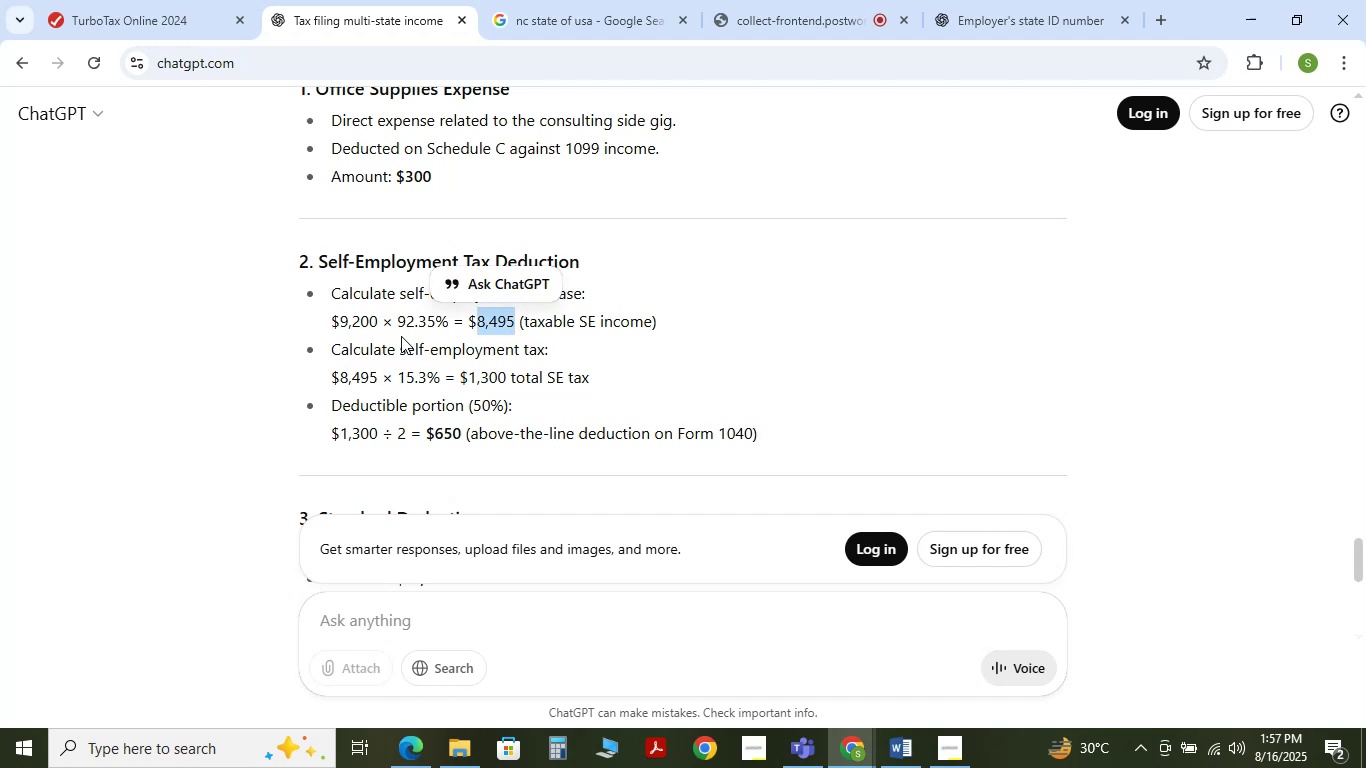 
wait(5.86)
 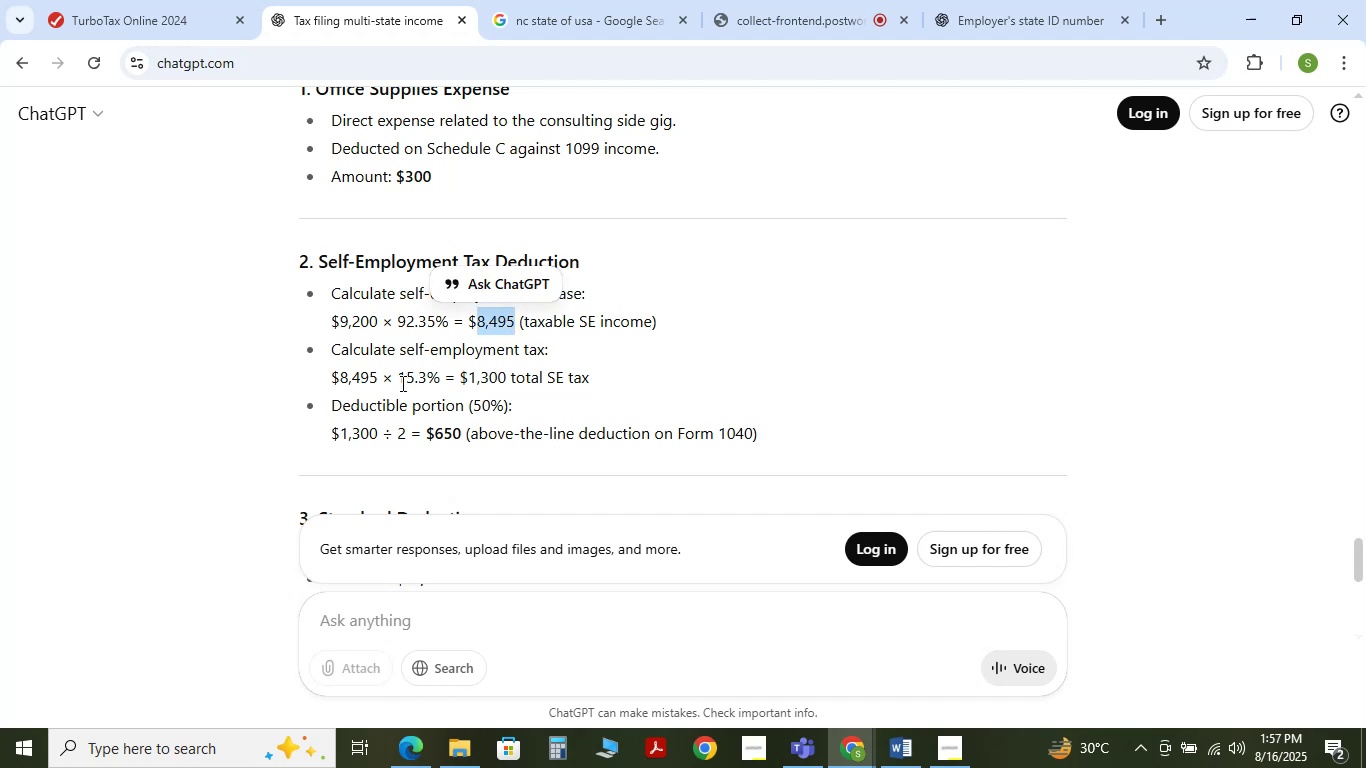 
left_click([468, 330])
 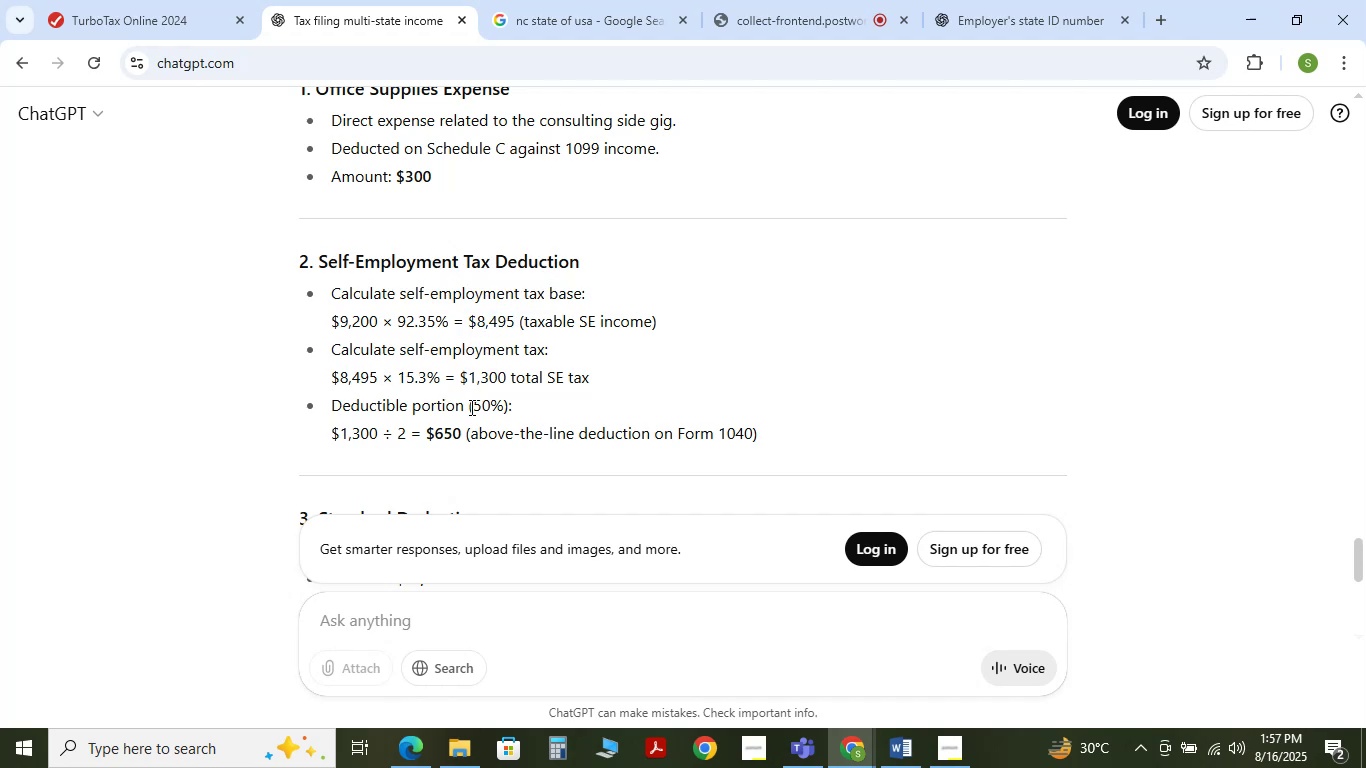 
scroll: coordinate [798, 373], scroll_direction: down, amount: 3.0
 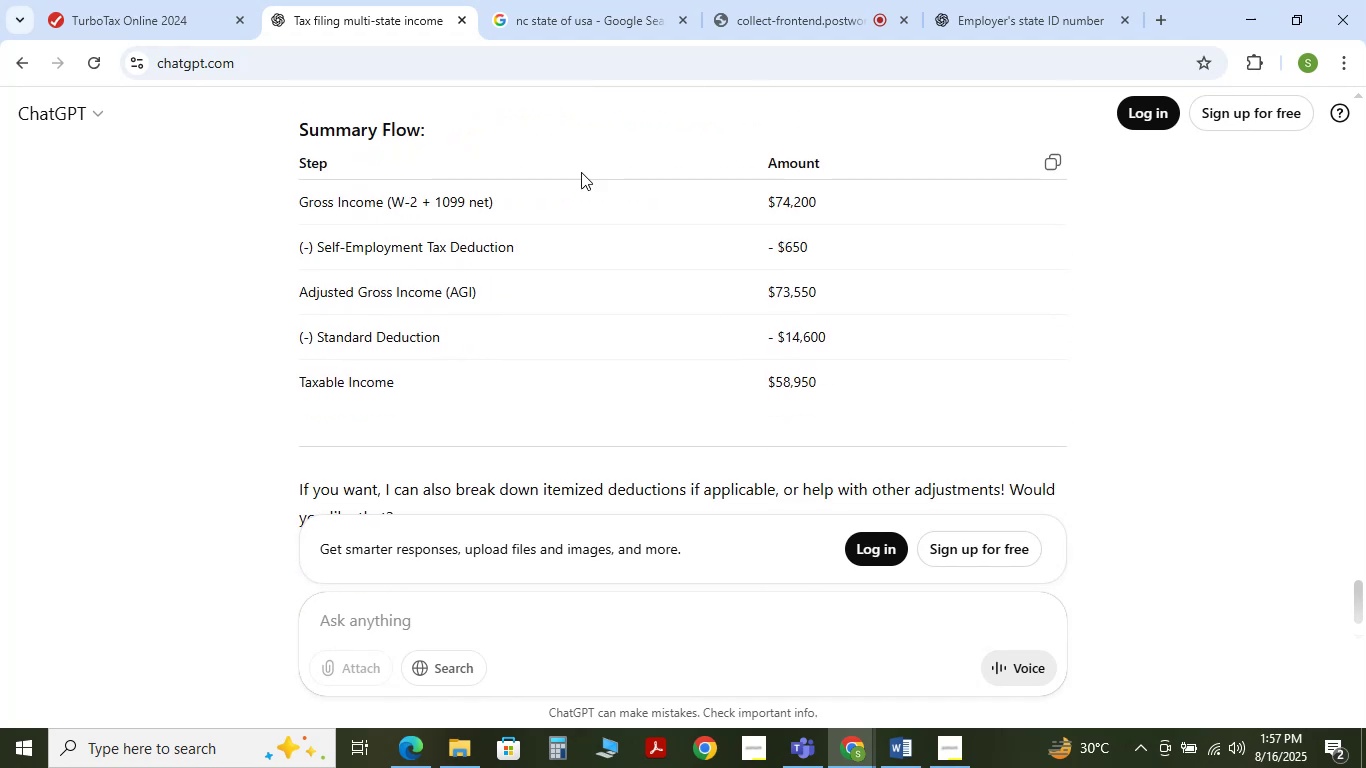 
left_click([153, 0])
 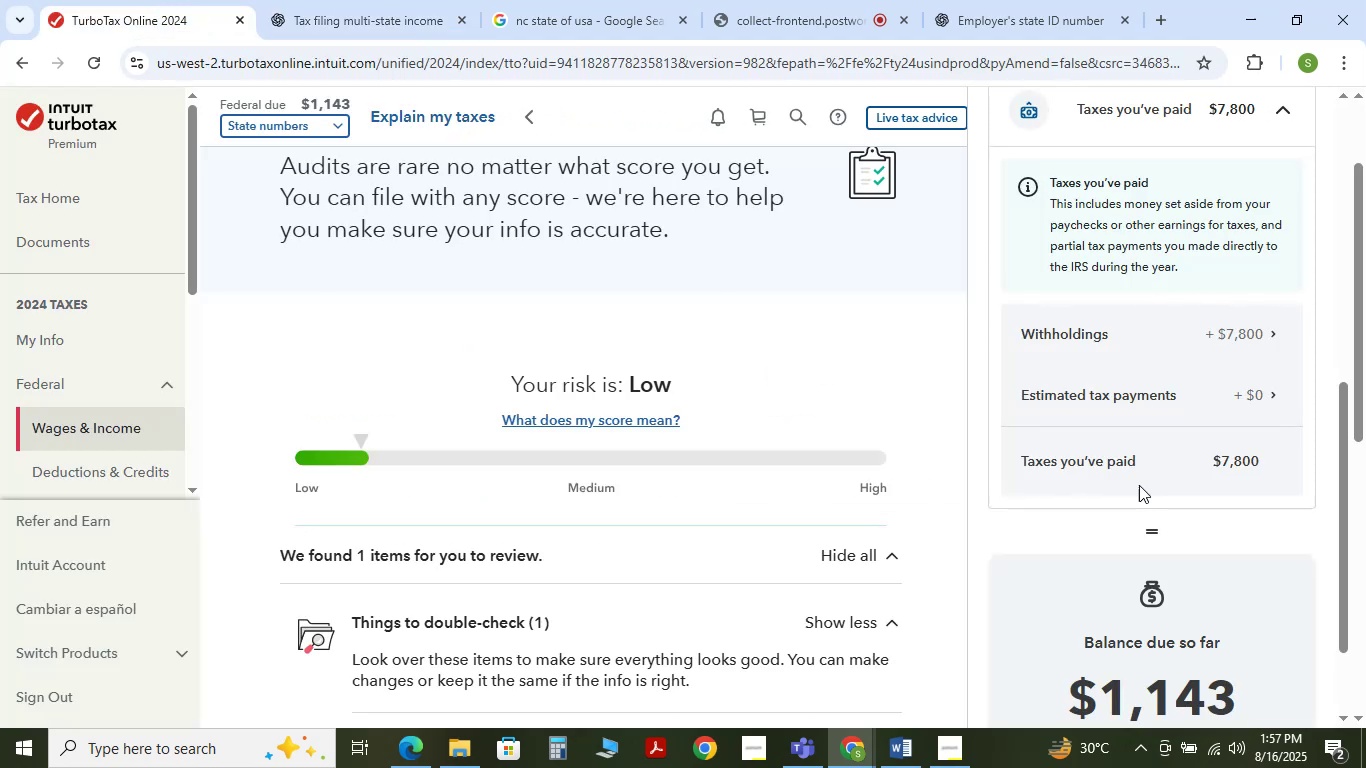 
scroll: coordinate [1152, 441], scroll_direction: up, amount: 3.0
 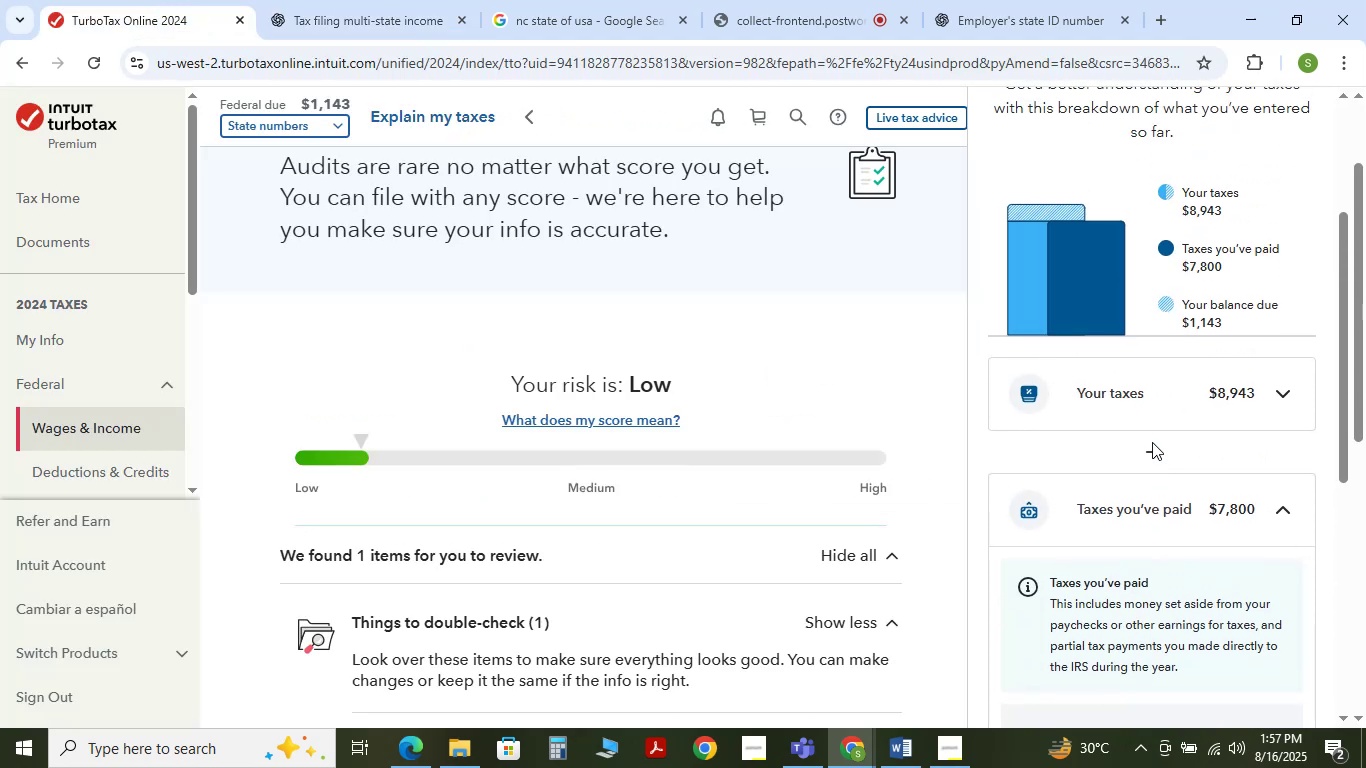 
scroll: coordinate [1152, 442], scroll_direction: down, amount: 3.0
 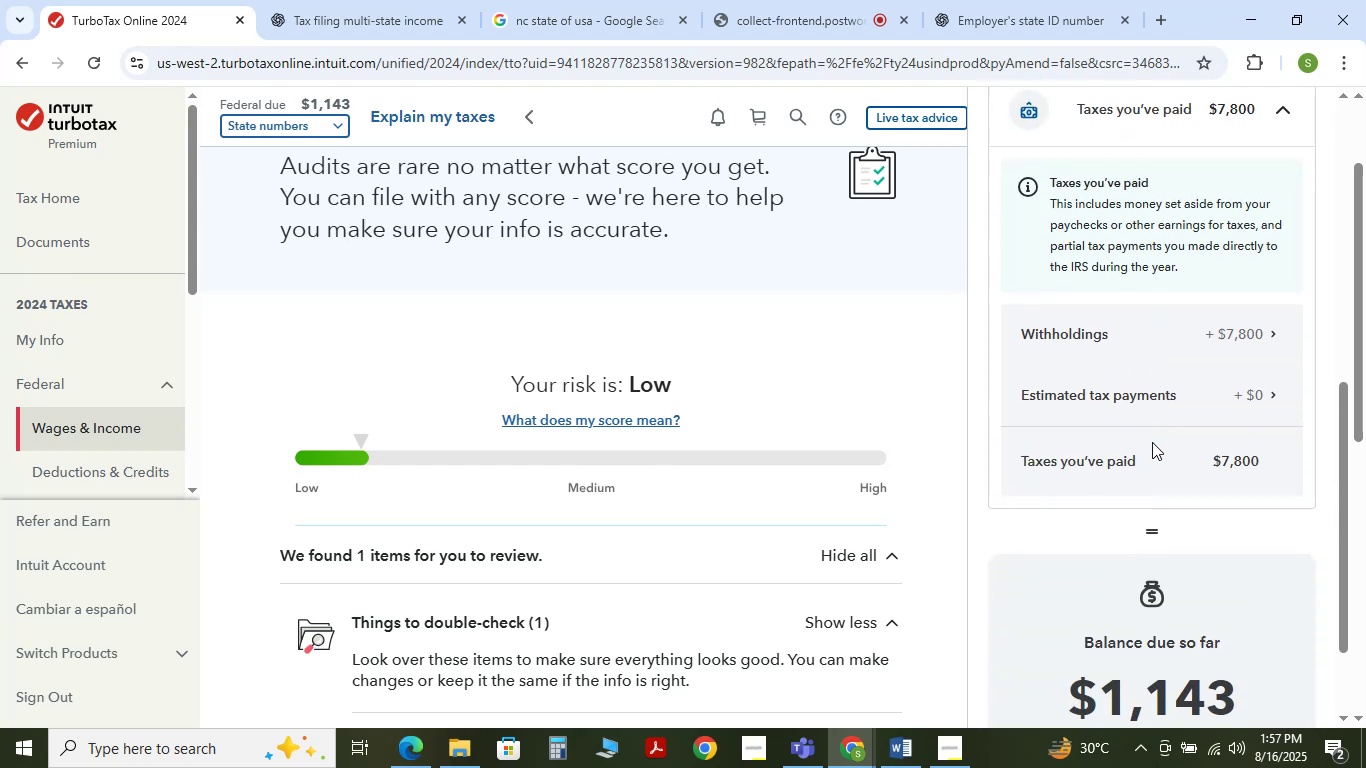 
scroll: coordinate [1269, 220], scroll_direction: up, amount: 2.0
 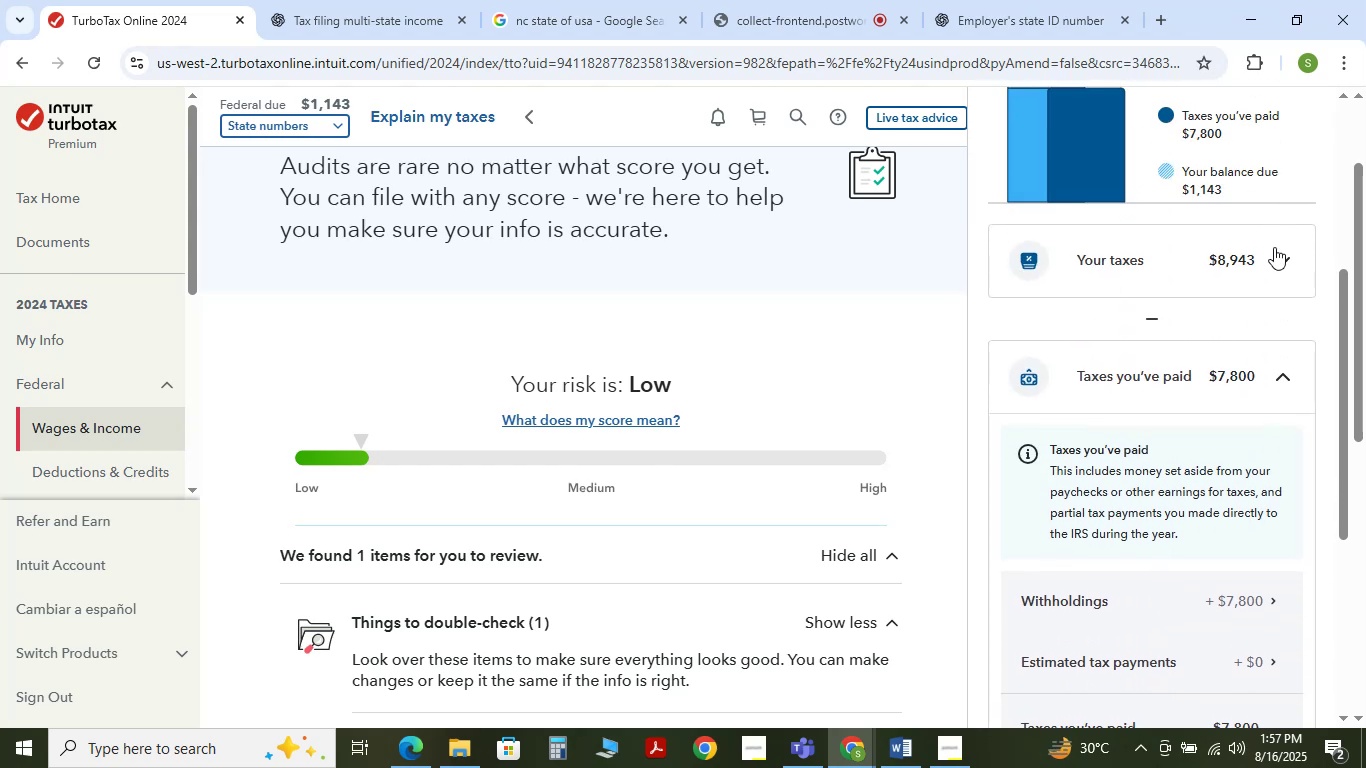 
left_click([1274, 247])
 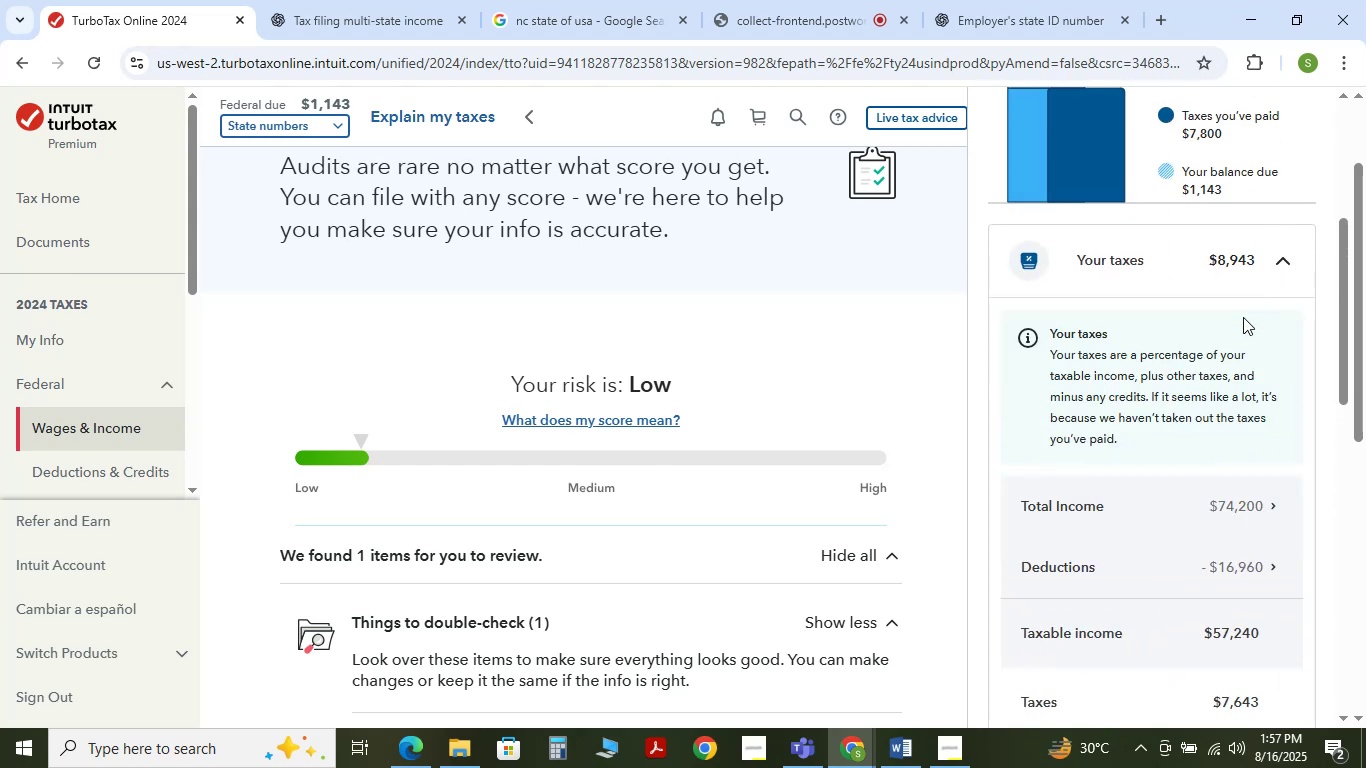 
scroll: coordinate [1243, 317], scroll_direction: down, amount: 1.0
 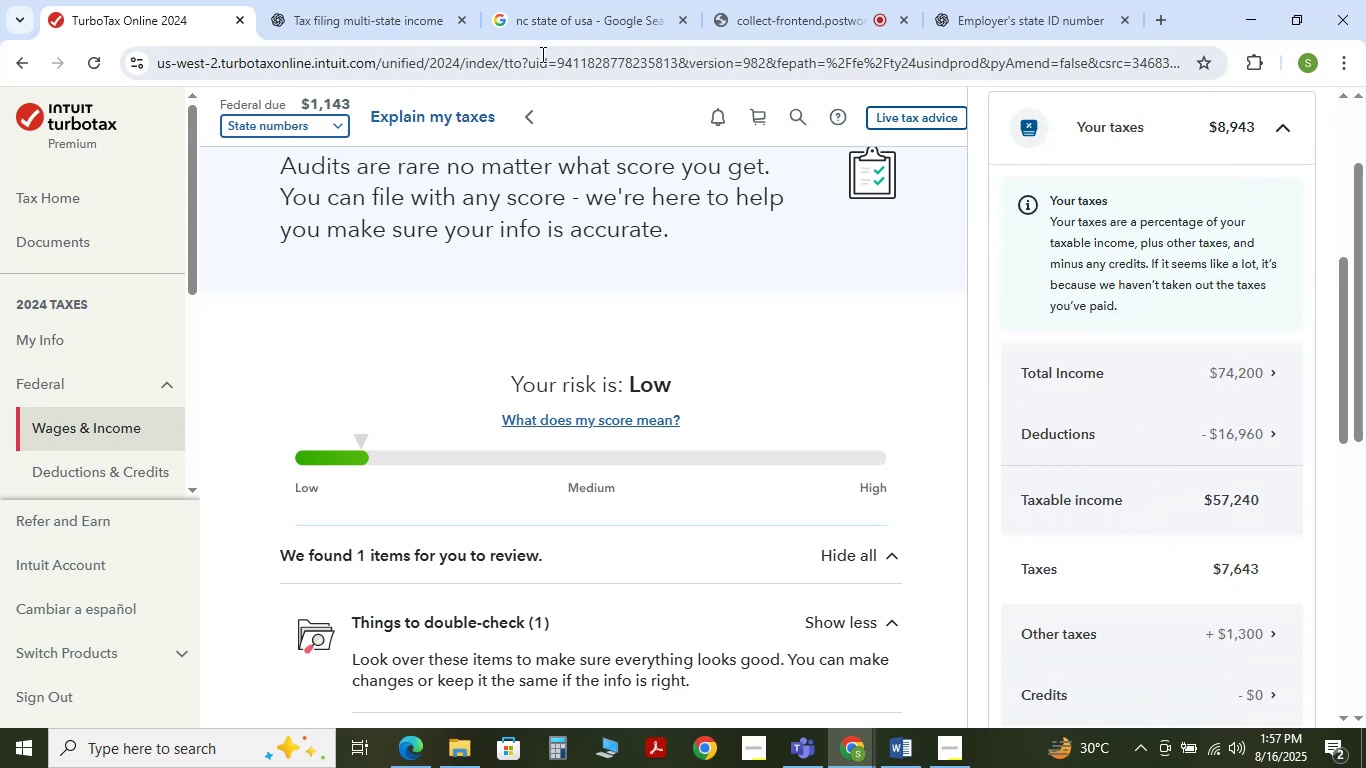 
left_click([392, 25])
 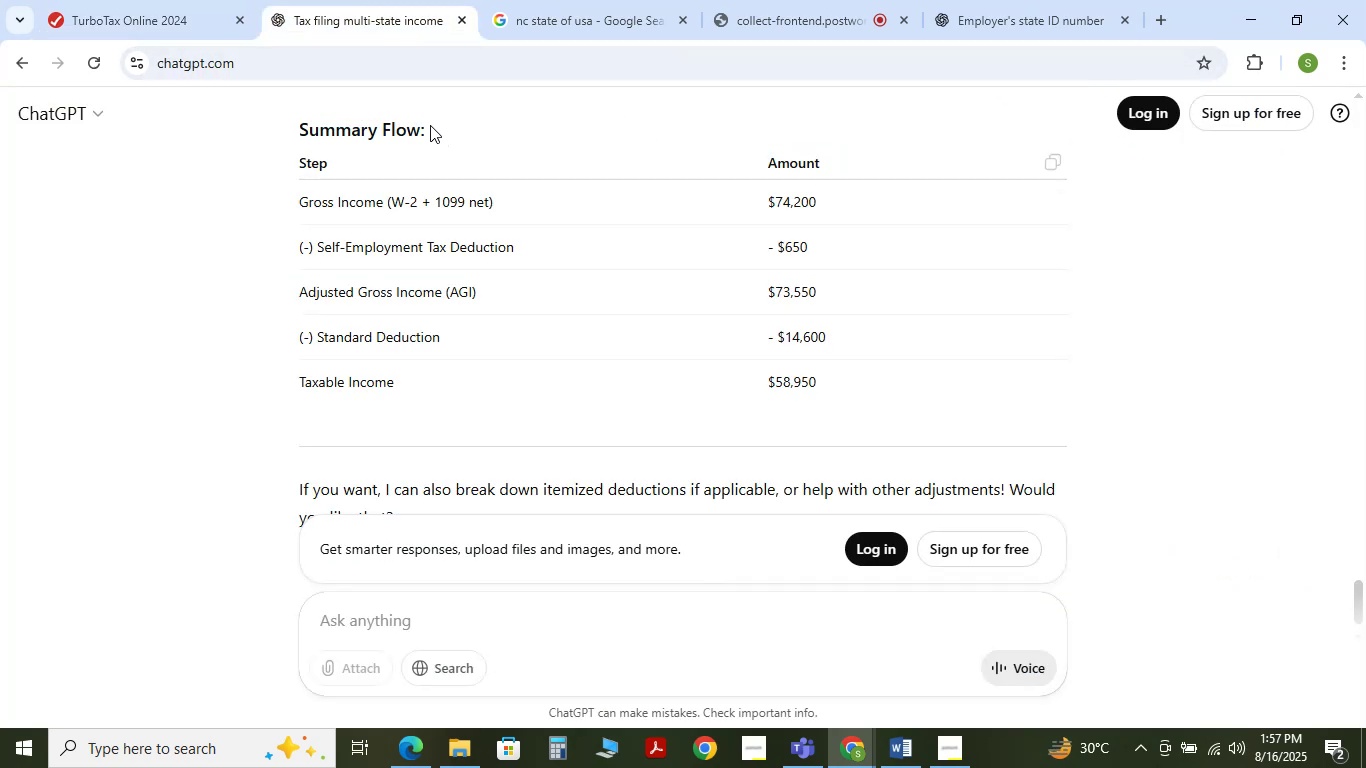 
left_click([157, 0])
 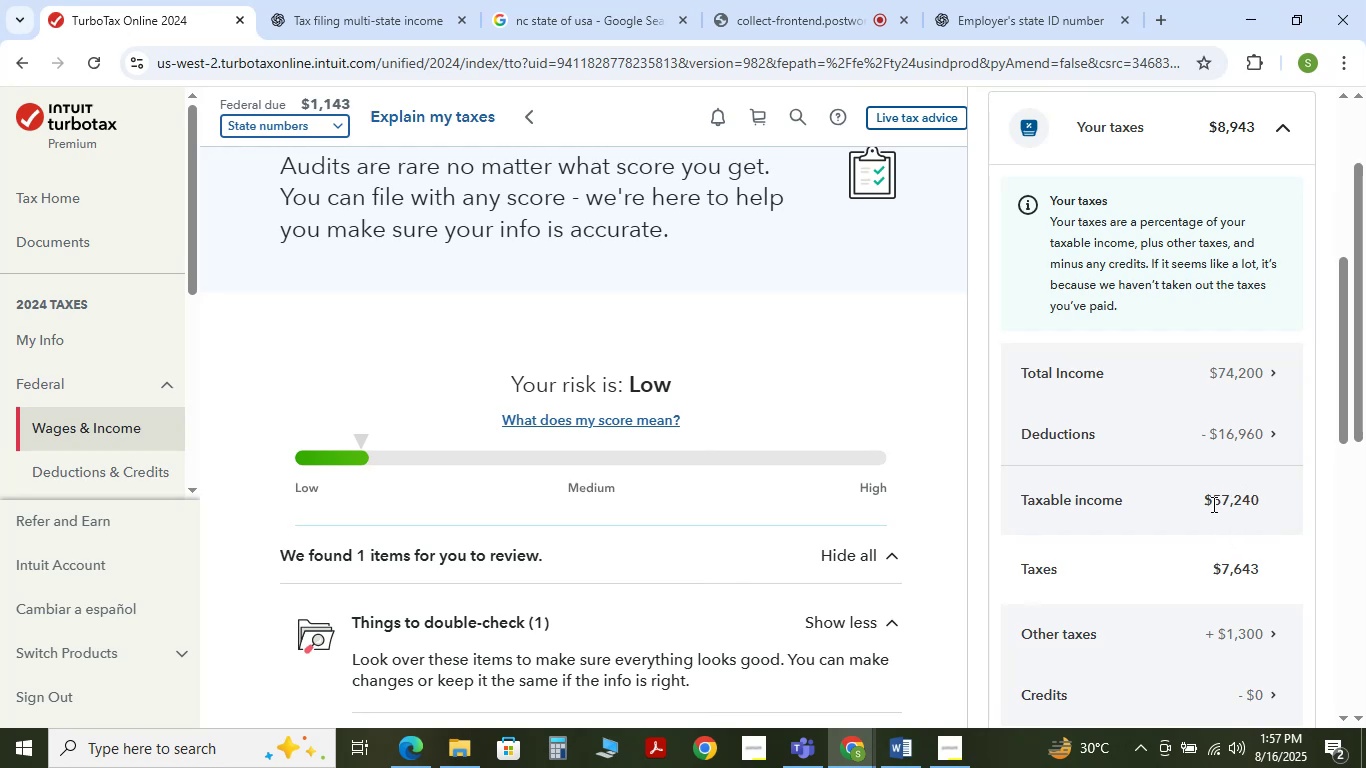 
left_click_drag(start_coordinate=[1216, 498], to_coordinate=[1269, 498])
 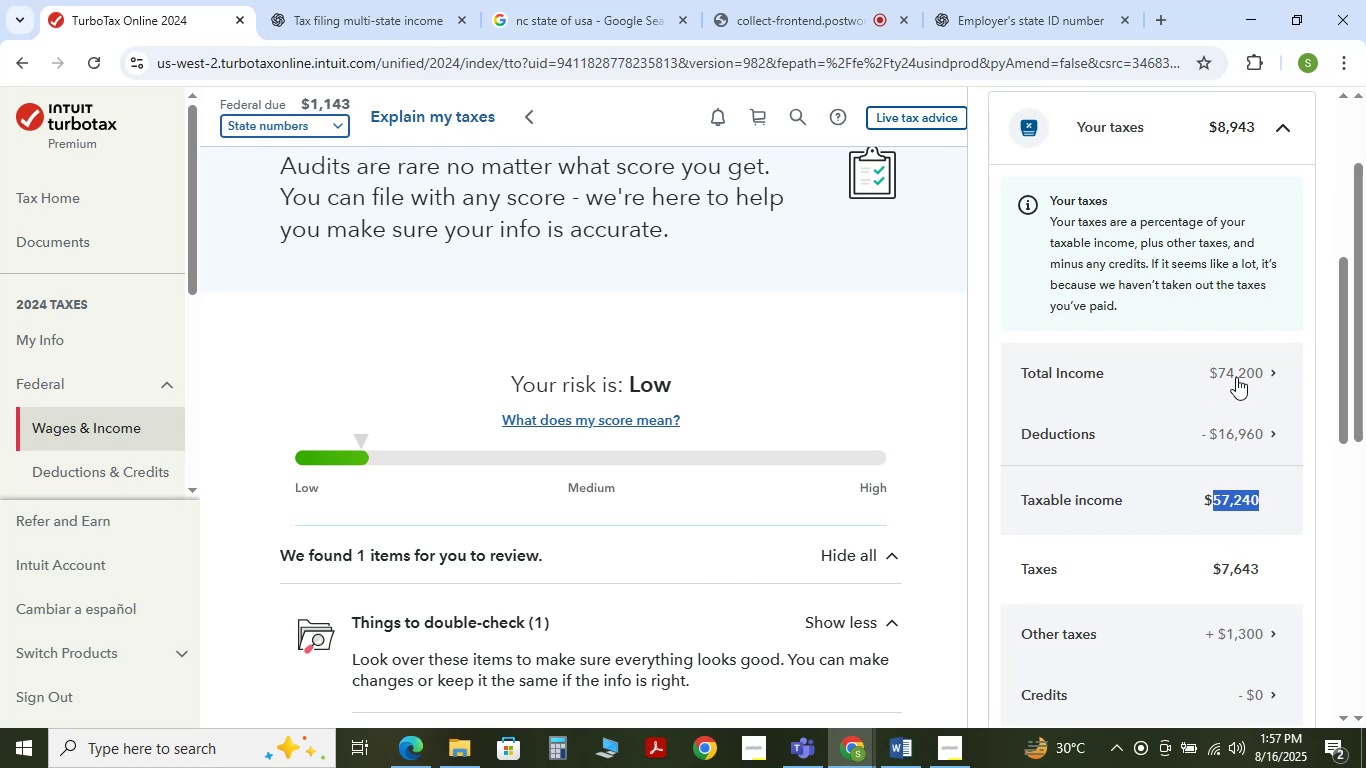 
left_click([309, 6])
 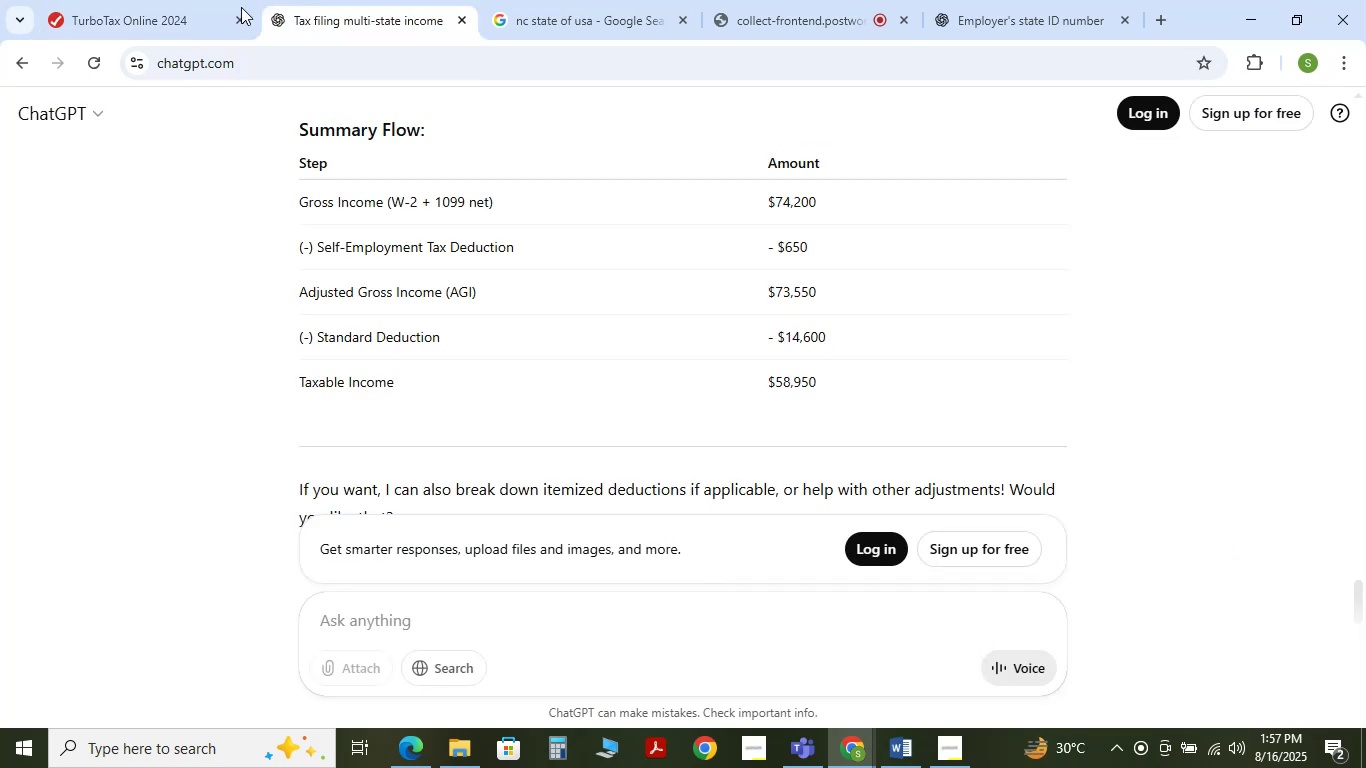 
left_click([148, 9])
 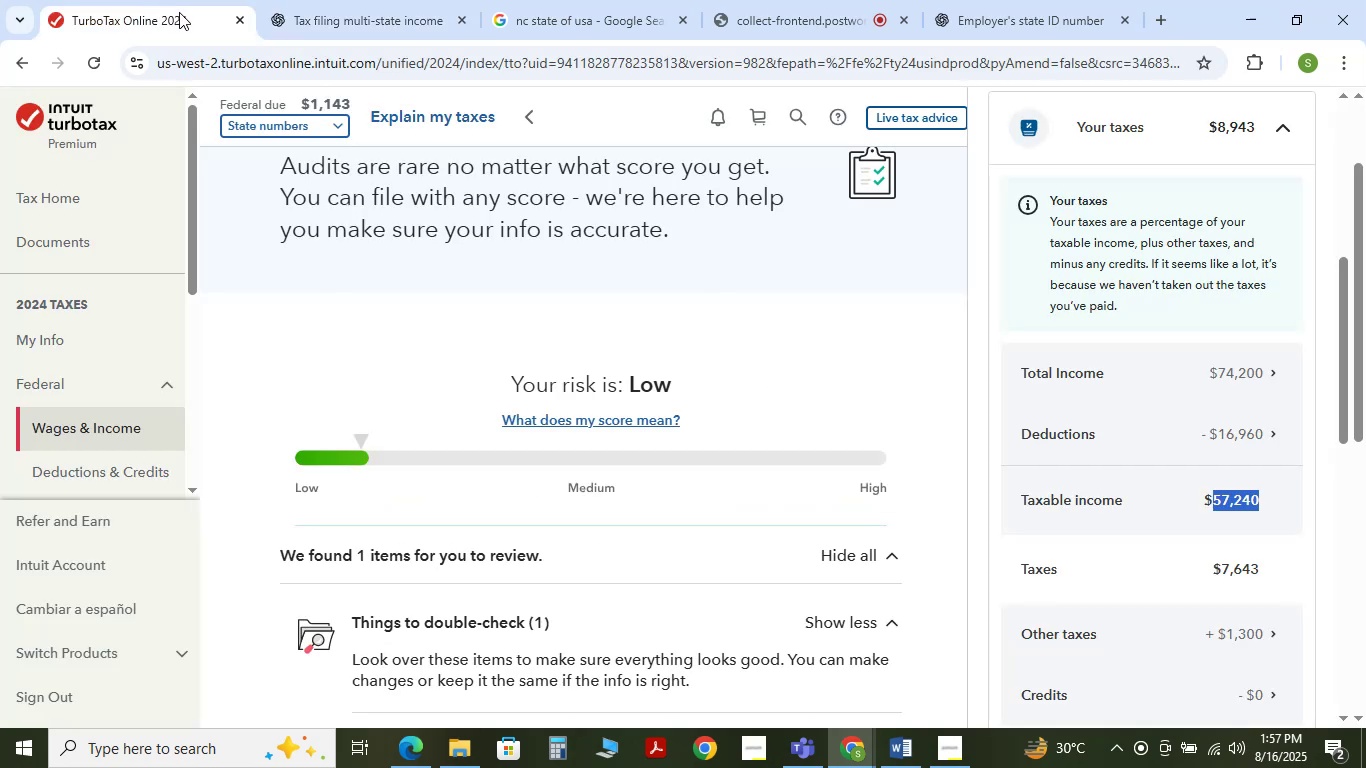 
left_click([286, 0])
 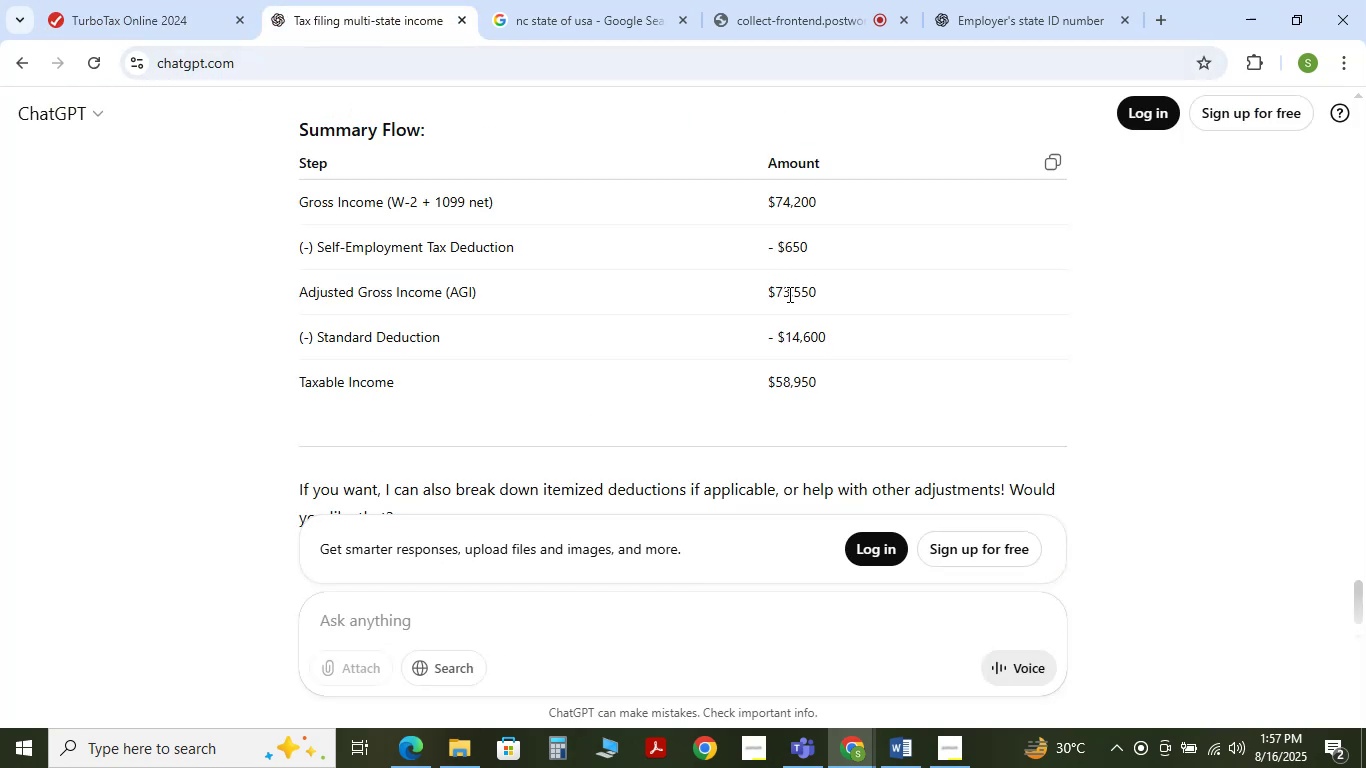 
wait(7.03)
 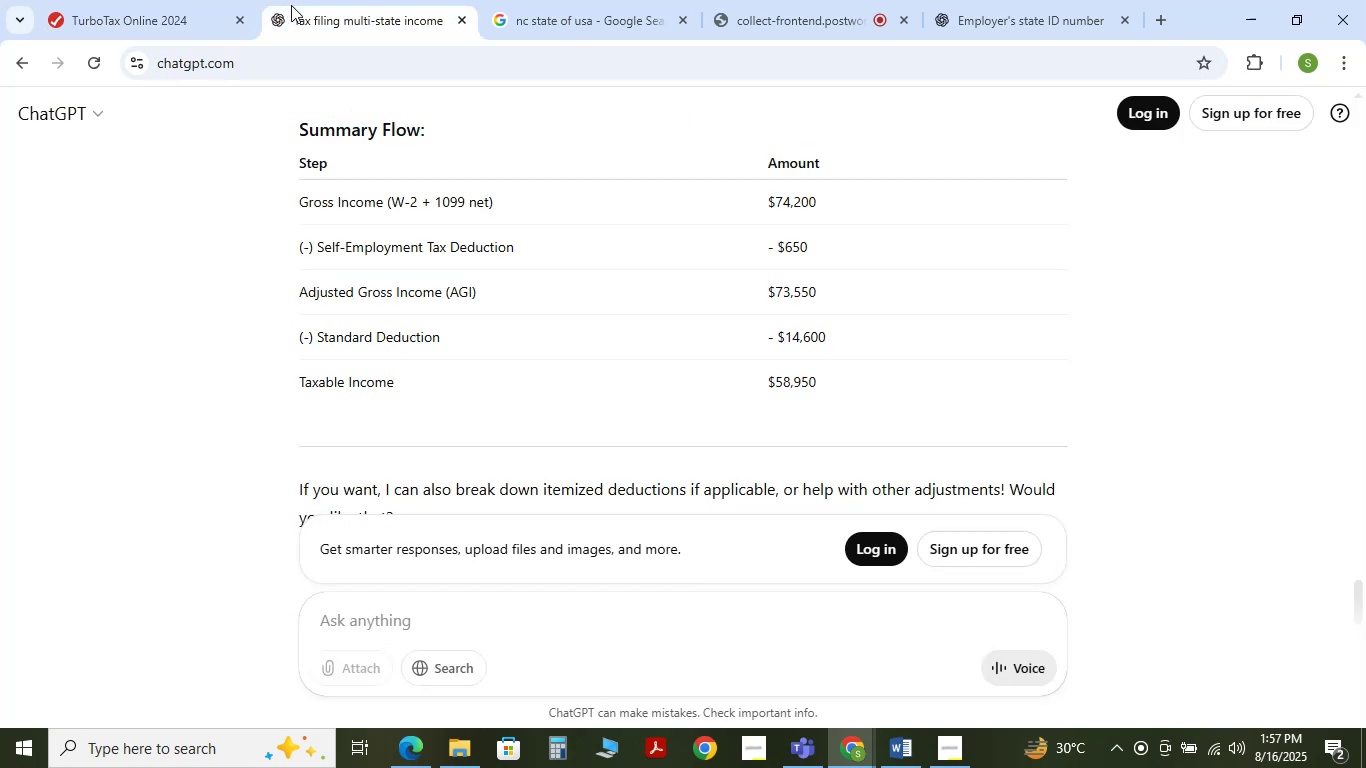 
left_click([160, 20])
 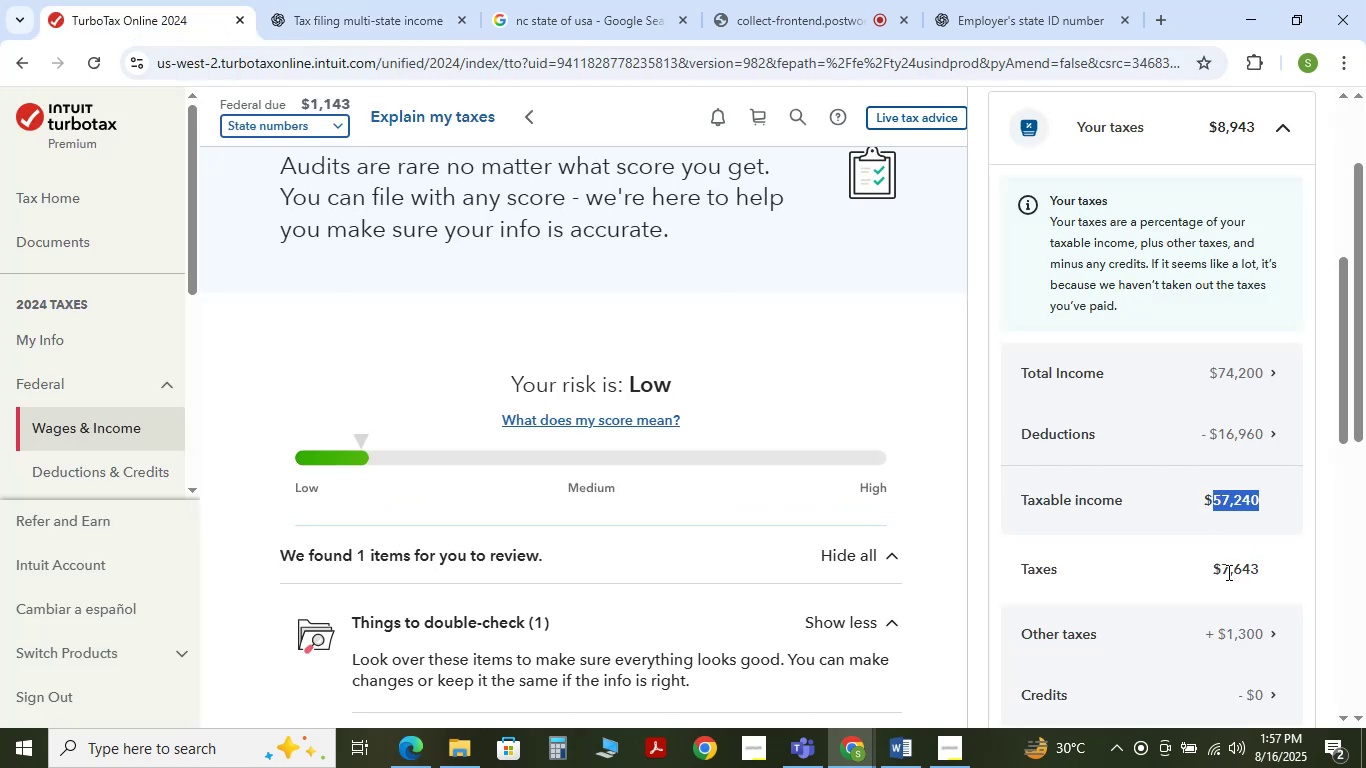 
left_click([1216, 504])
 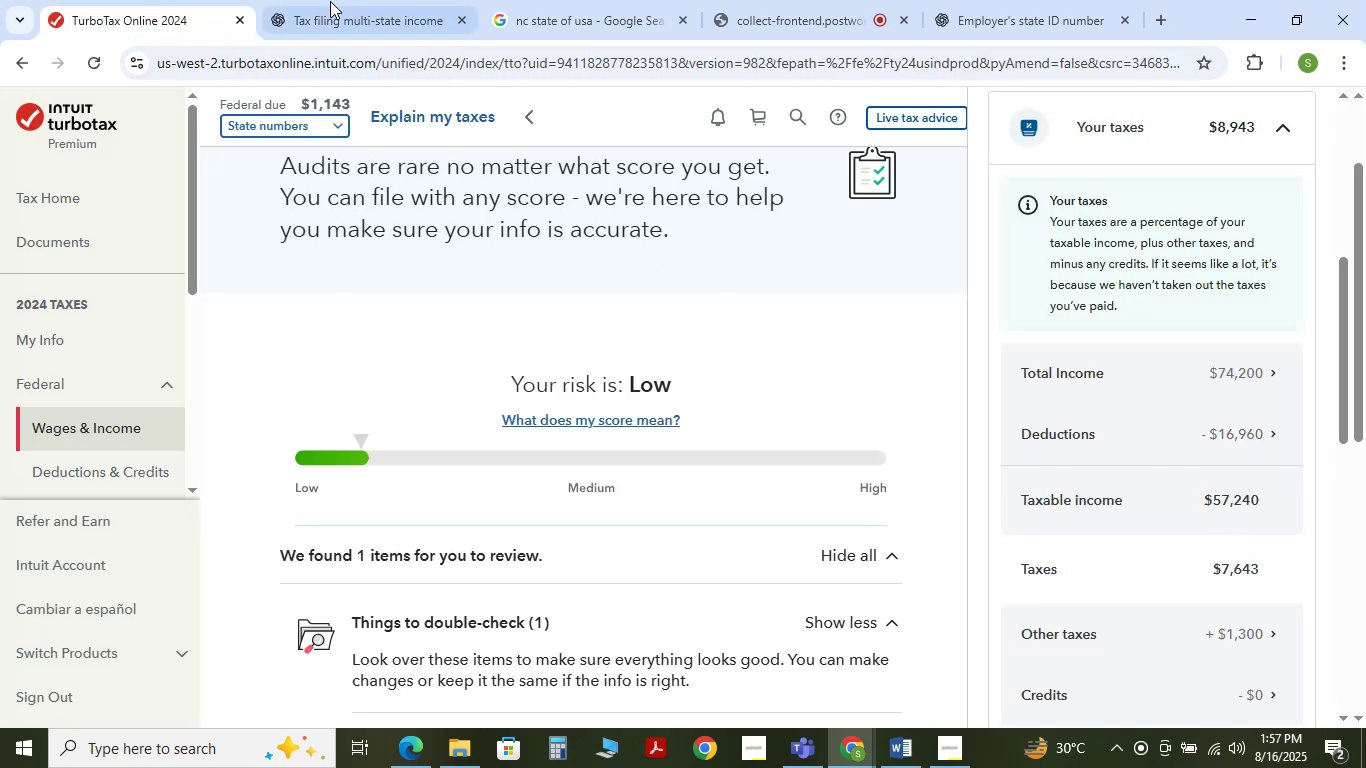 
left_click([330, 1])
 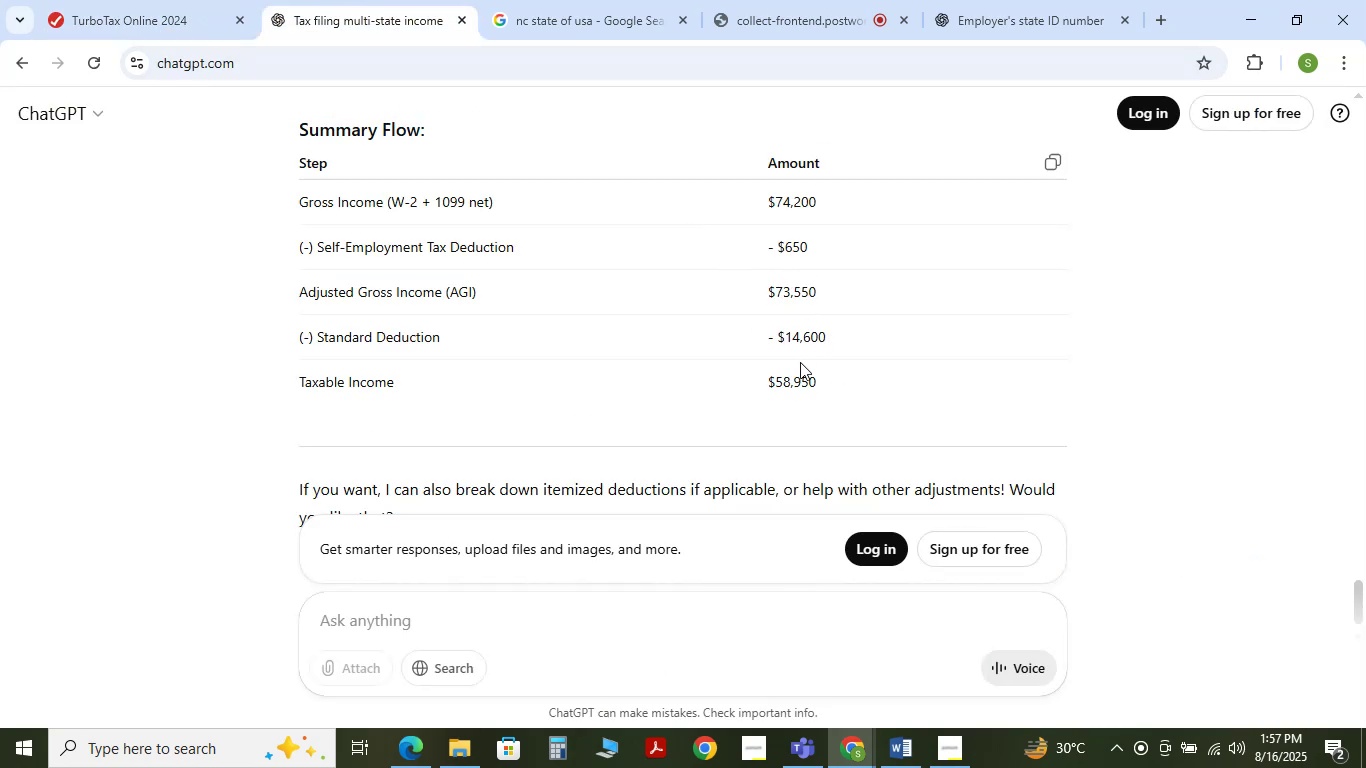 
scroll: coordinate [791, 344], scroll_direction: down, amount: 2.0
 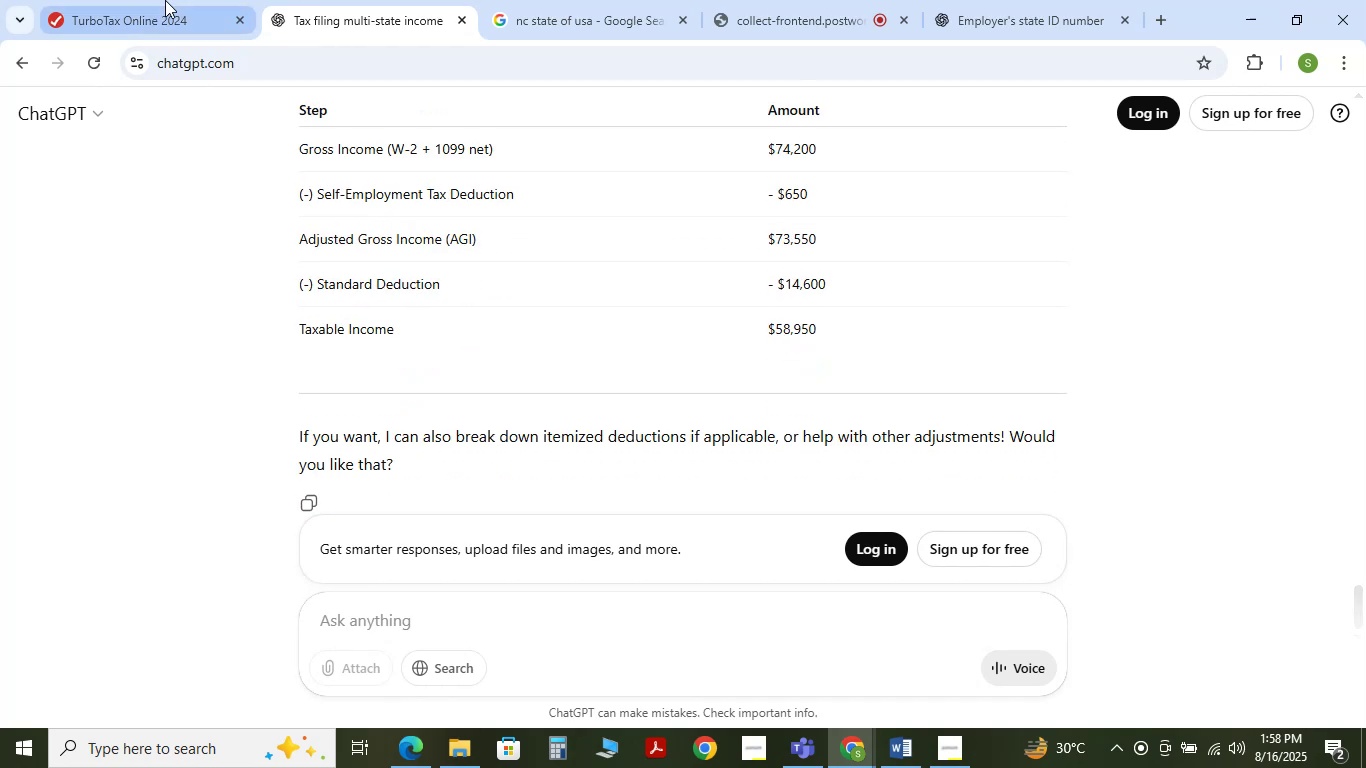 
left_click([163, 0])
 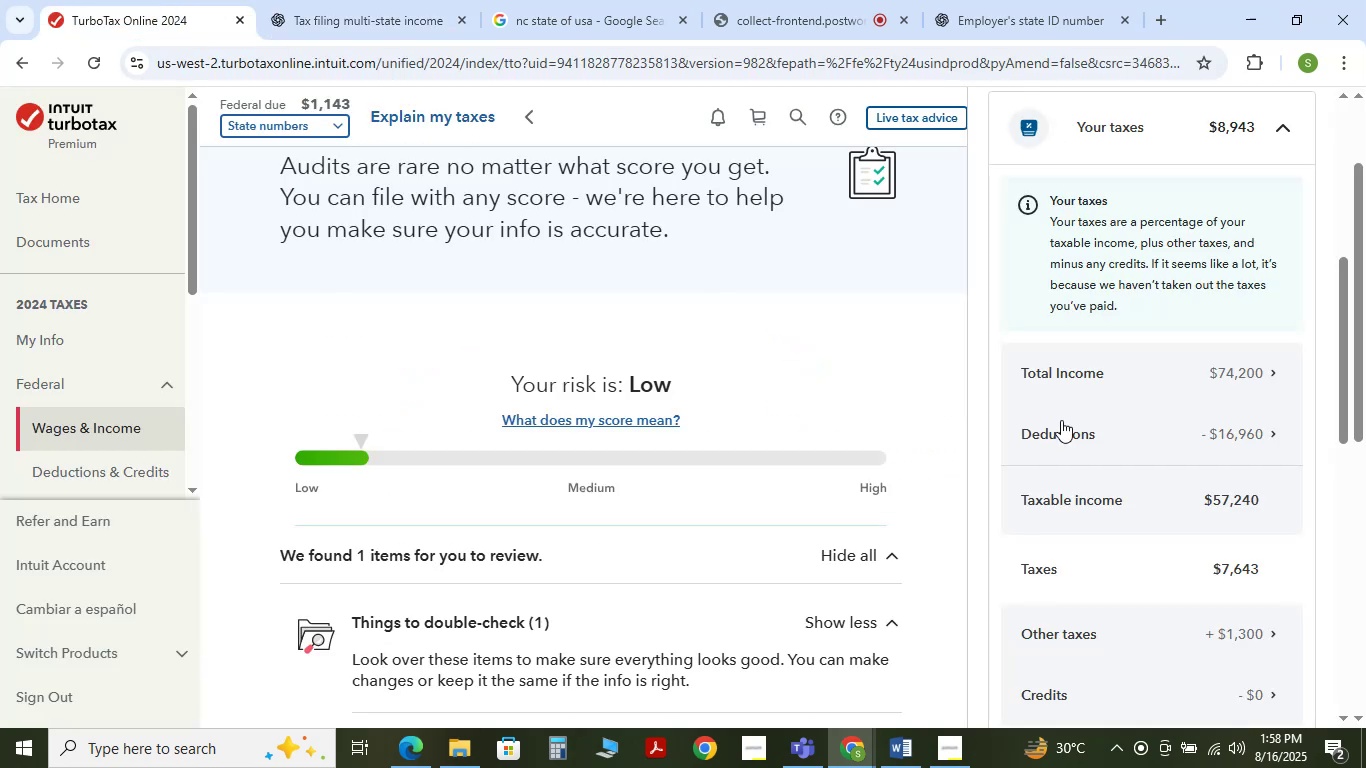 
scroll: coordinate [1061, 420], scroll_direction: down, amount: 1.0
 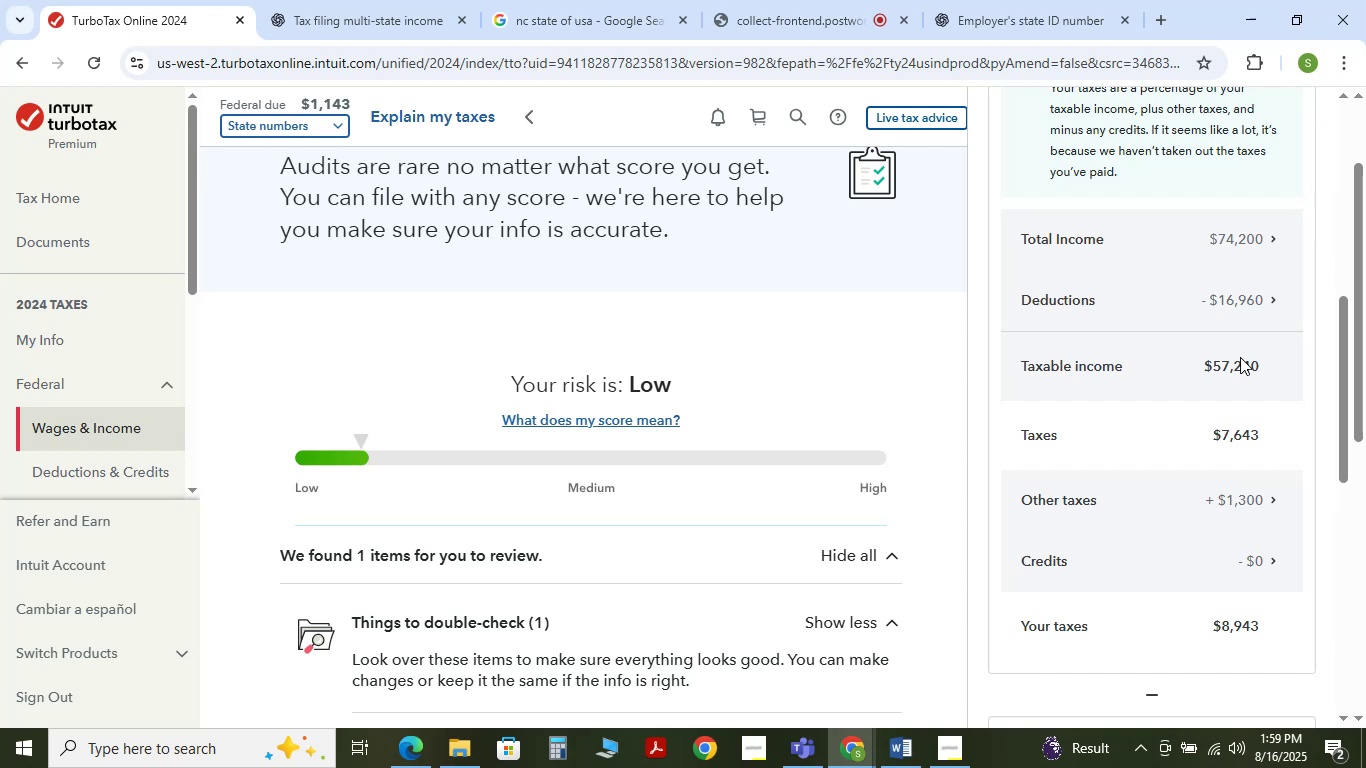 
wait(114.19)
 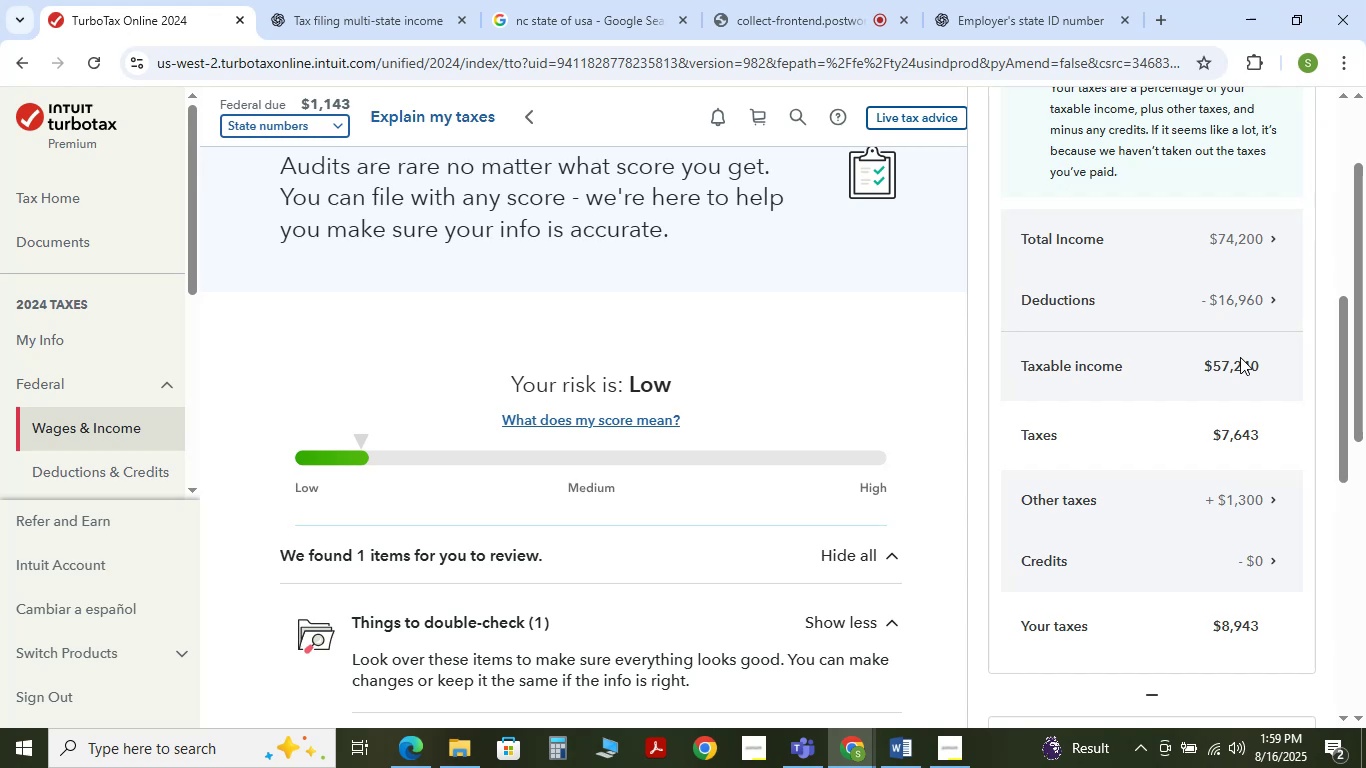 
scroll: coordinate [583, 551], scroll_direction: down, amount: 1.0
 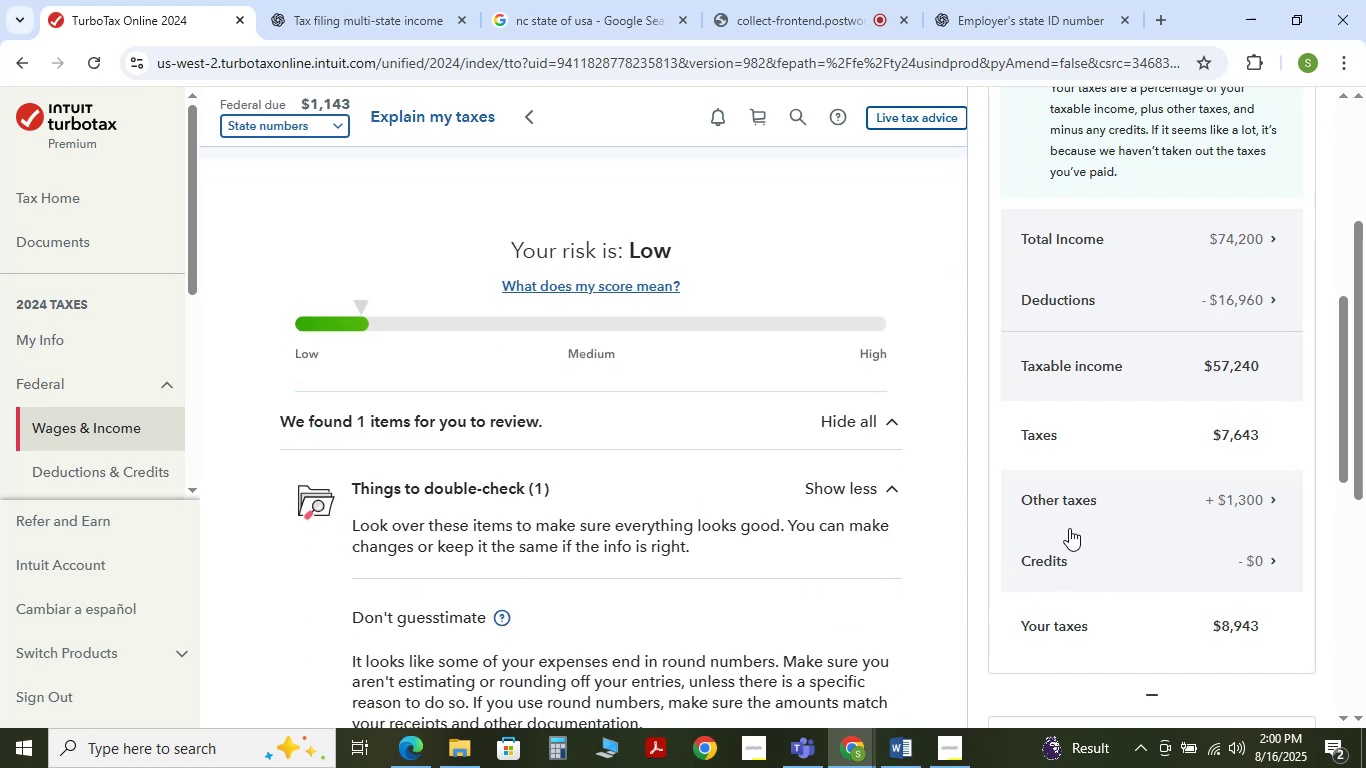 
left_click([345, 0])
 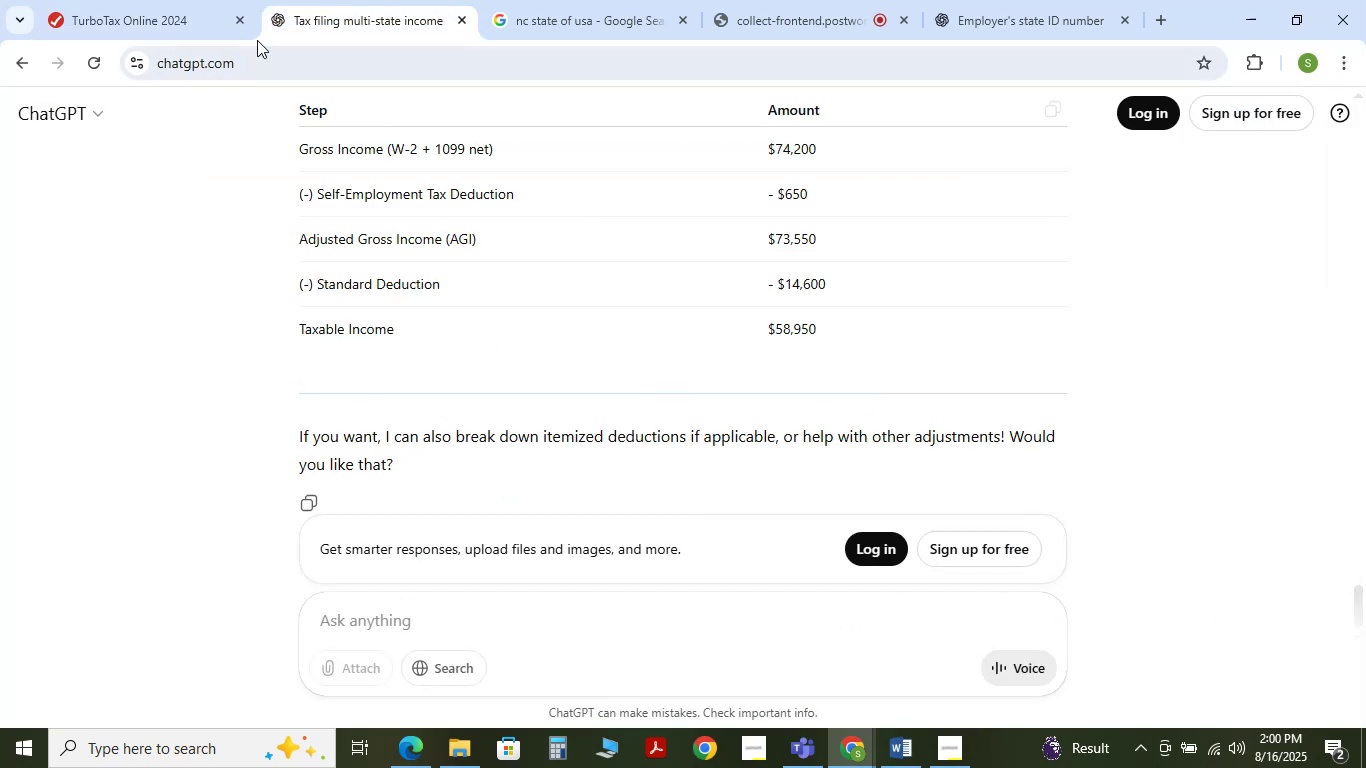 
left_click([159, 15])
 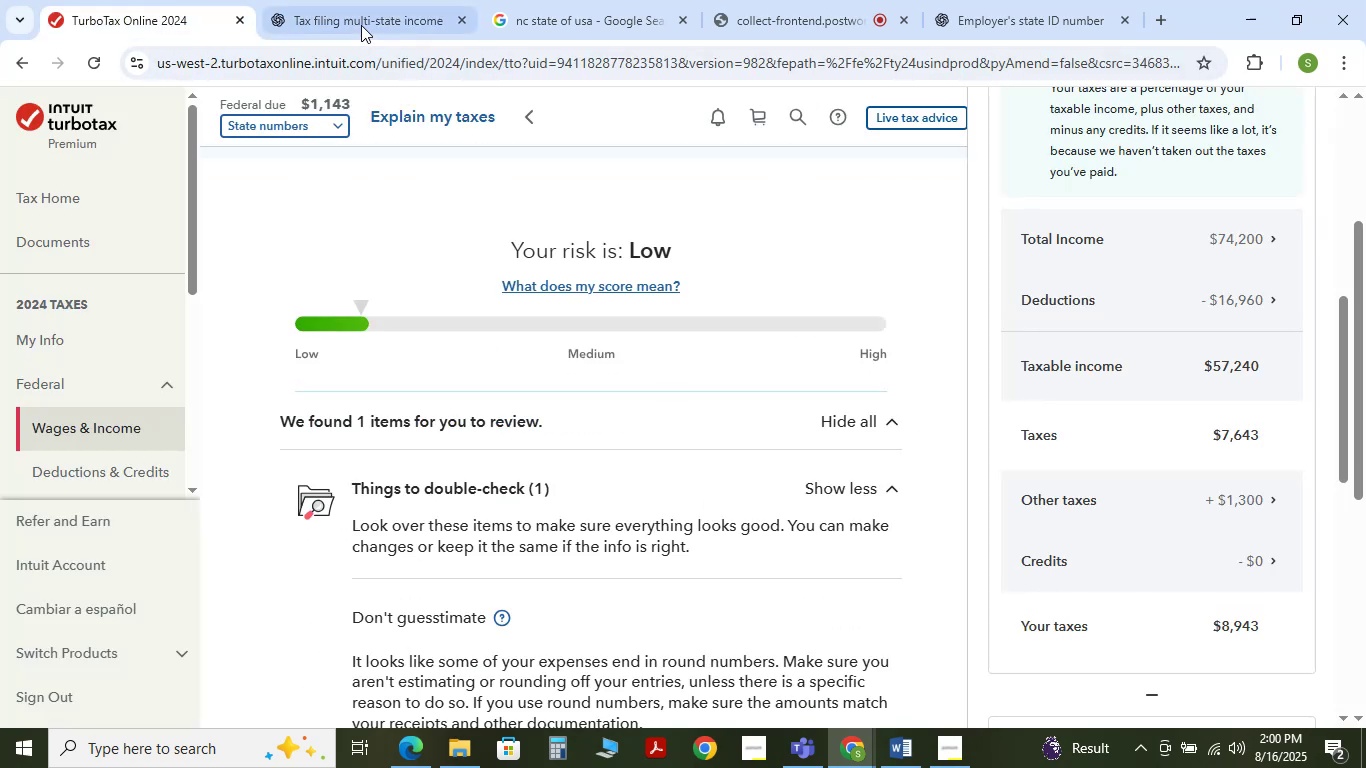 
left_click([361, 25])
 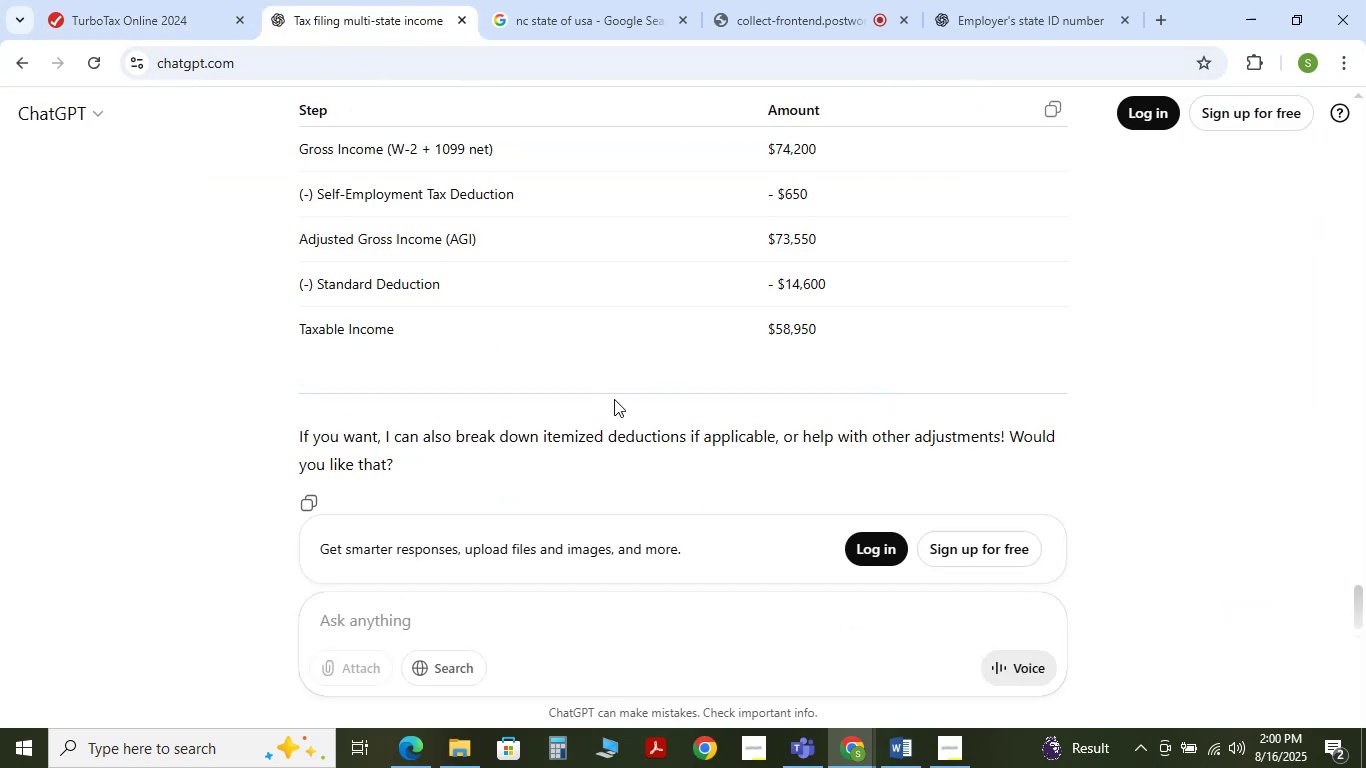 
scroll: coordinate [615, 399], scroll_direction: up, amount: 5.0
 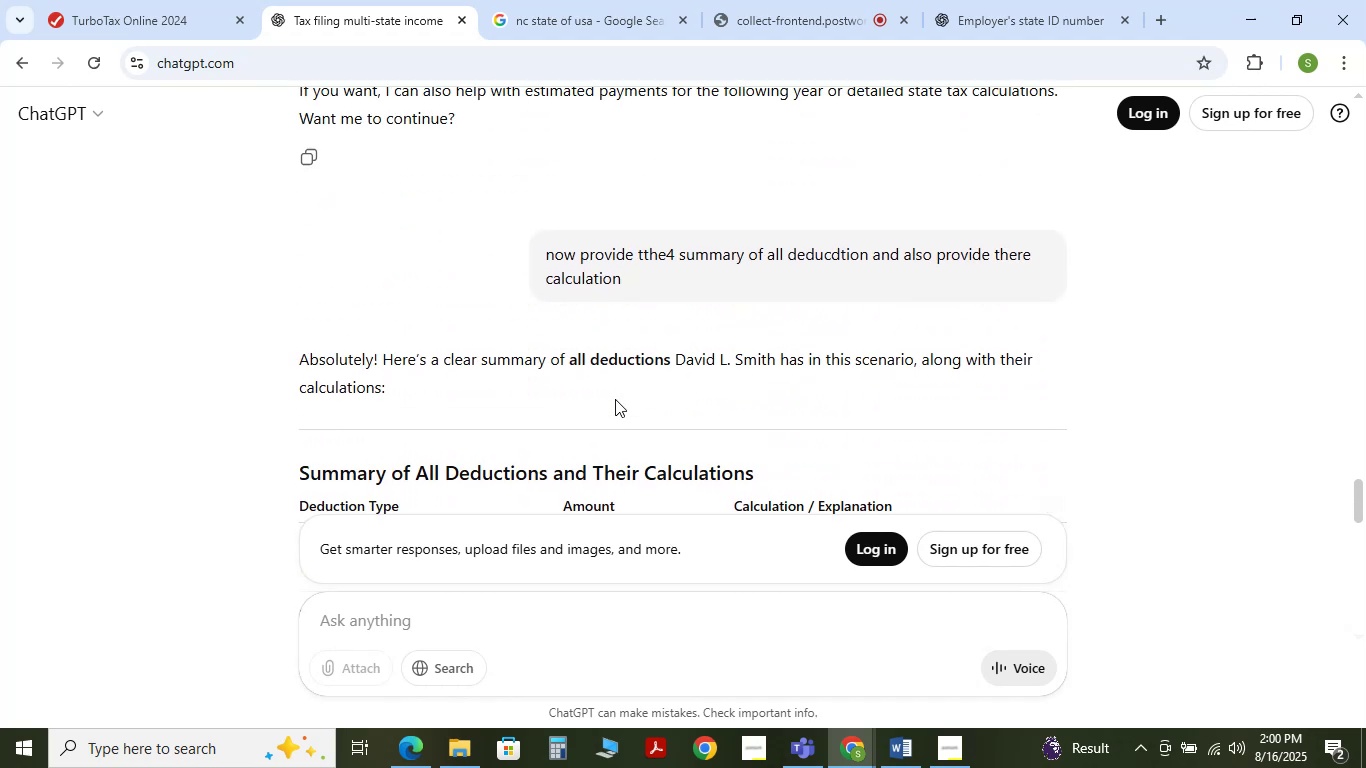 
scroll: coordinate [615, 399], scroll_direction: down, amount: 19.0
 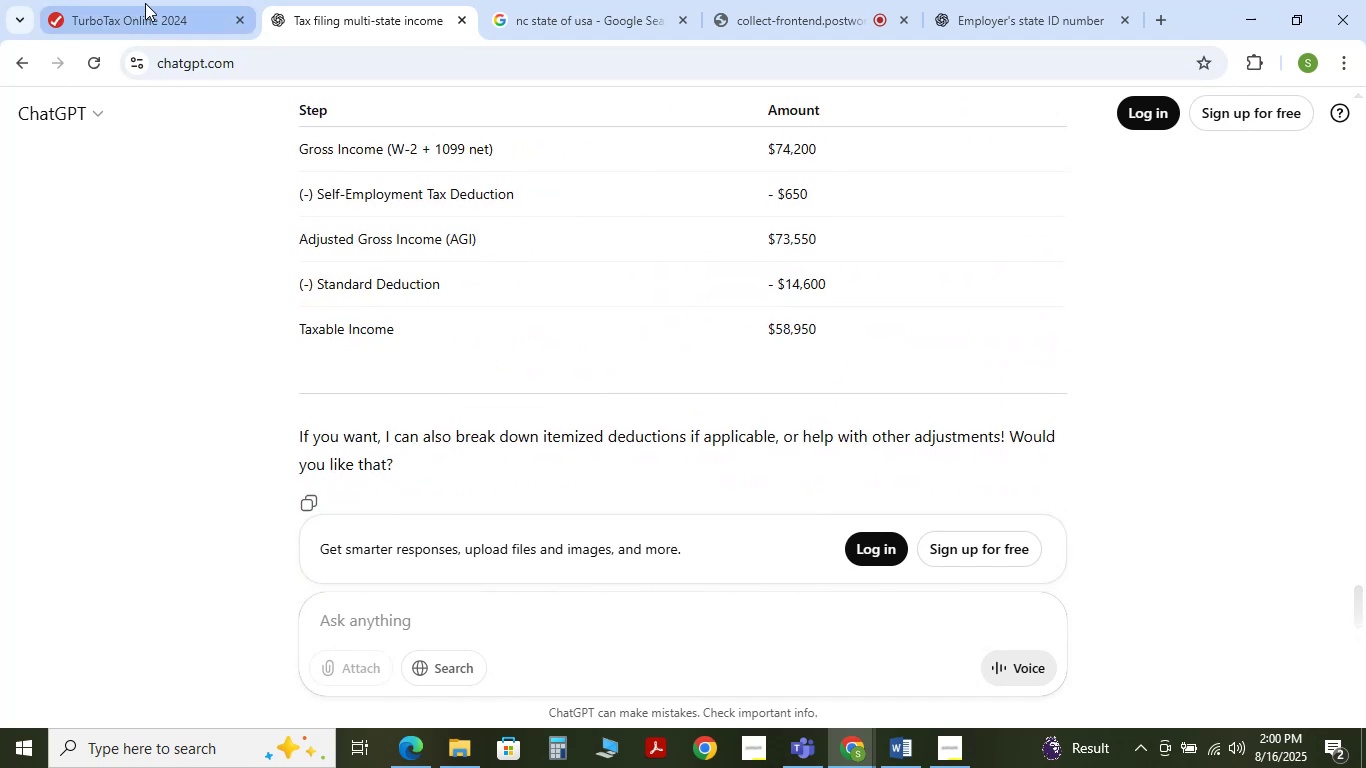 
scroll: coordinate [585, 294], scroll_direction: up, amount: 2.0
 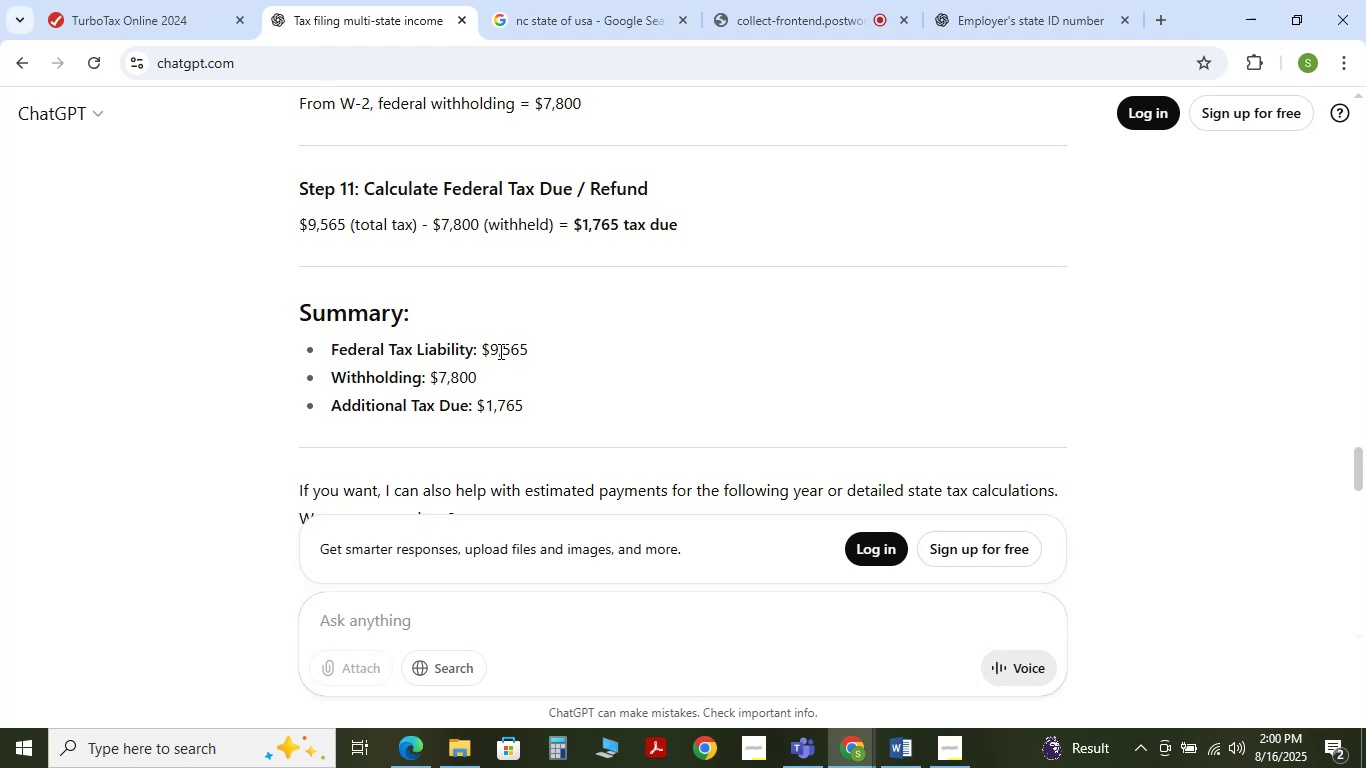 
left_click_drag(start_coordinate=[488, 350], to_coordinate=[527, 347])
 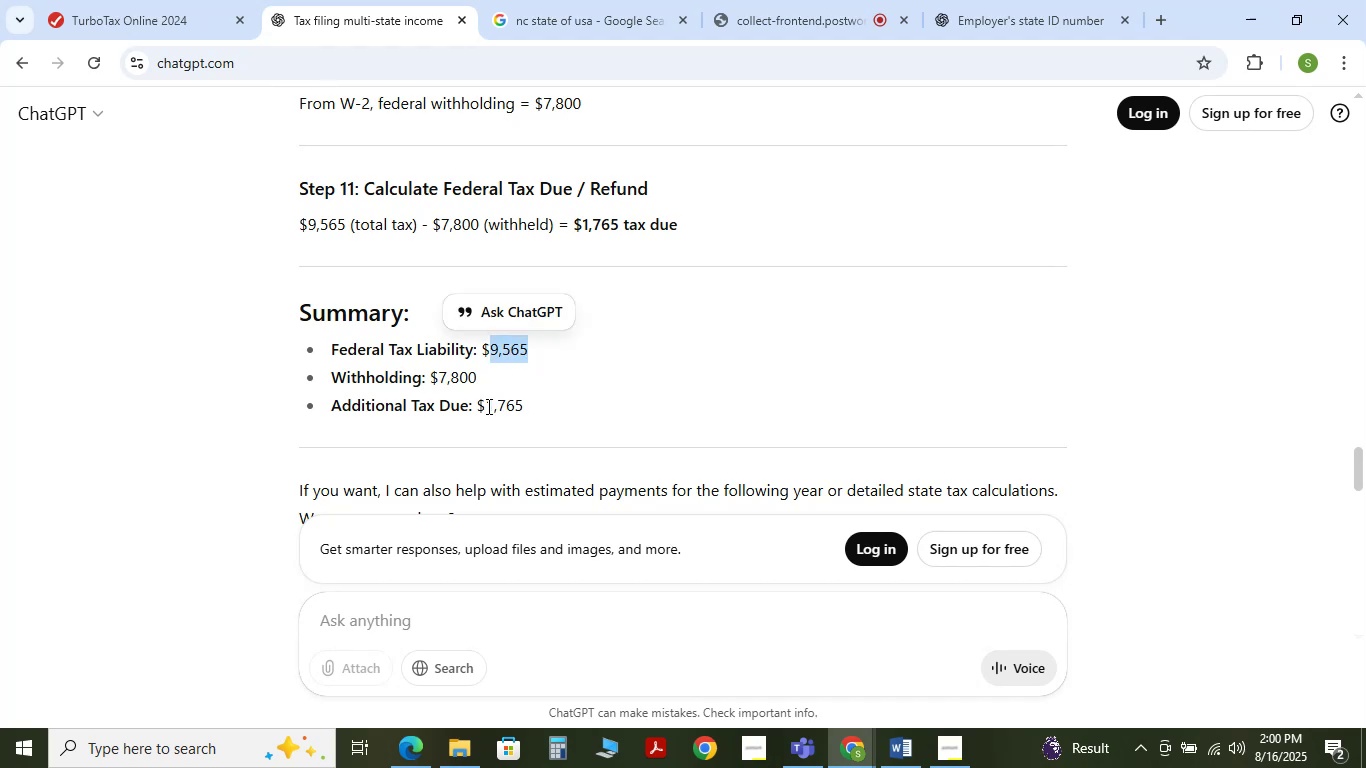 
scroll: coordinate [589, 382], scroll_direction: up, amount: 1.0
 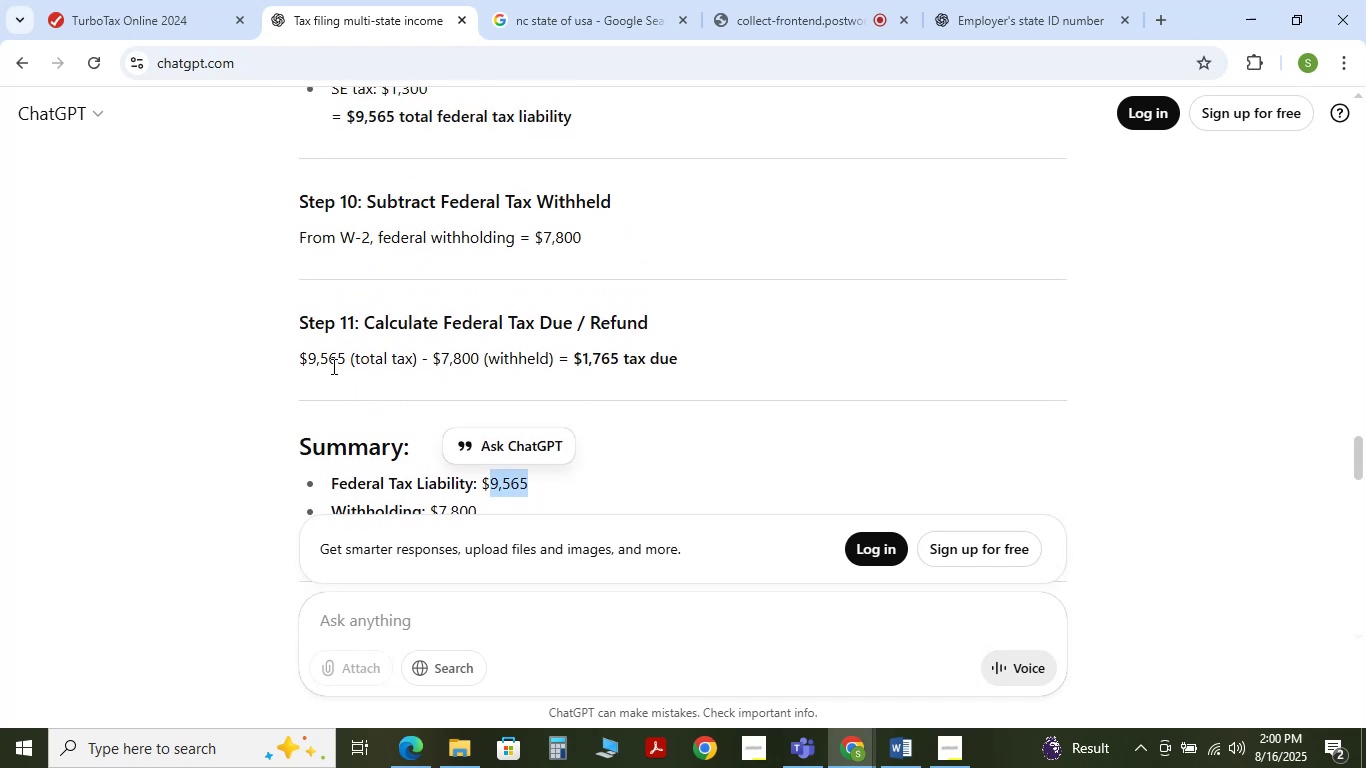 
left_click_drag(start_coordinate=[348, 359], to_coordinate=[312, 354])
 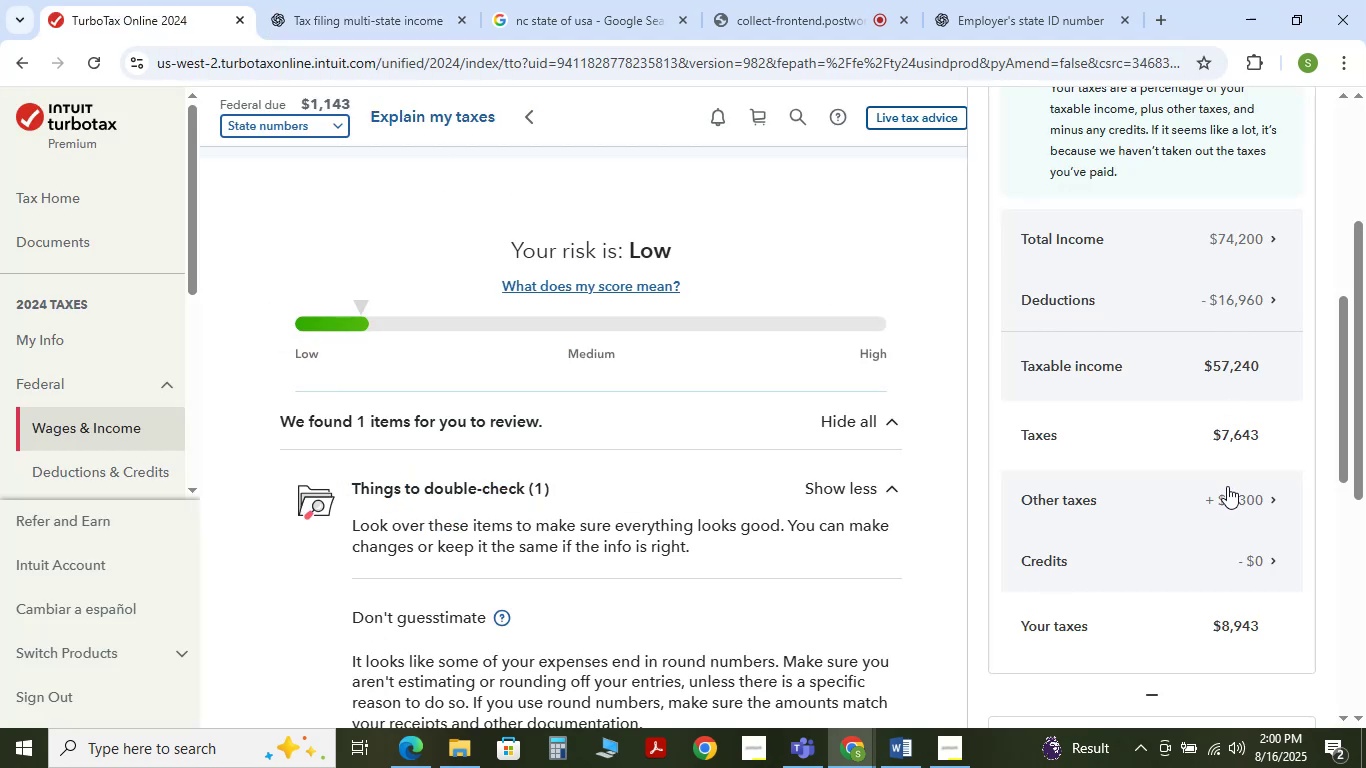 
wait(7.42)
 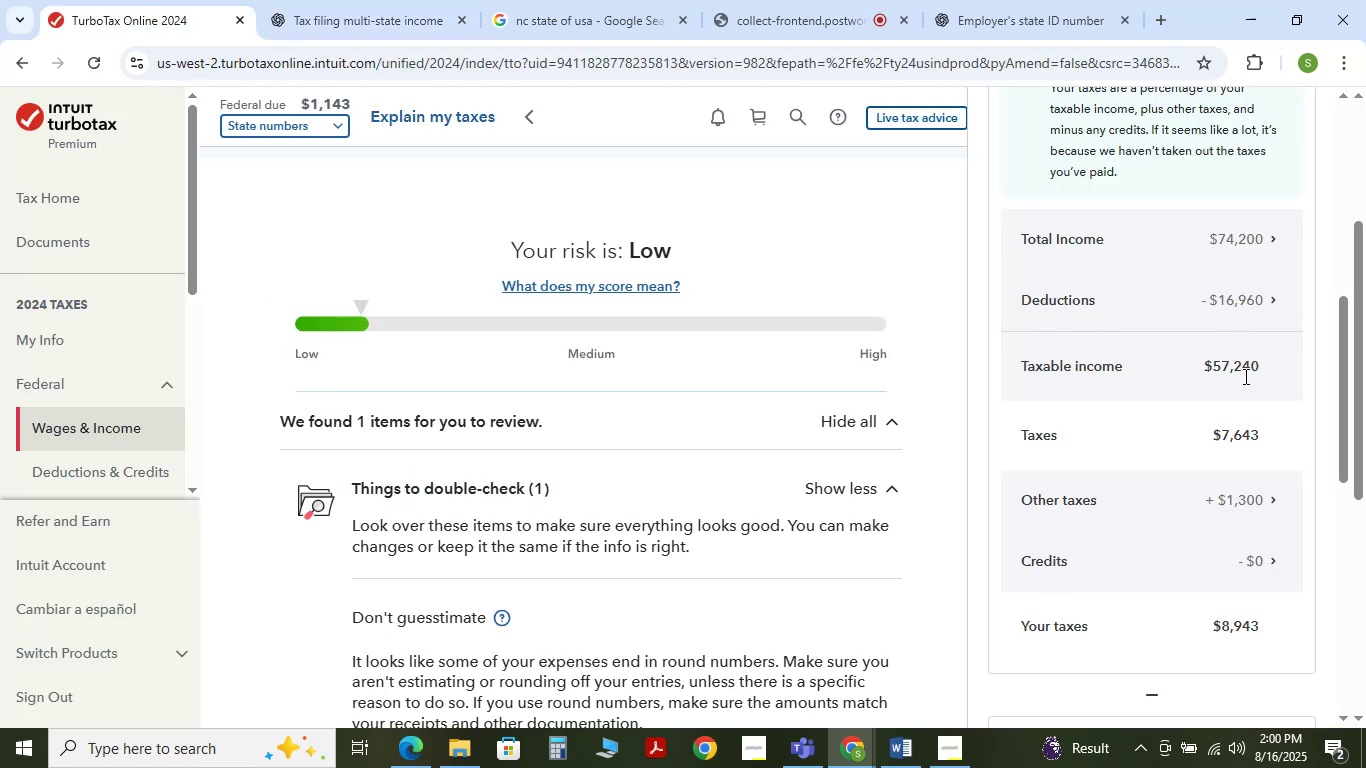 
scroll: coordinate [1228, 302], scroll_direction: up, amount: 2.0
 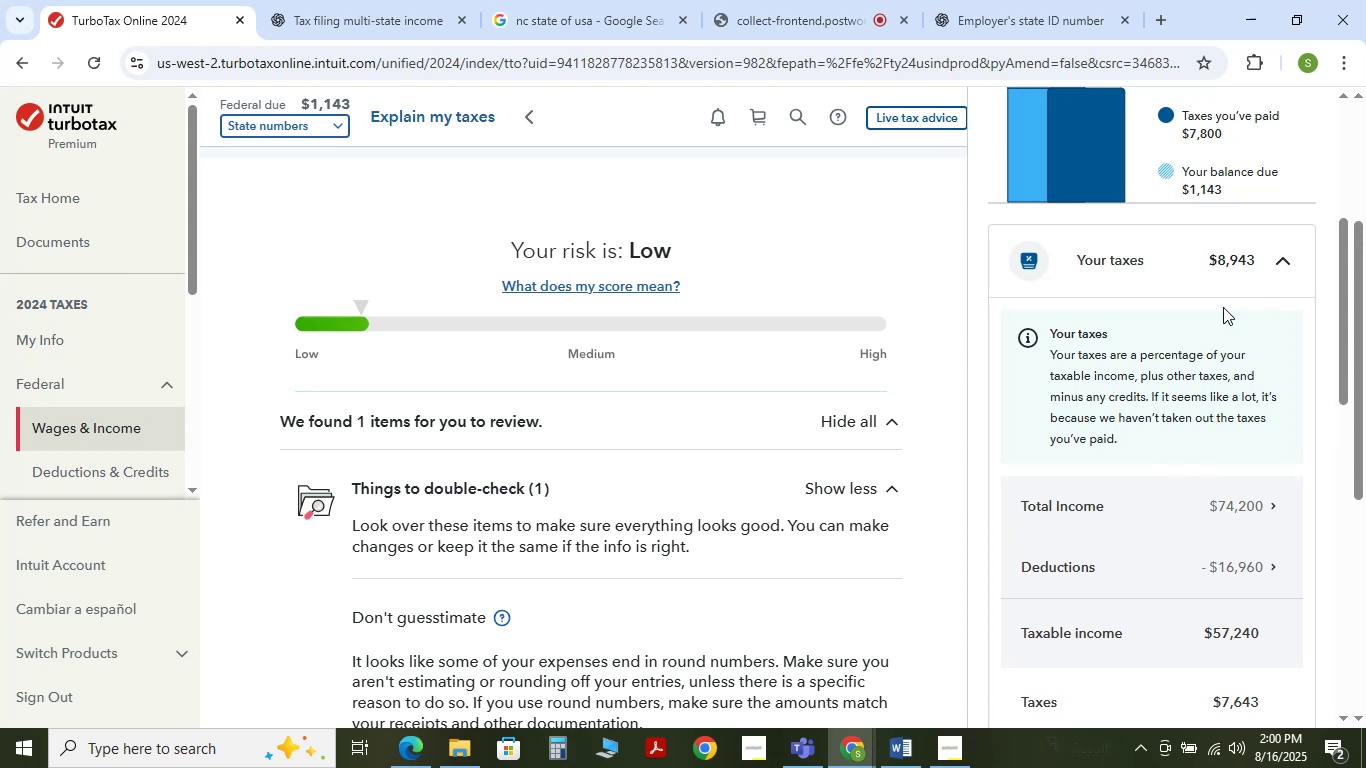 
scroll: coordinate [1232, 285], scroll_direction: down, amount: 1.0
 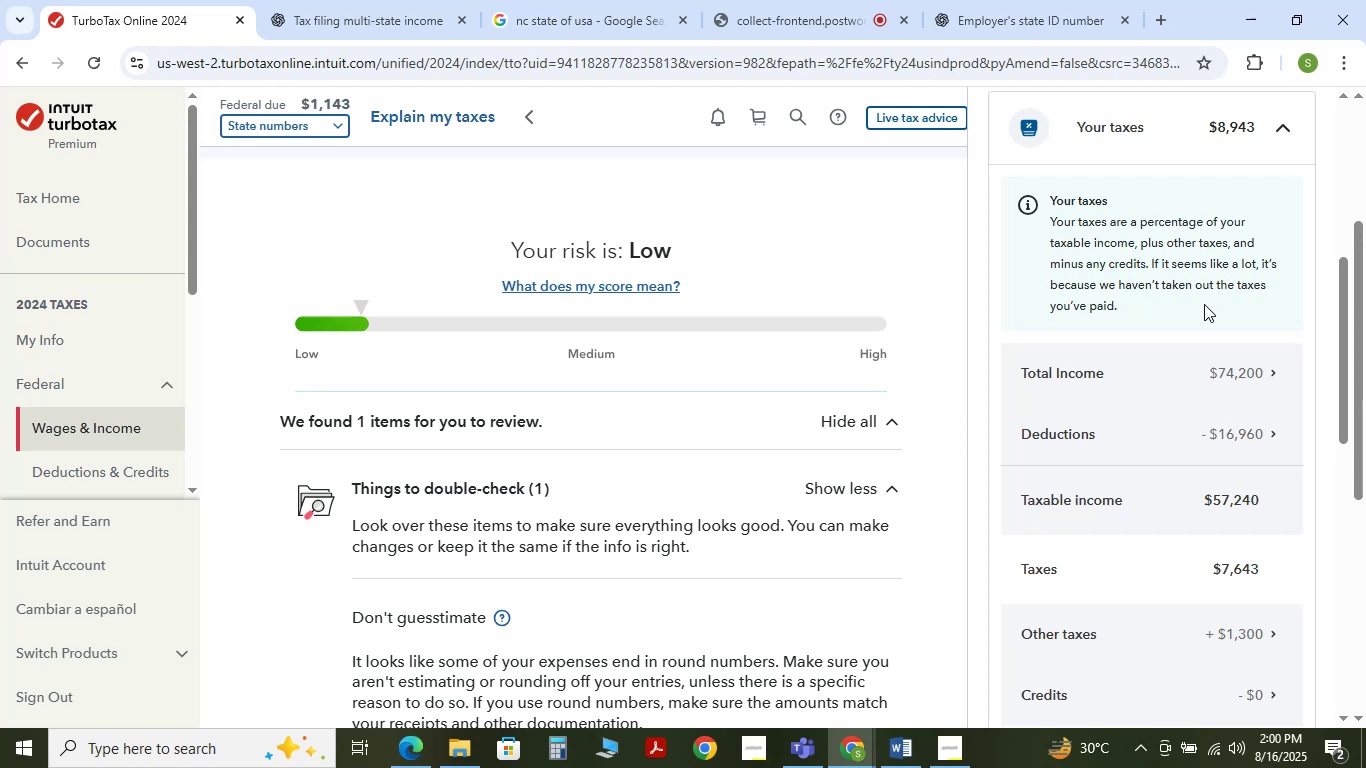 
wait(17.29)
 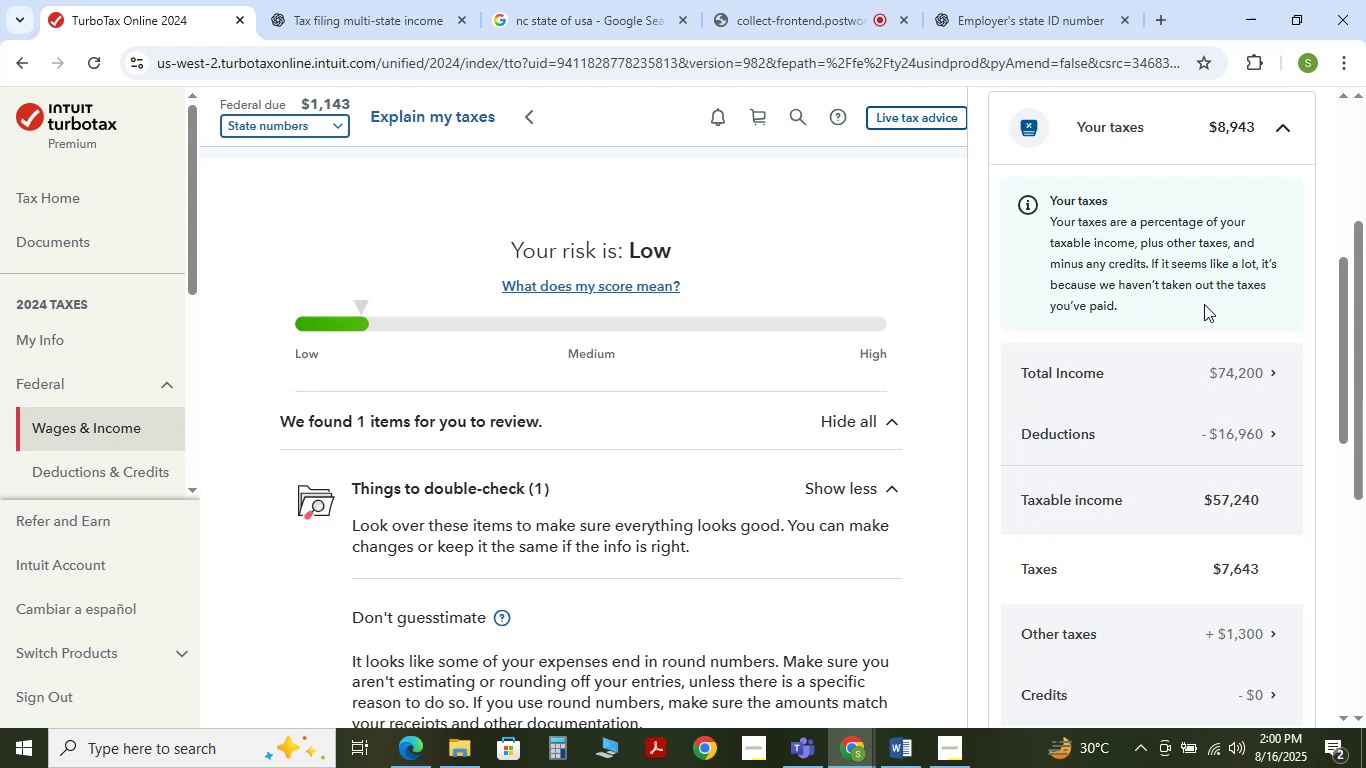 
scroll: coordinate [1221, 343], scroll_direction: down, amount: 1.0
 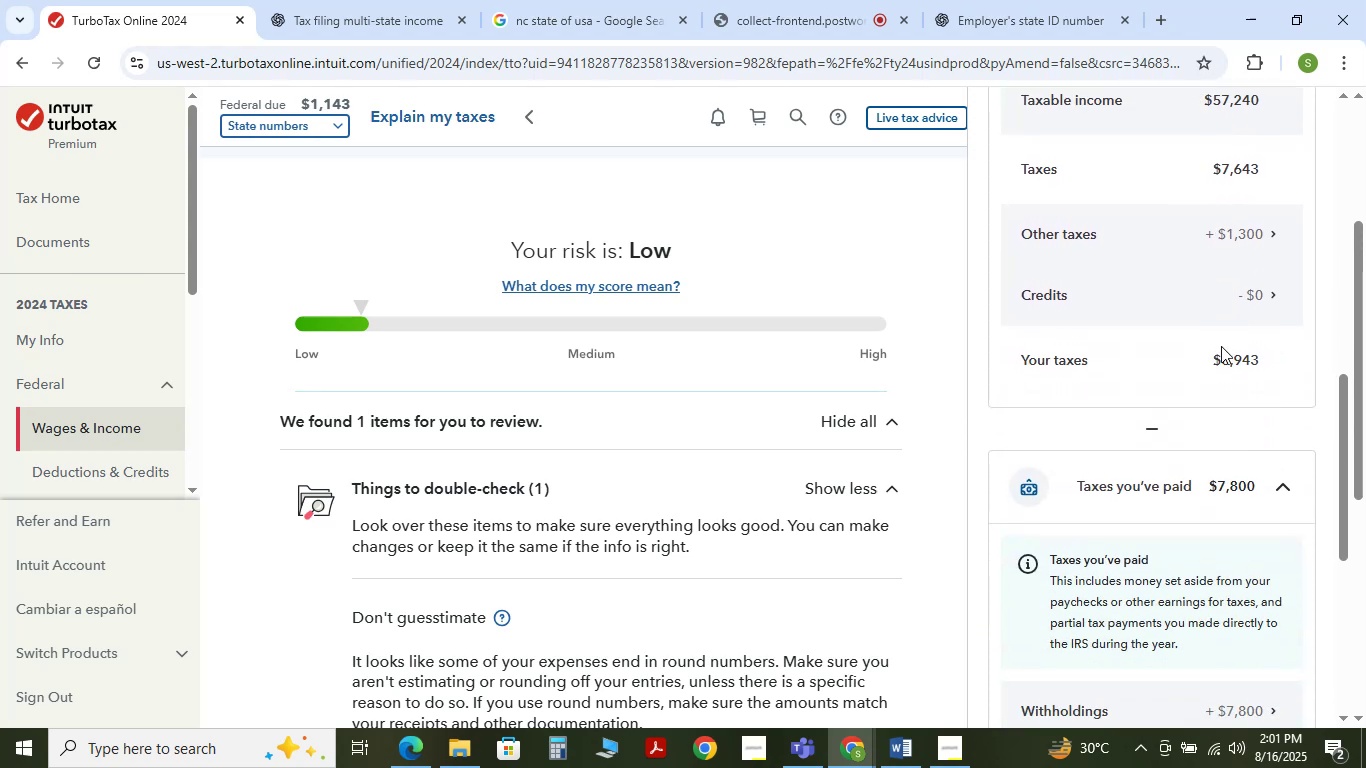 
wait(12.28)
 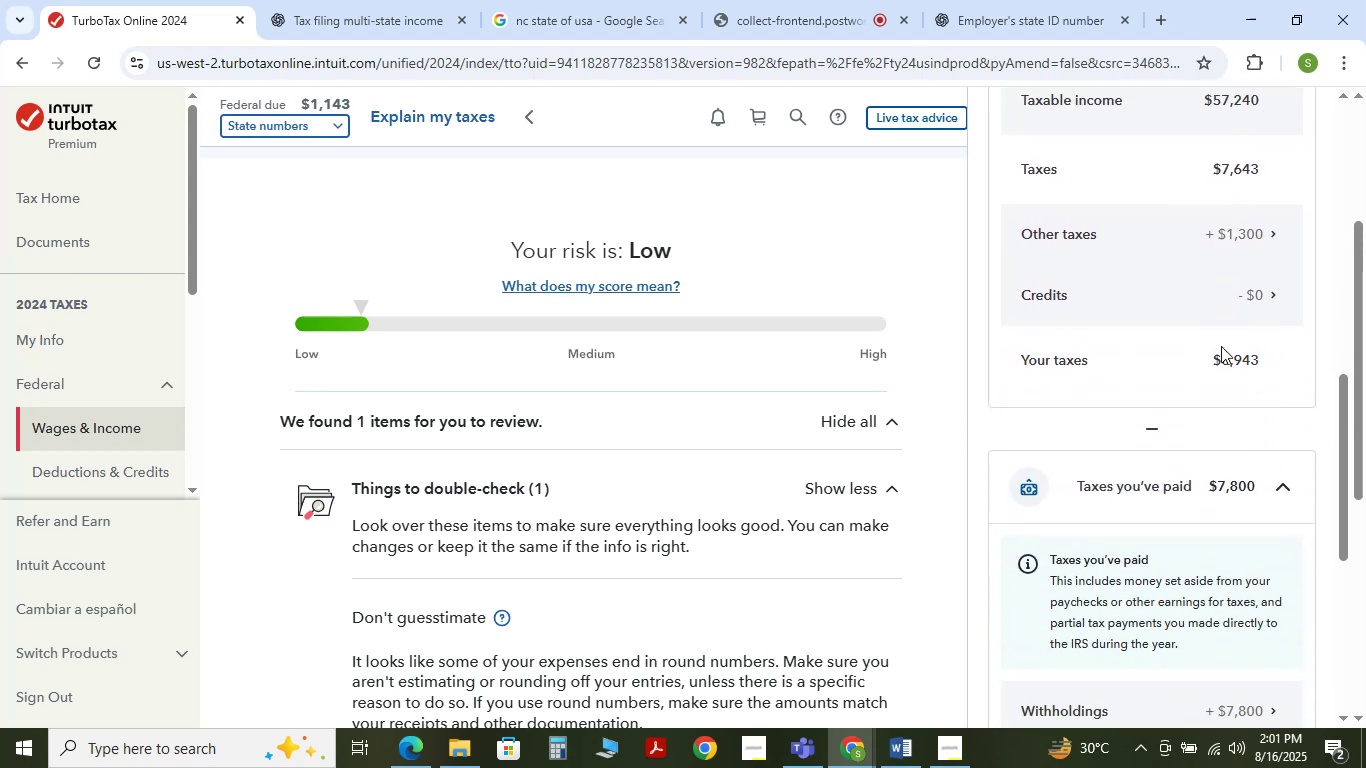 
left_click([367, 0])
 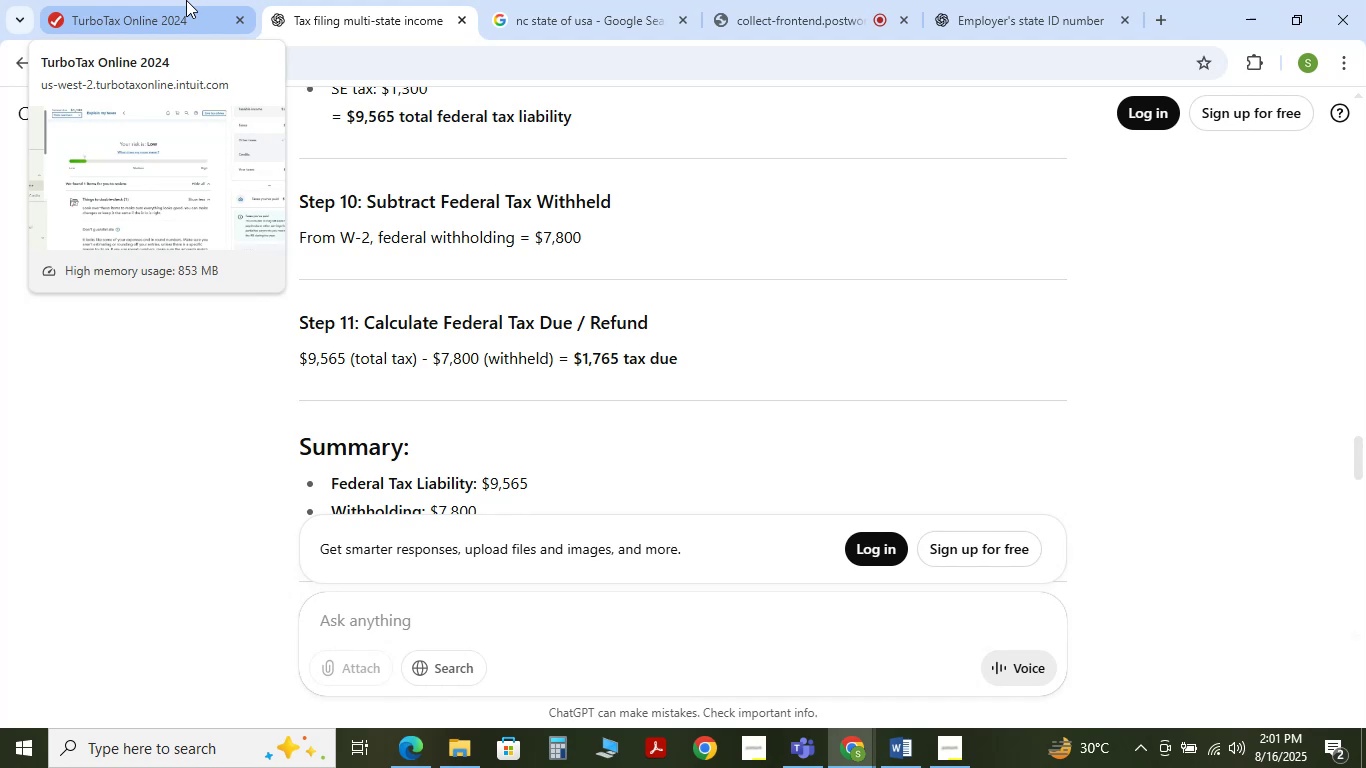 
wait(26.81)
 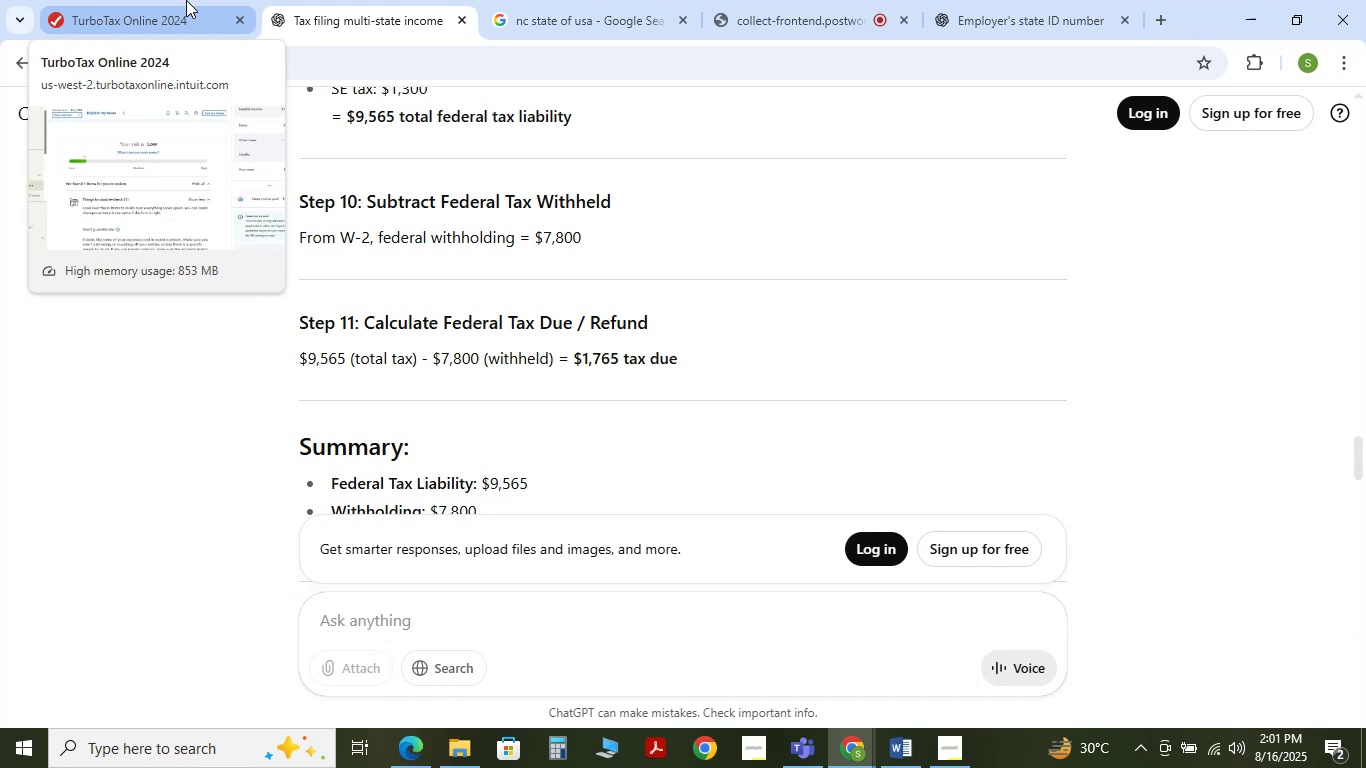 
left_click_drag(start_coordinate=[579, 363], to_coordinate=[617, 364])
 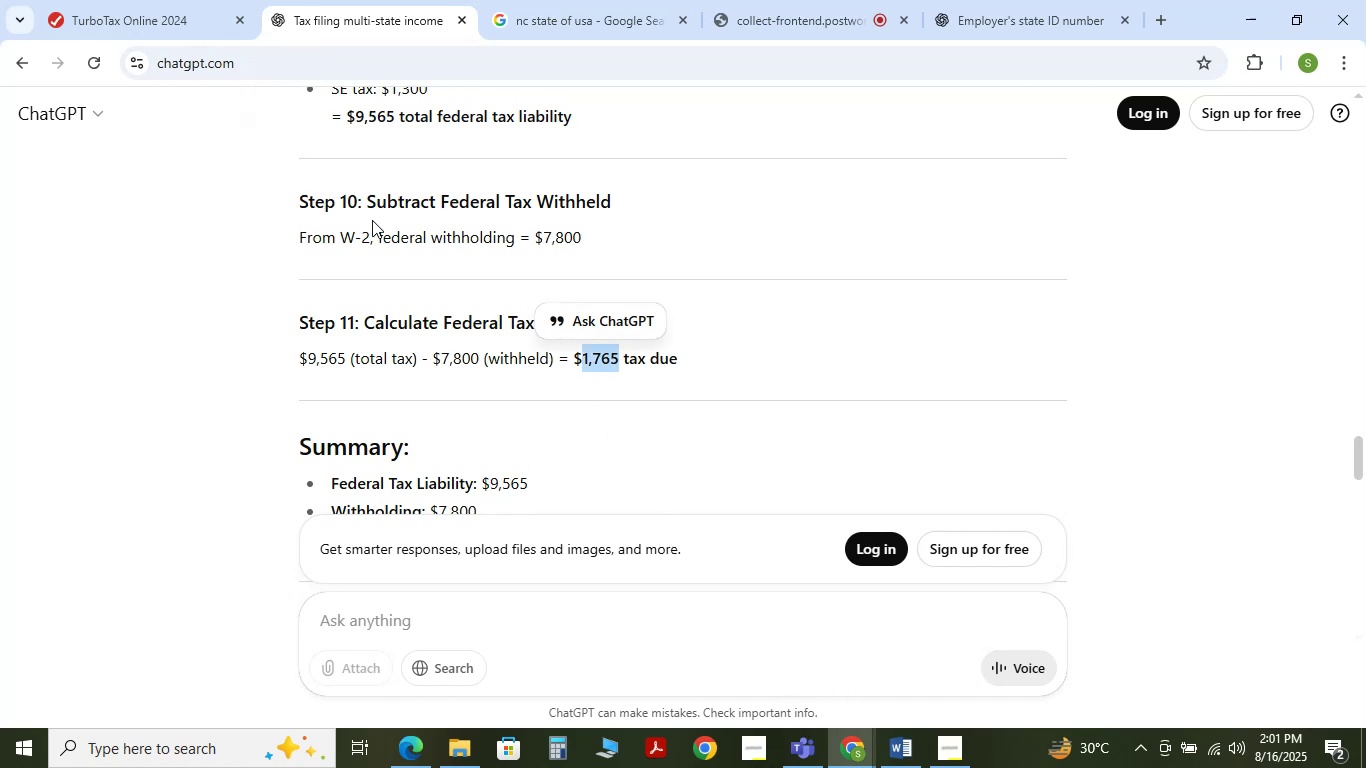 
left_click([145, 0])
 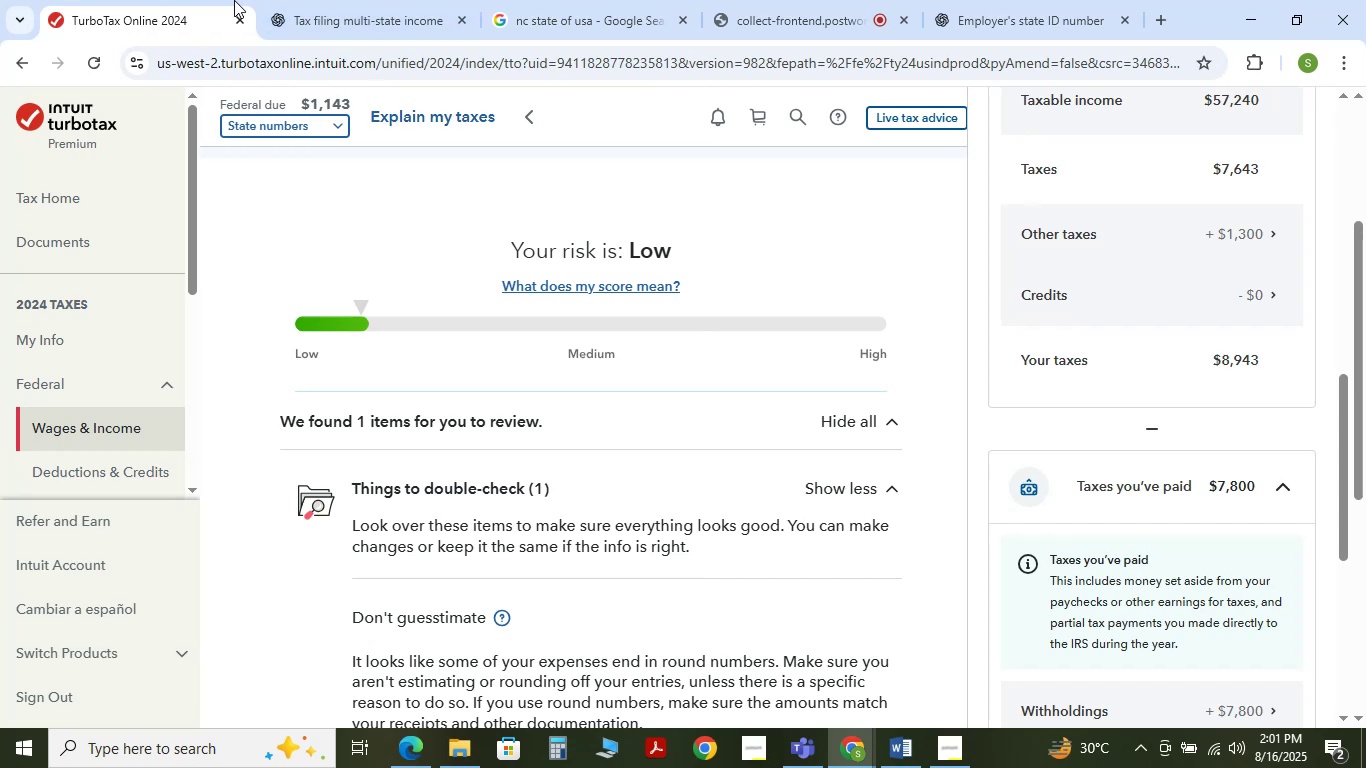 
wait(7.74)
 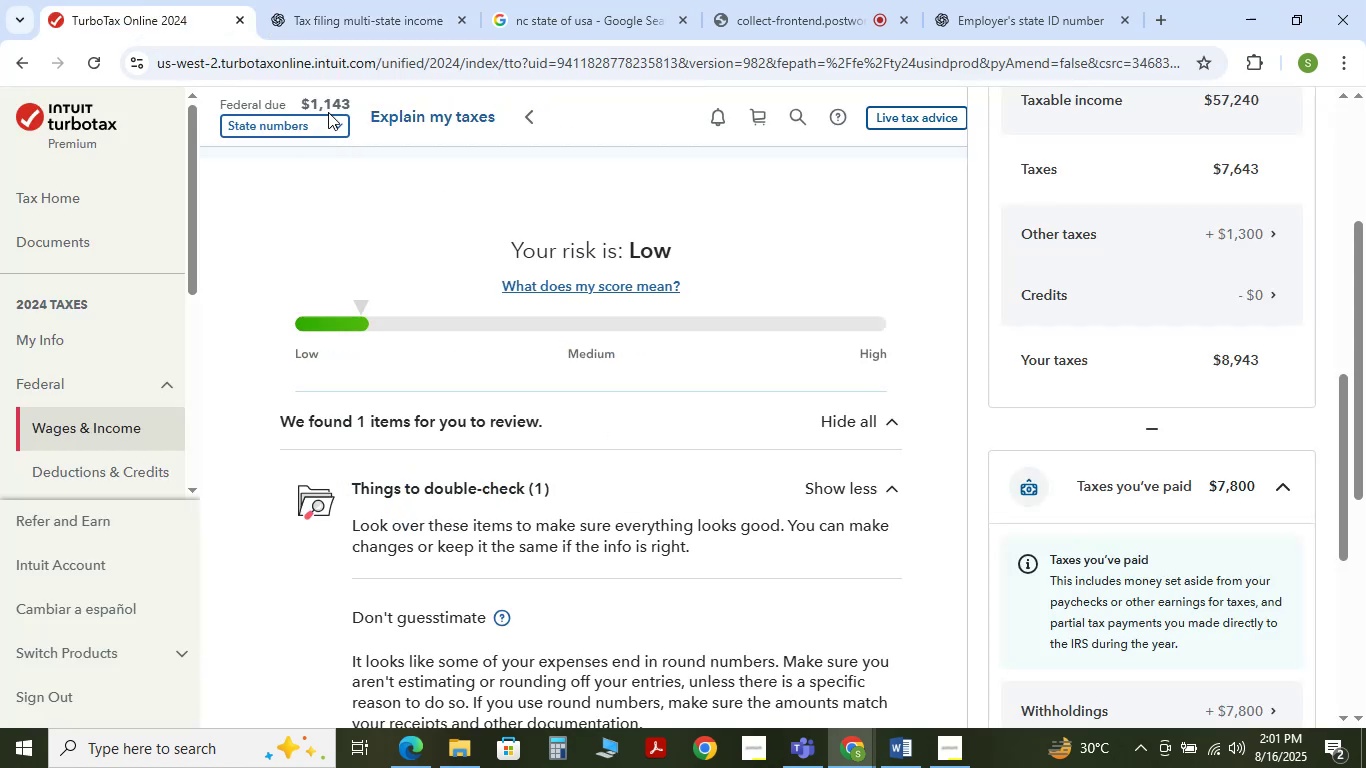 
scroll: coordinate [532, 326], scroll_direction: down, amount: 12.0
 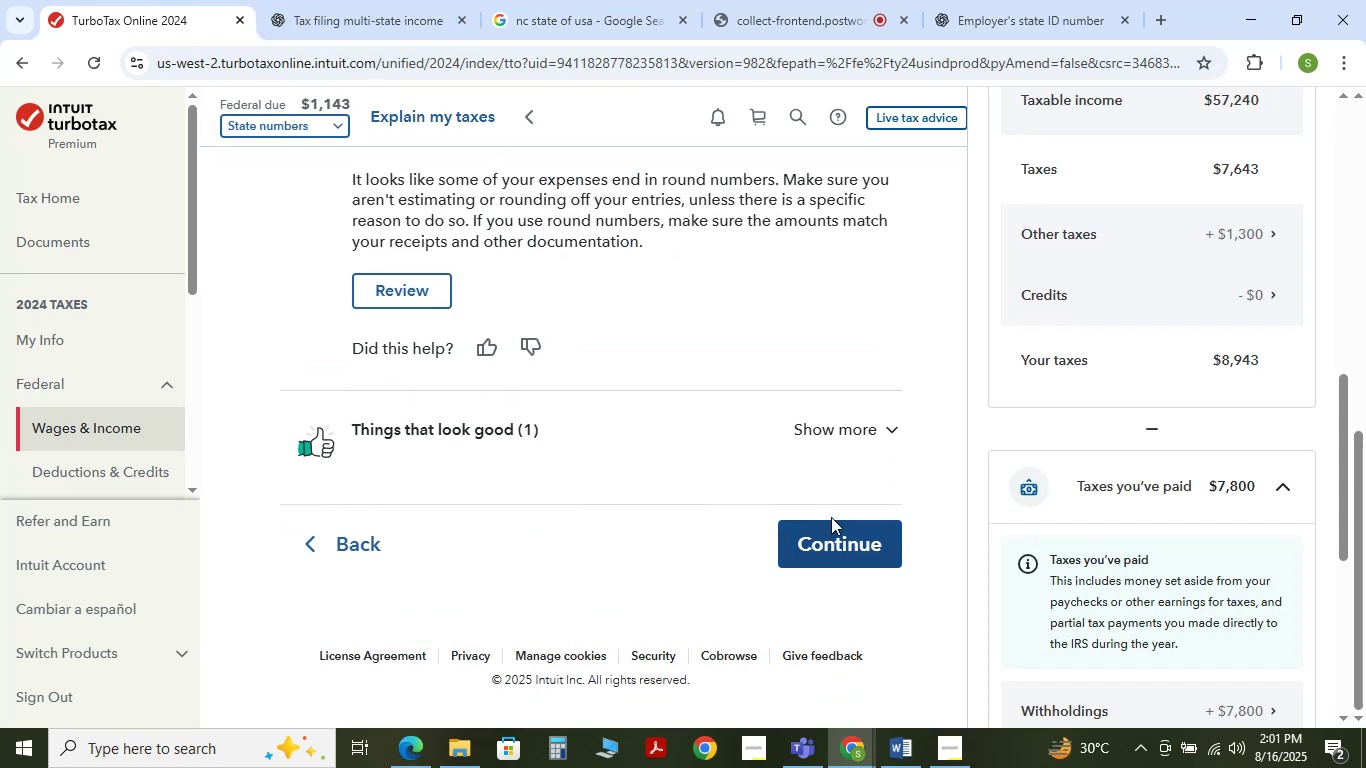 
scroll: coordinate [1027, 307], scroll_direction: up, amount: 25.0
 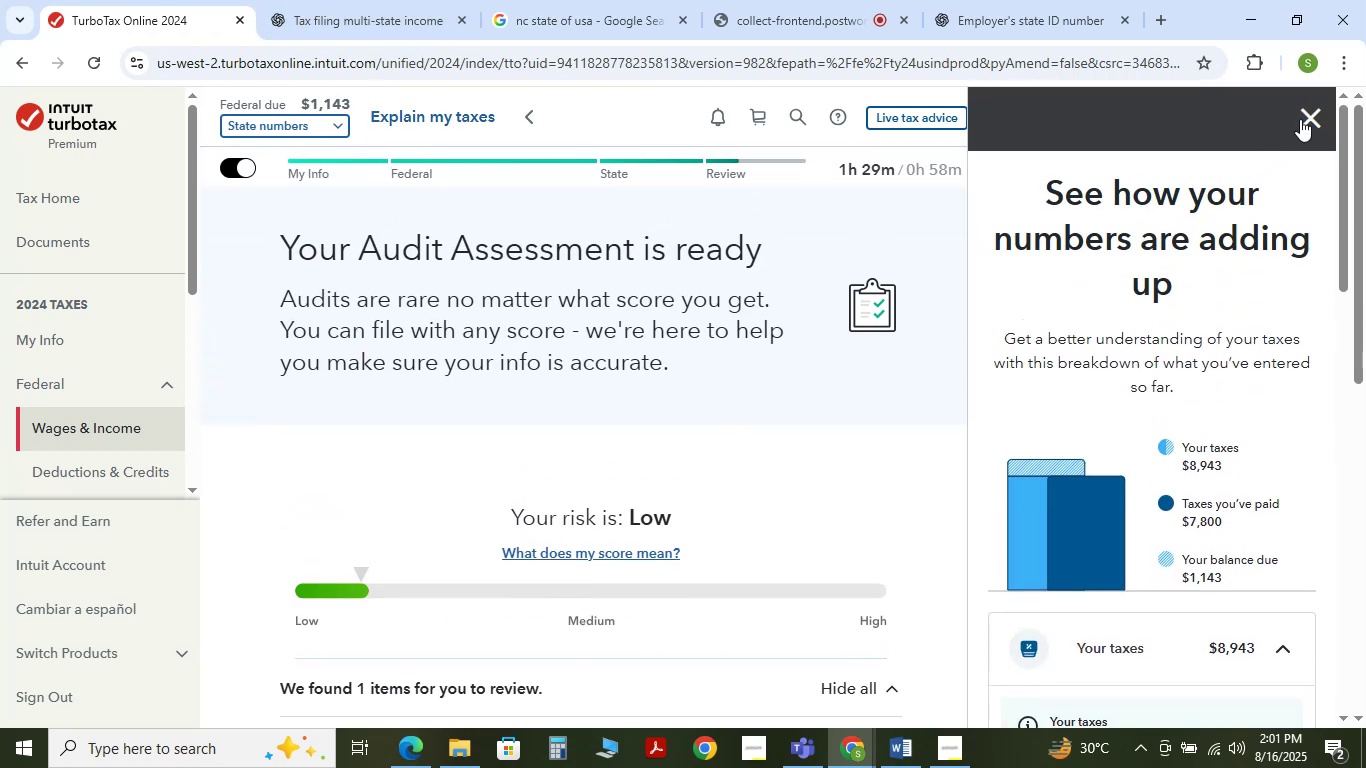 
left_click([1306, 117])
 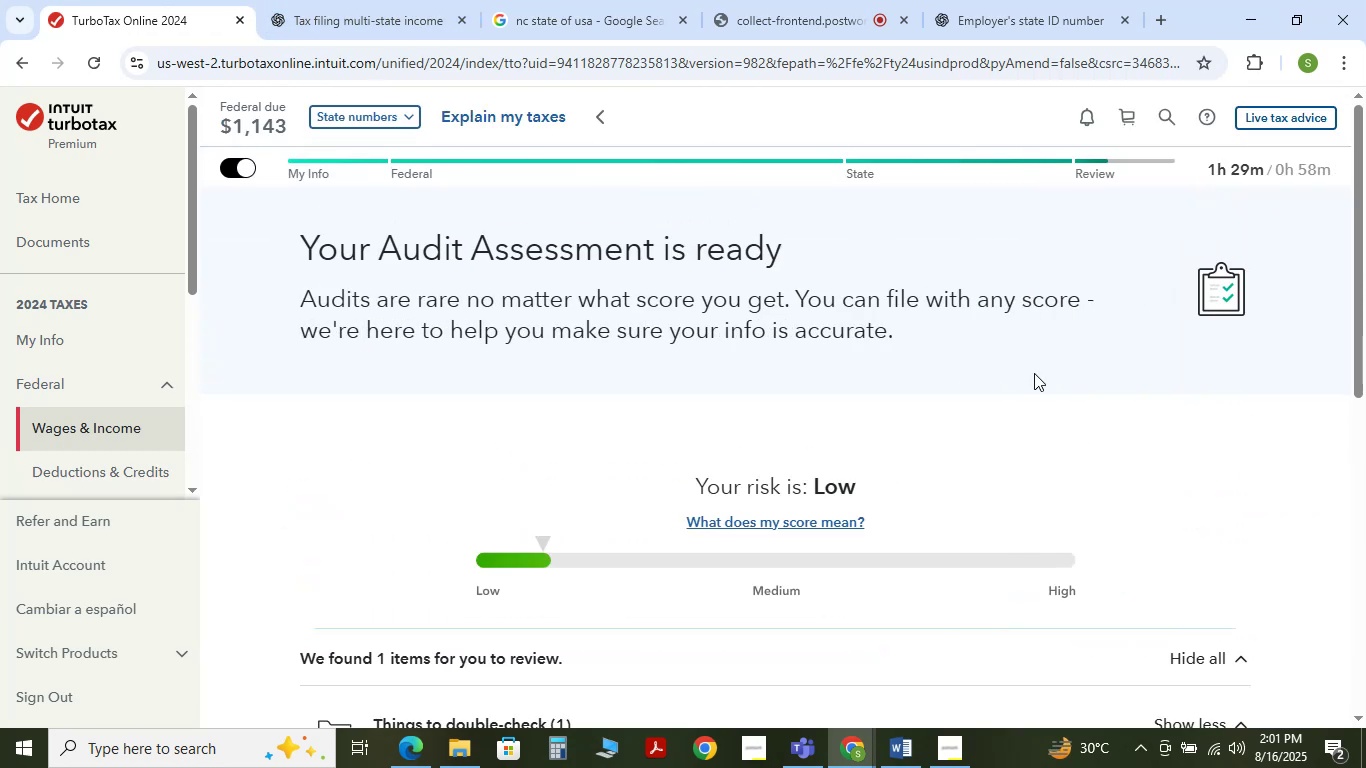 
scroll: coordinate [1034, 373], scroll_direction: down, amount: 6.0
 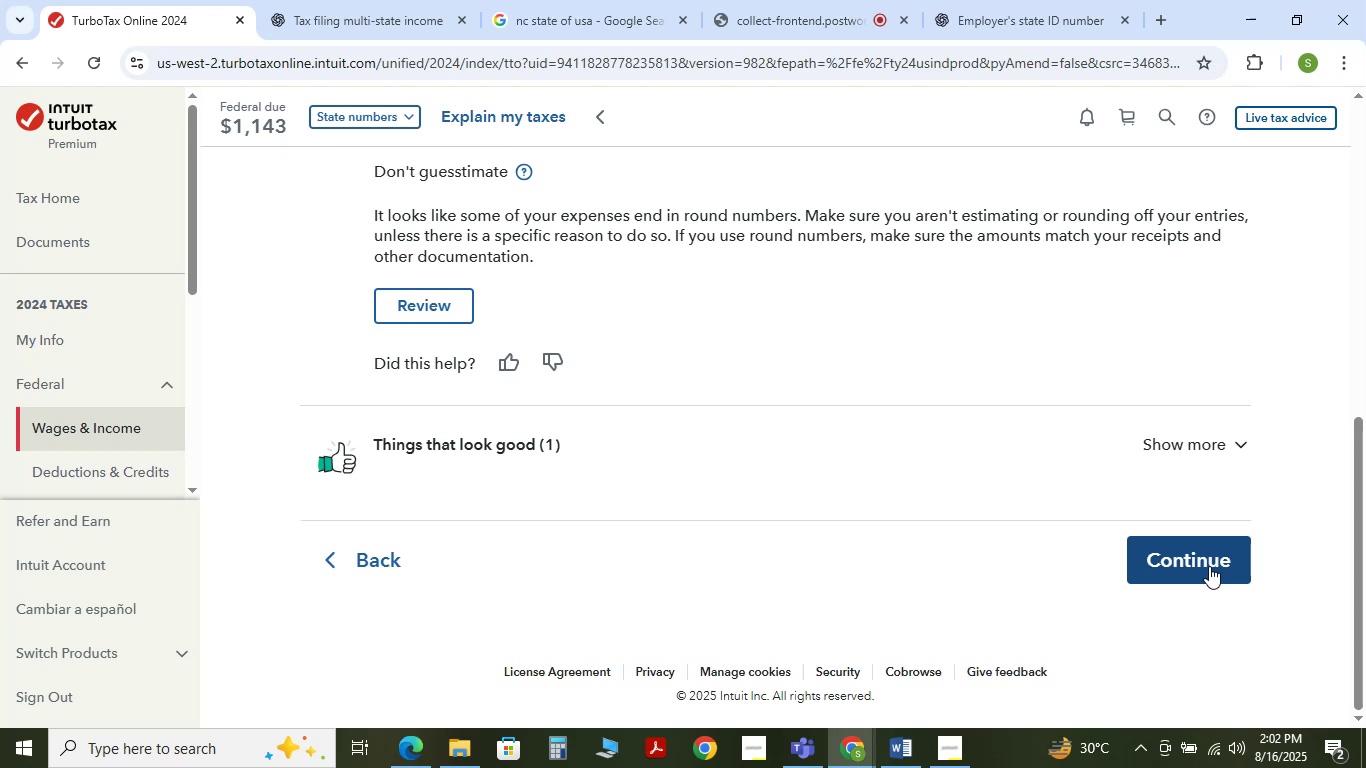 
wait(41.11)
 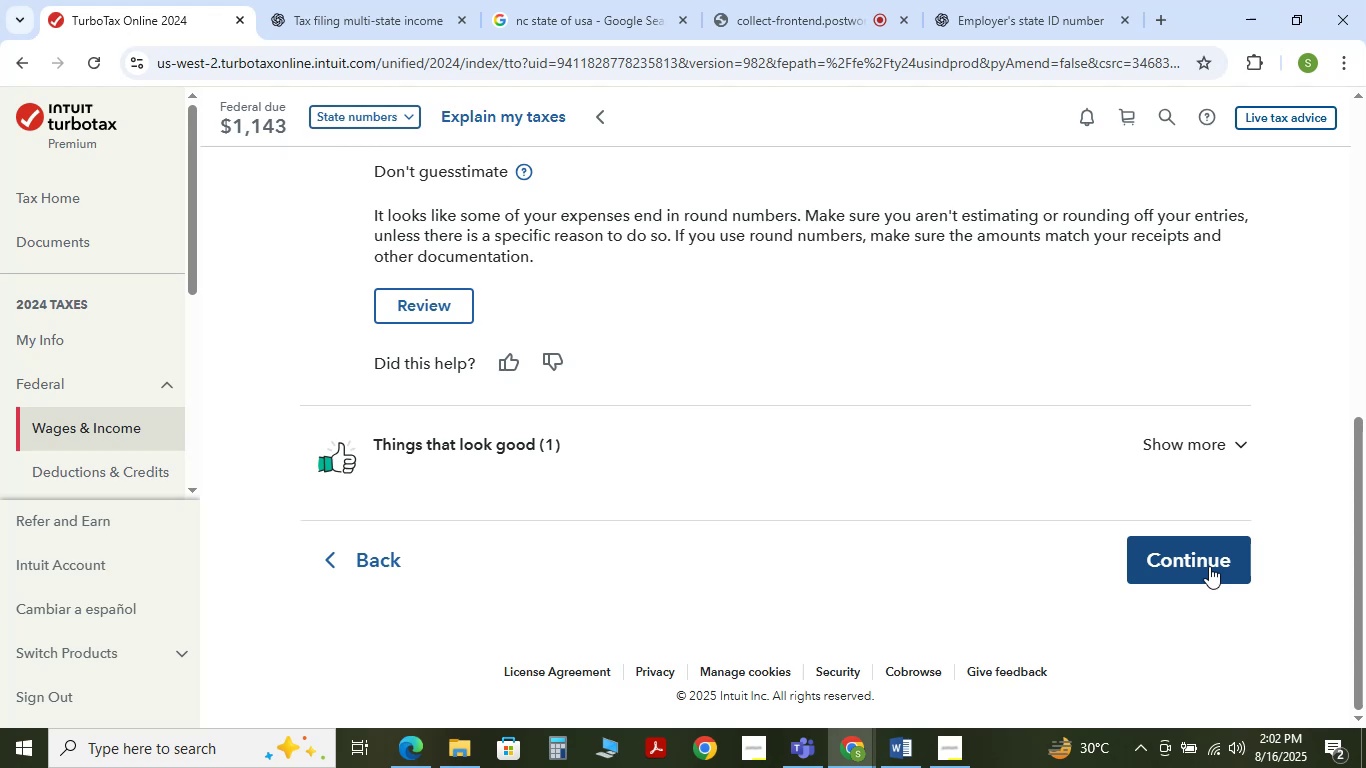 
scroll: coordinate [1067, 512], scroll_direction: up, amount: 3.0
 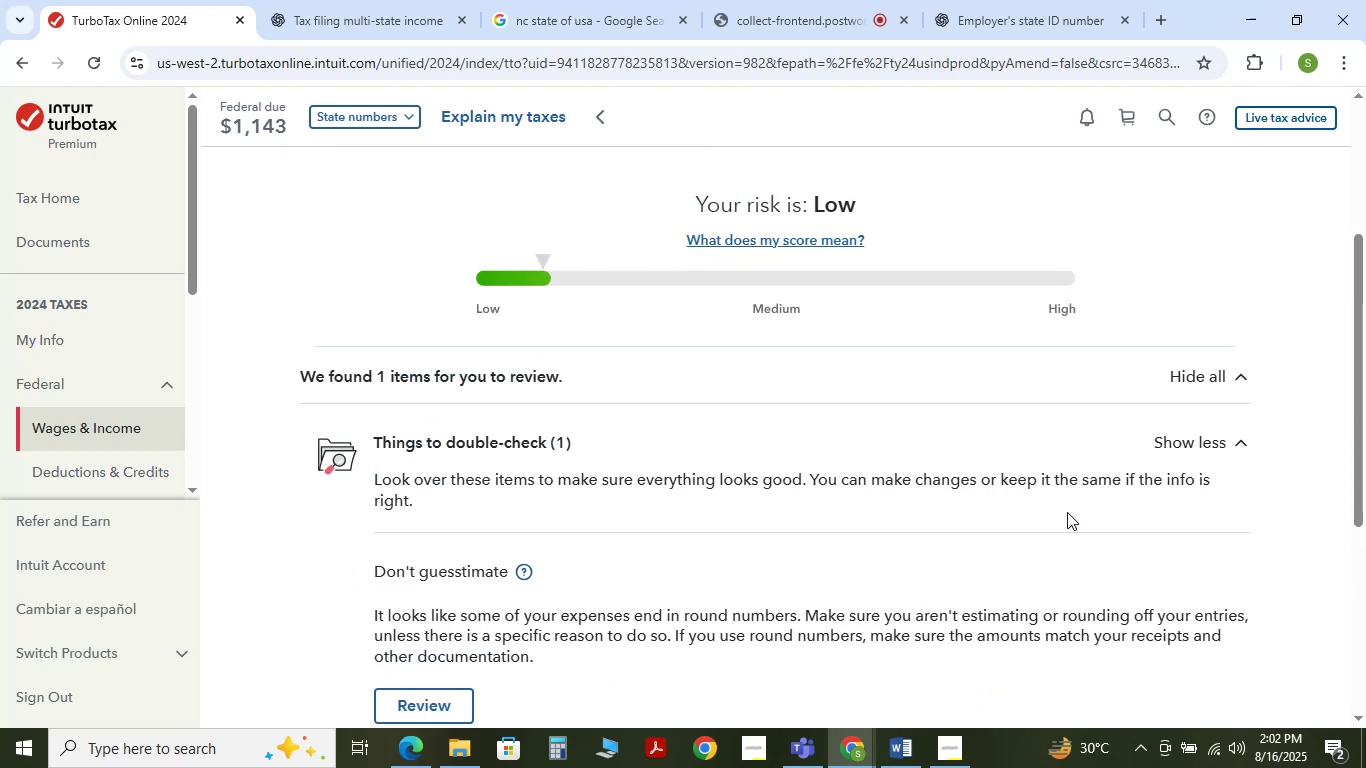 
scroll: coordinate [1067, 512], scroll_direction: down, amount: 3.0
 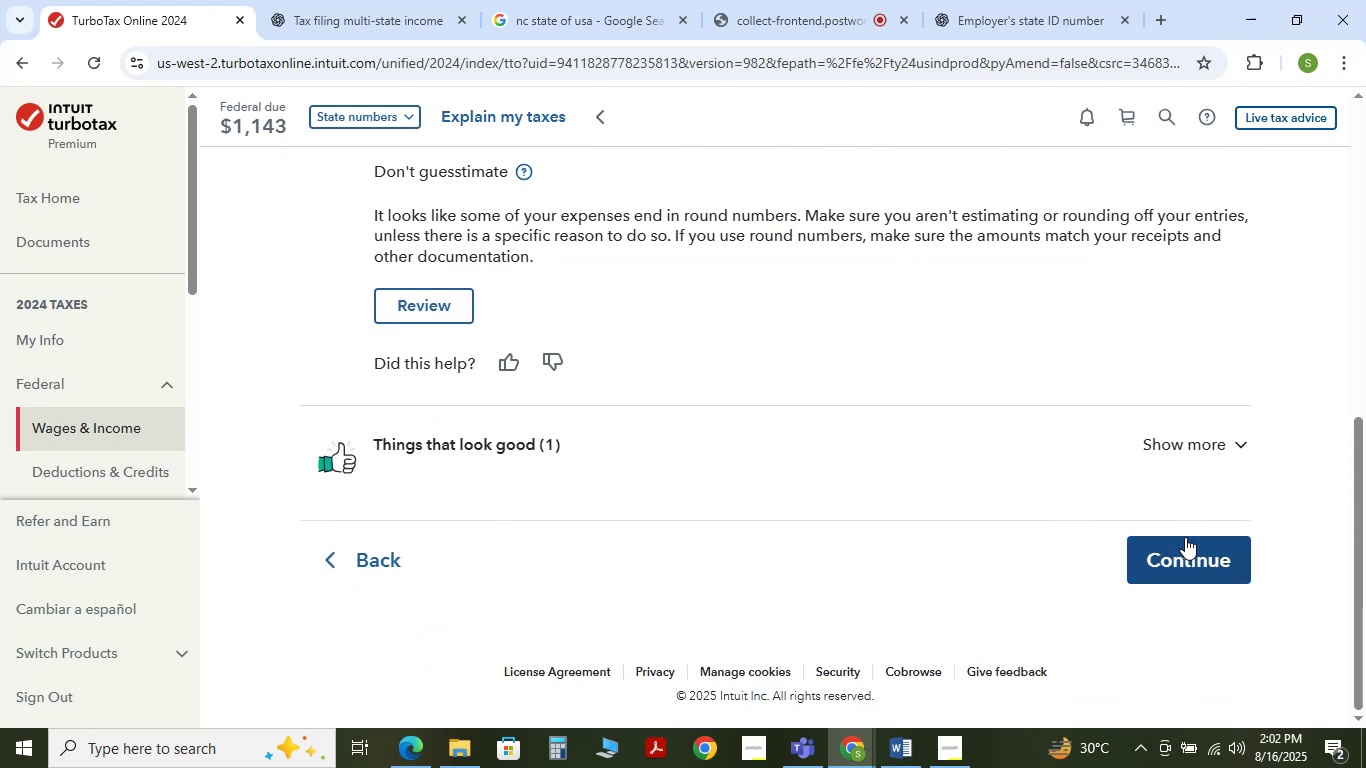 
left_click([1185, 537])
 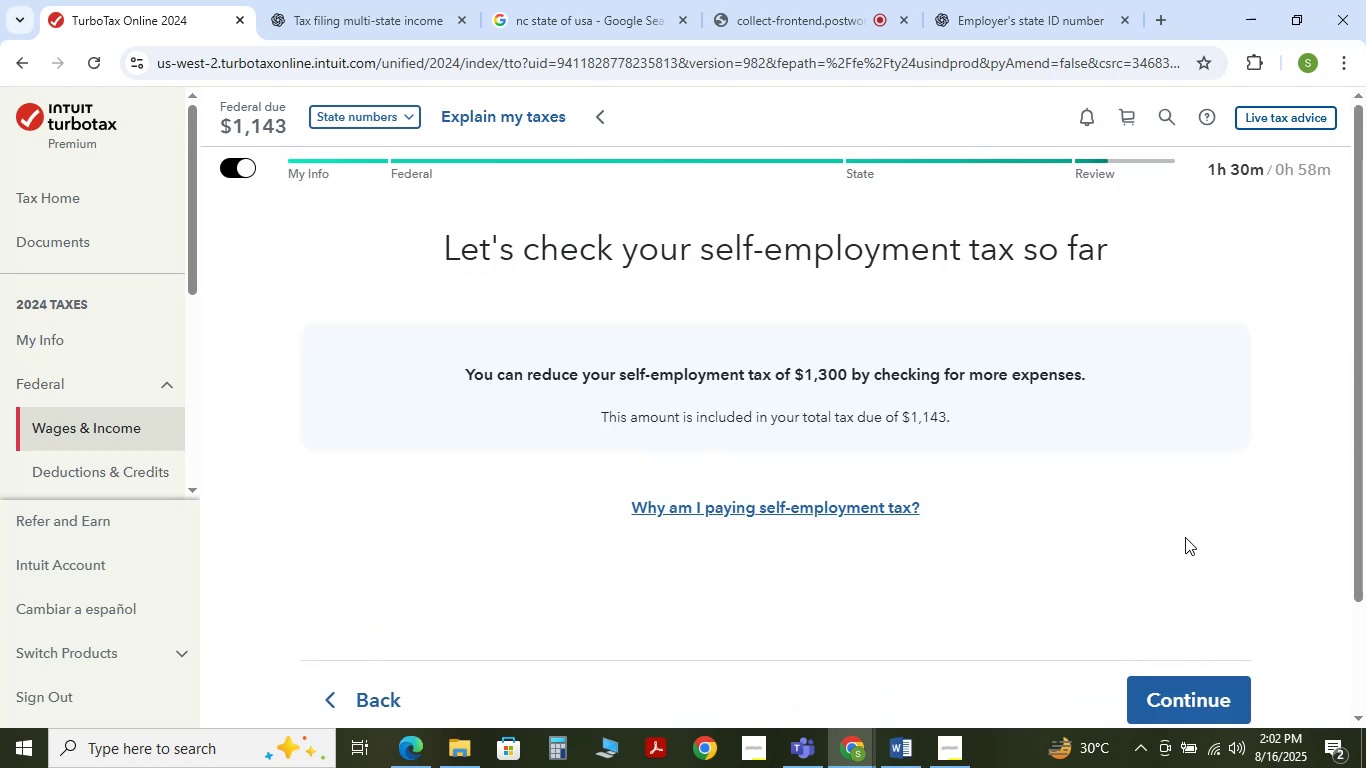 
scroll: coordinate [1182, 538], scroll_direction: down, amount: 1.0
 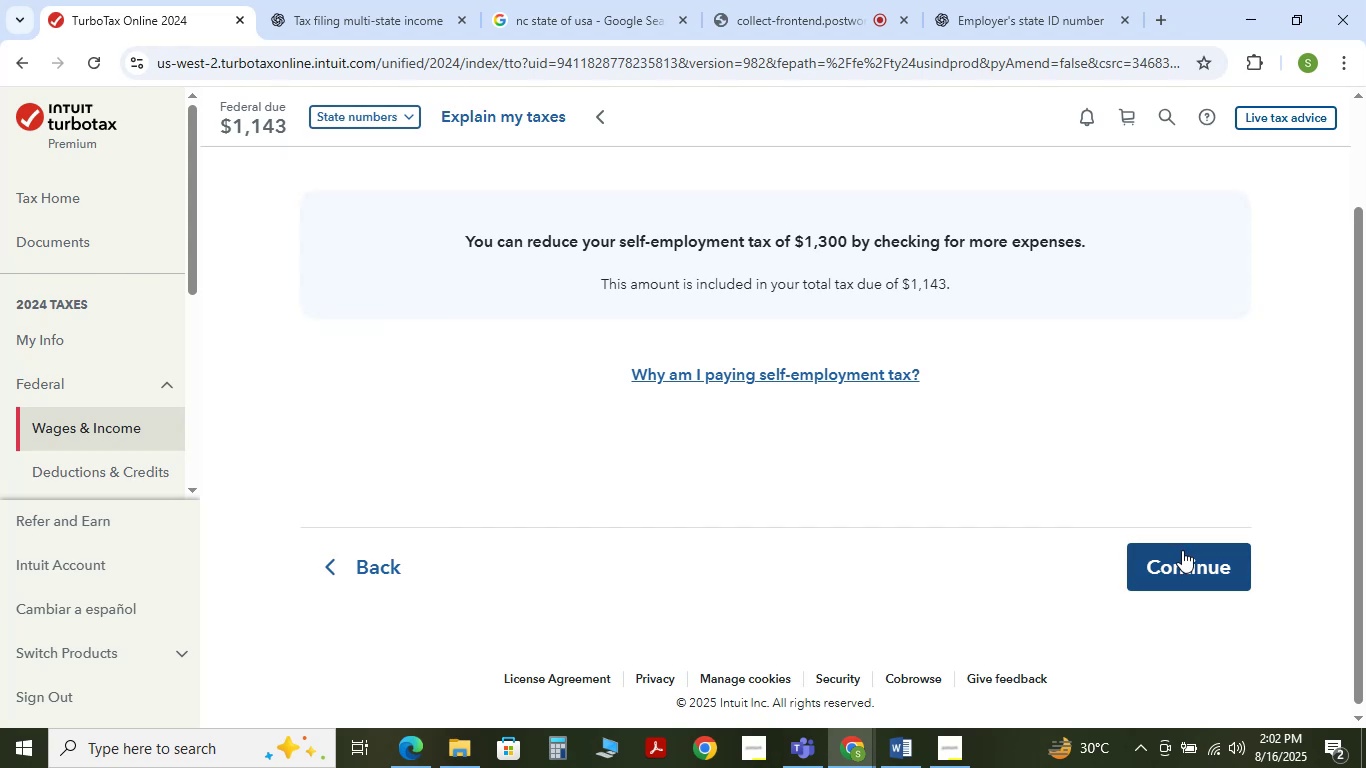 
scroll: coordinate [1176, 542], scroll_direction: up, amount: 3.0
 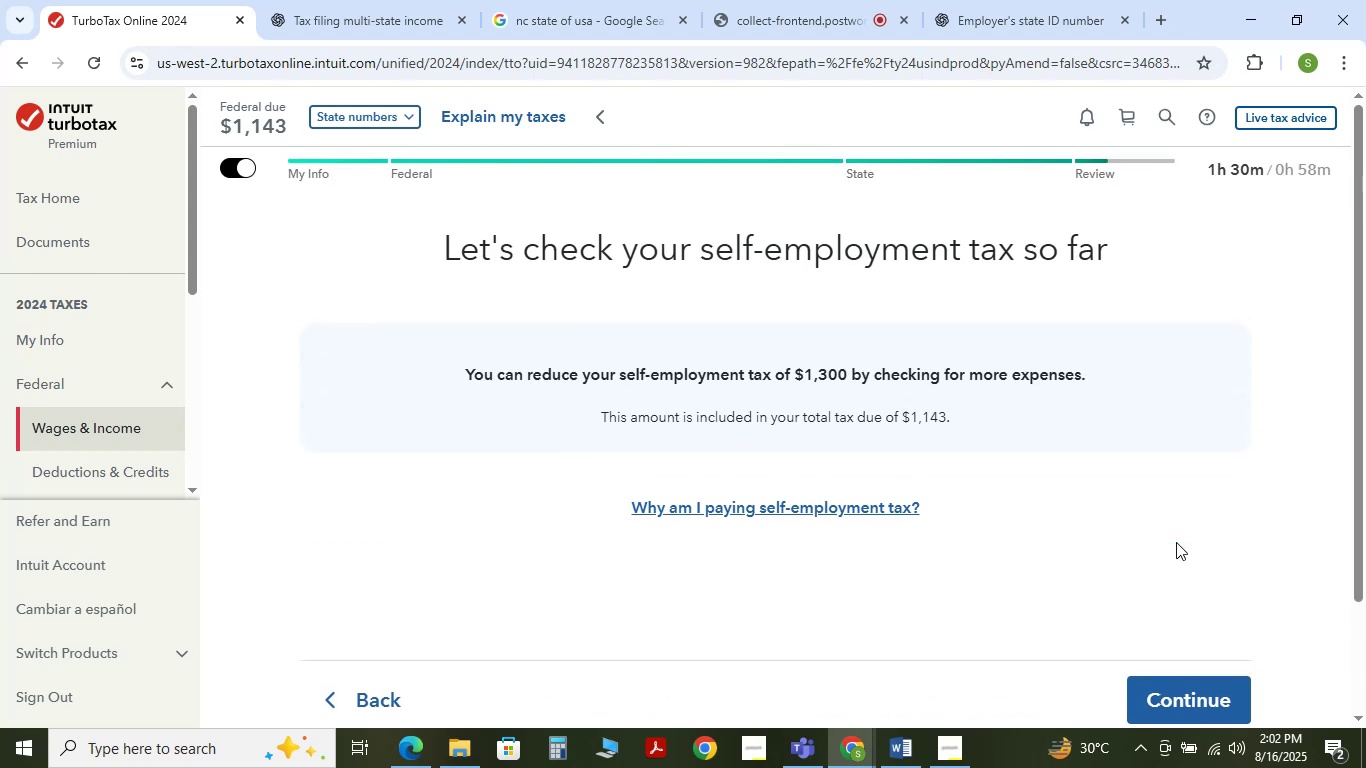 
scroll: coordinate [1176, 542], scroll_direction: down, amount: 1.0
 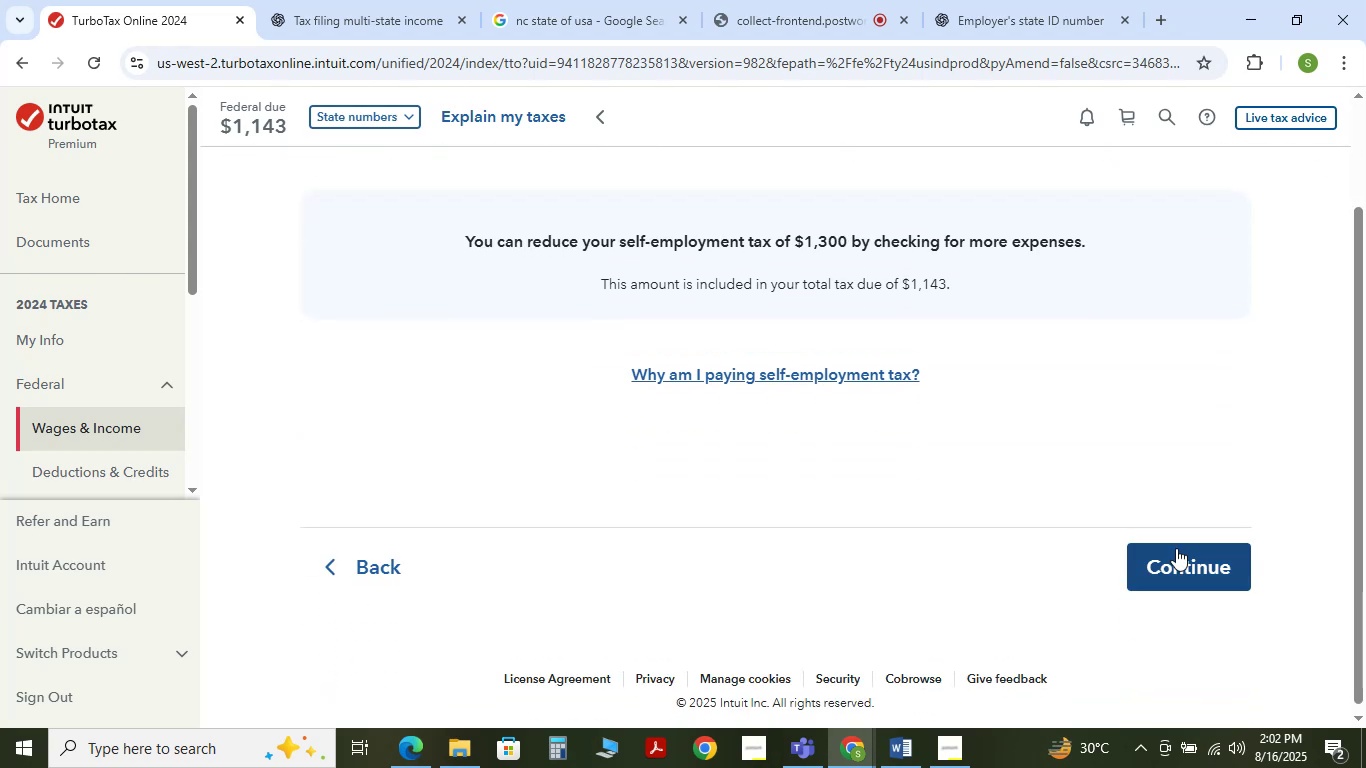 
scroll: coordinate [1176, 548], scroll_direction: up, amount: 3.0
 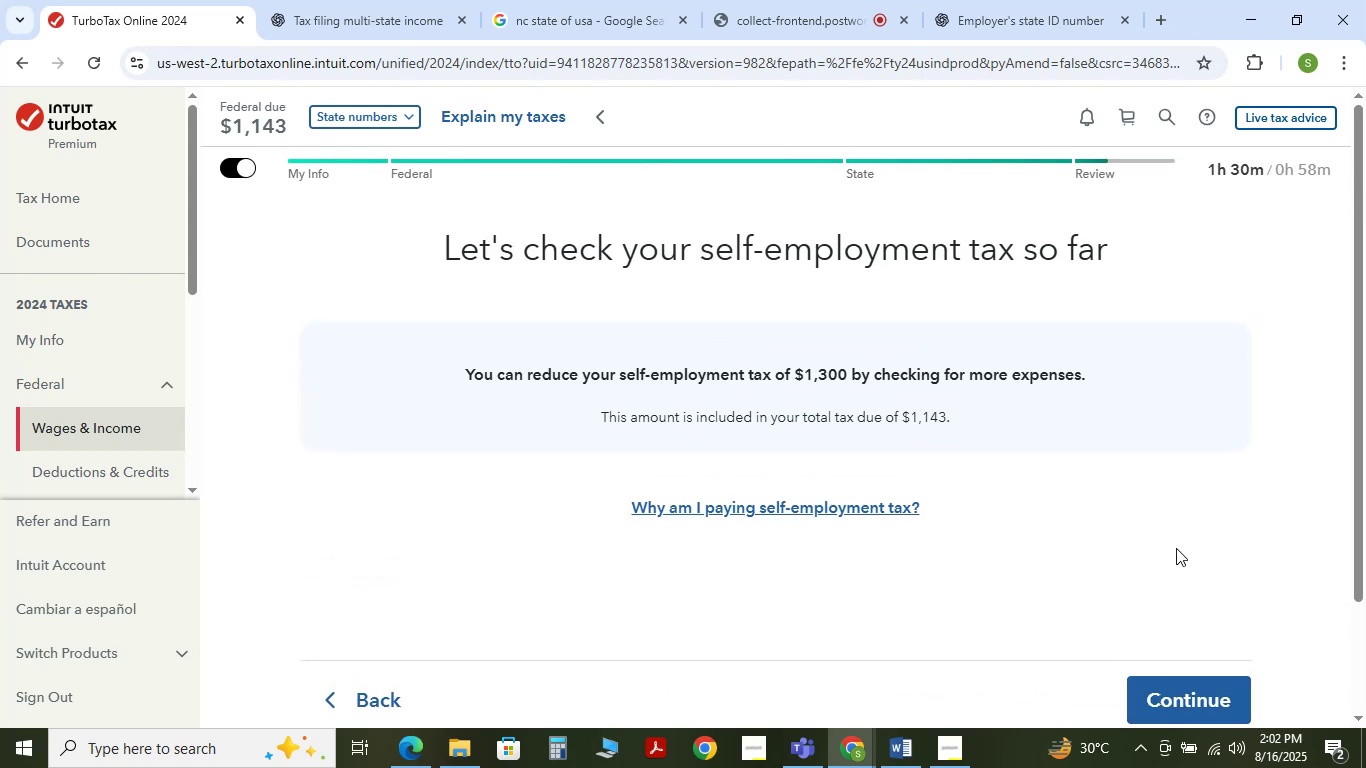 
scroll: coordinate [1176, 548], scroll_direction: down, amount: 2.0
 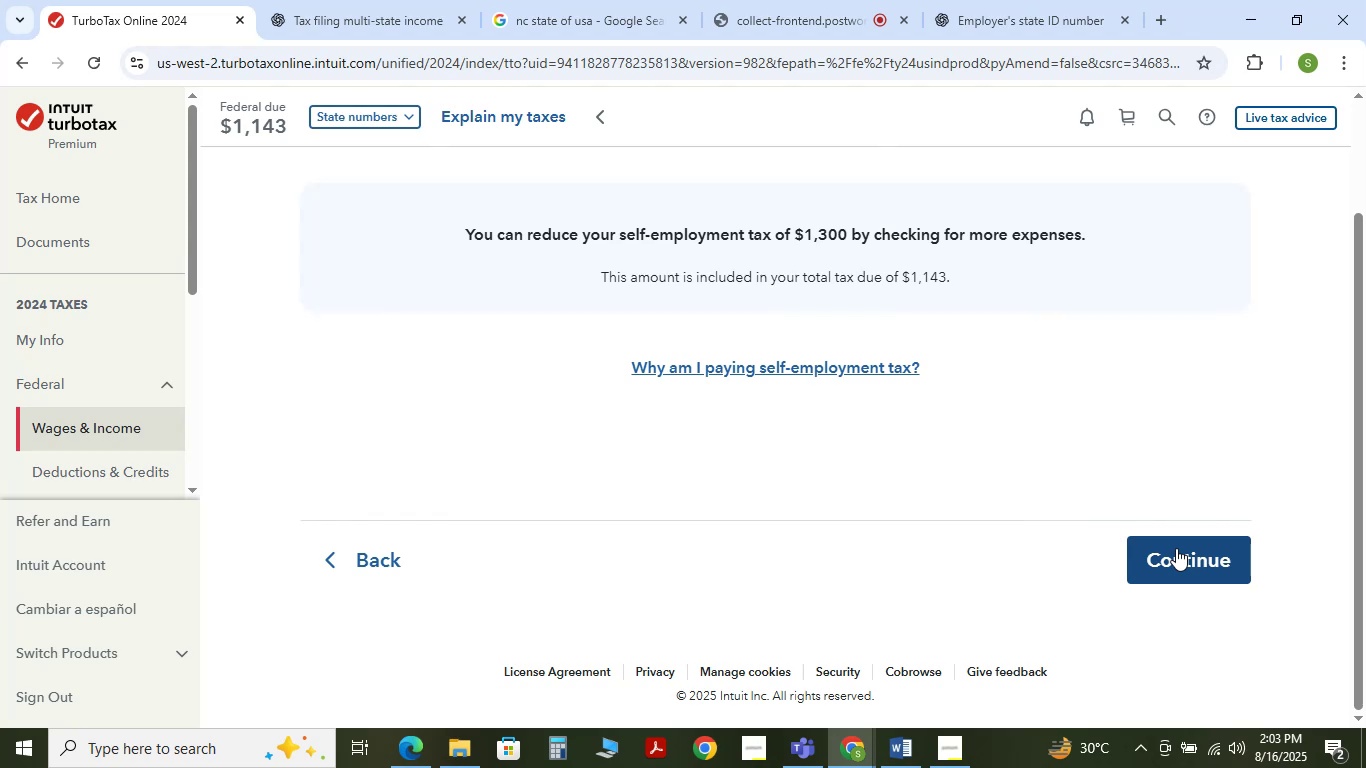 
left_click([1176, 548])
 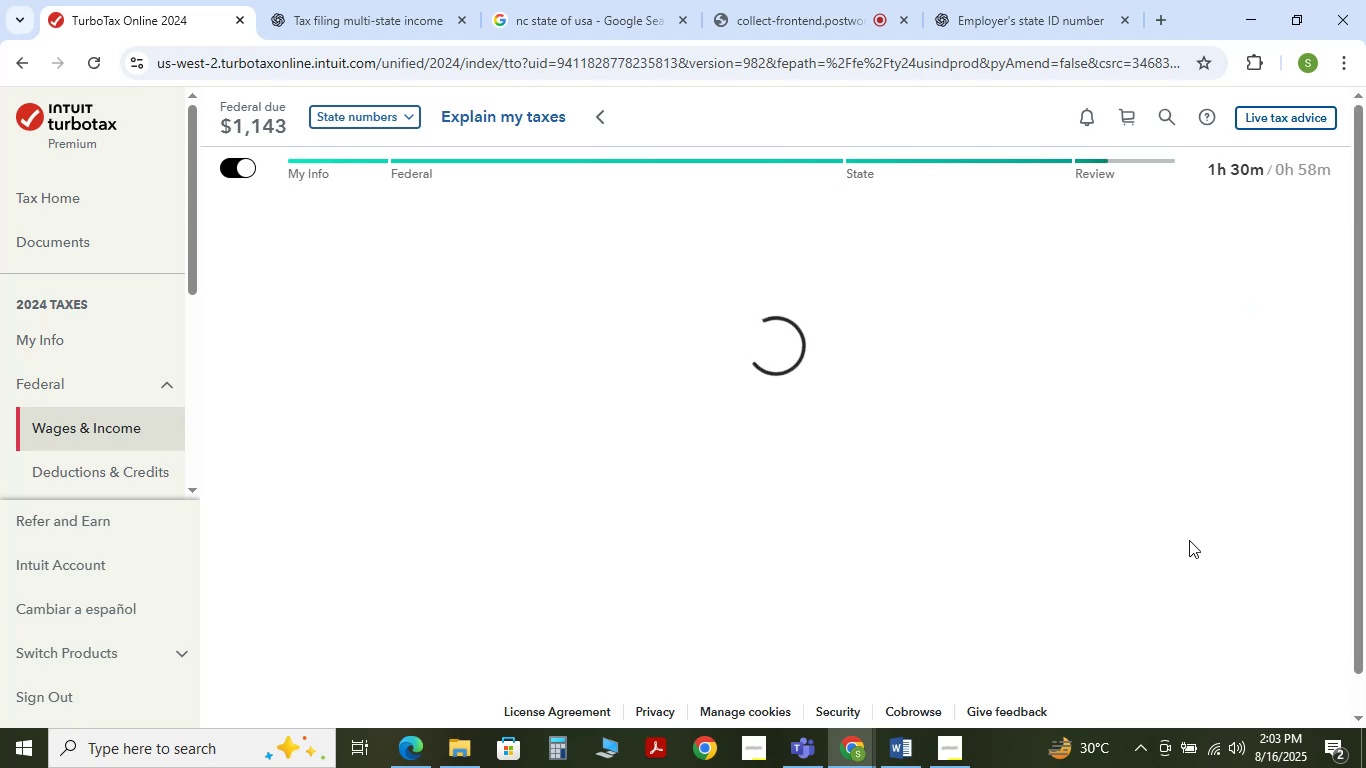 
wait(8.82)
 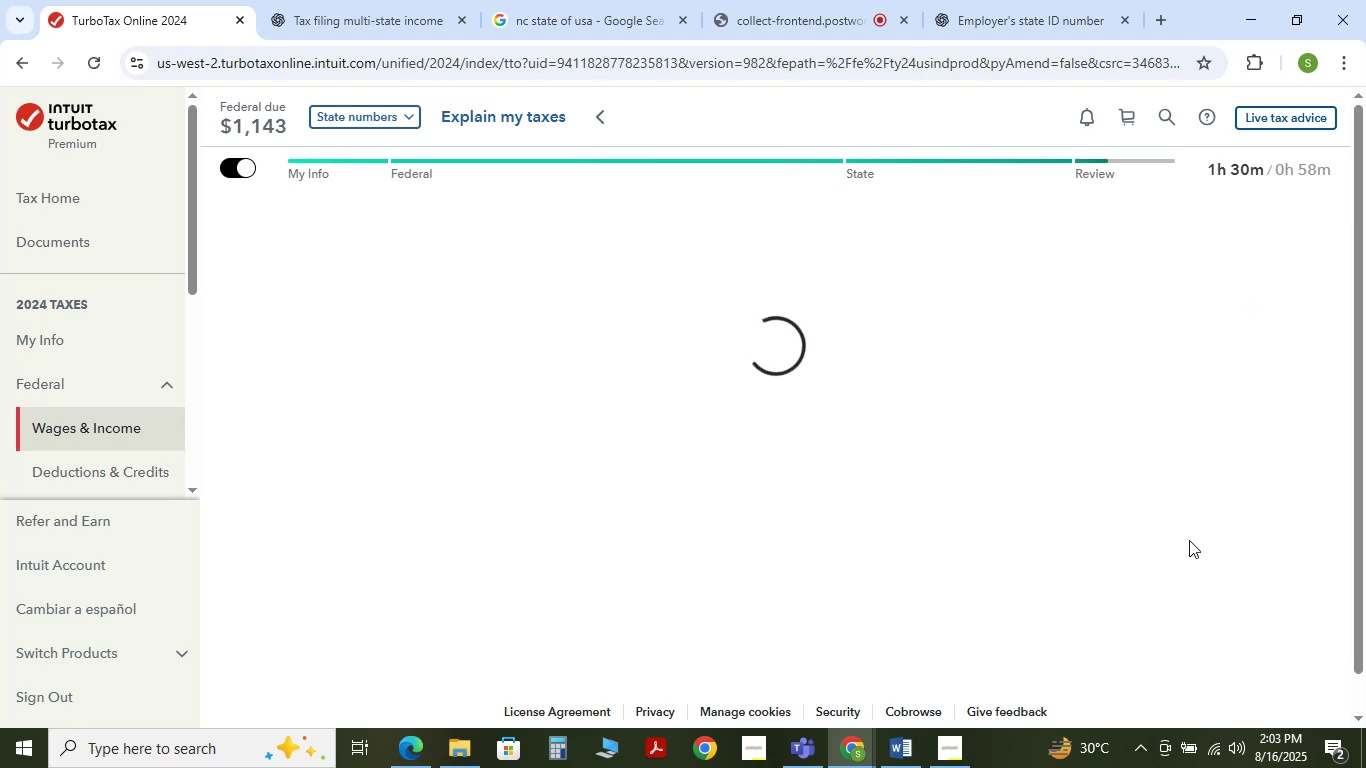 
scroll: coordinate [1189, 540], scroll_direction: down, amount: 5.0
 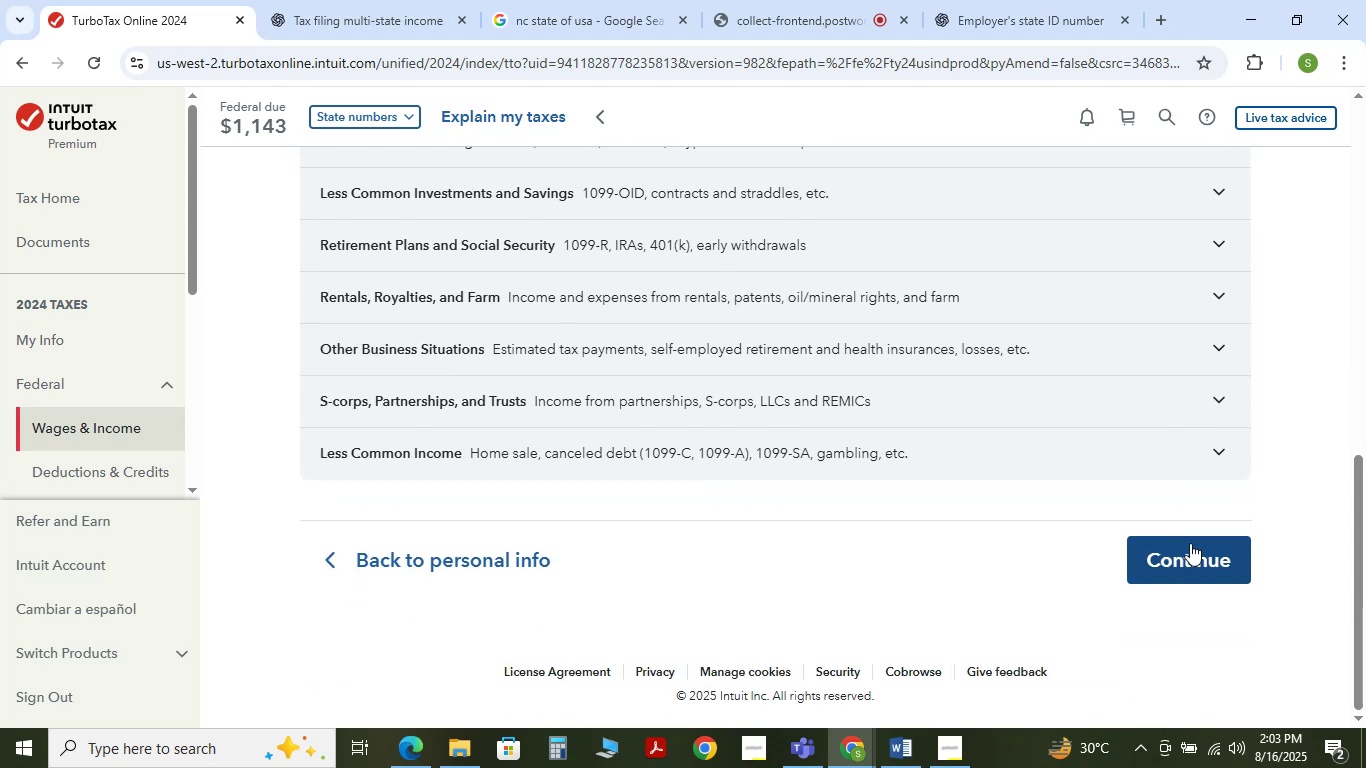 
left_click([1190, 543])
 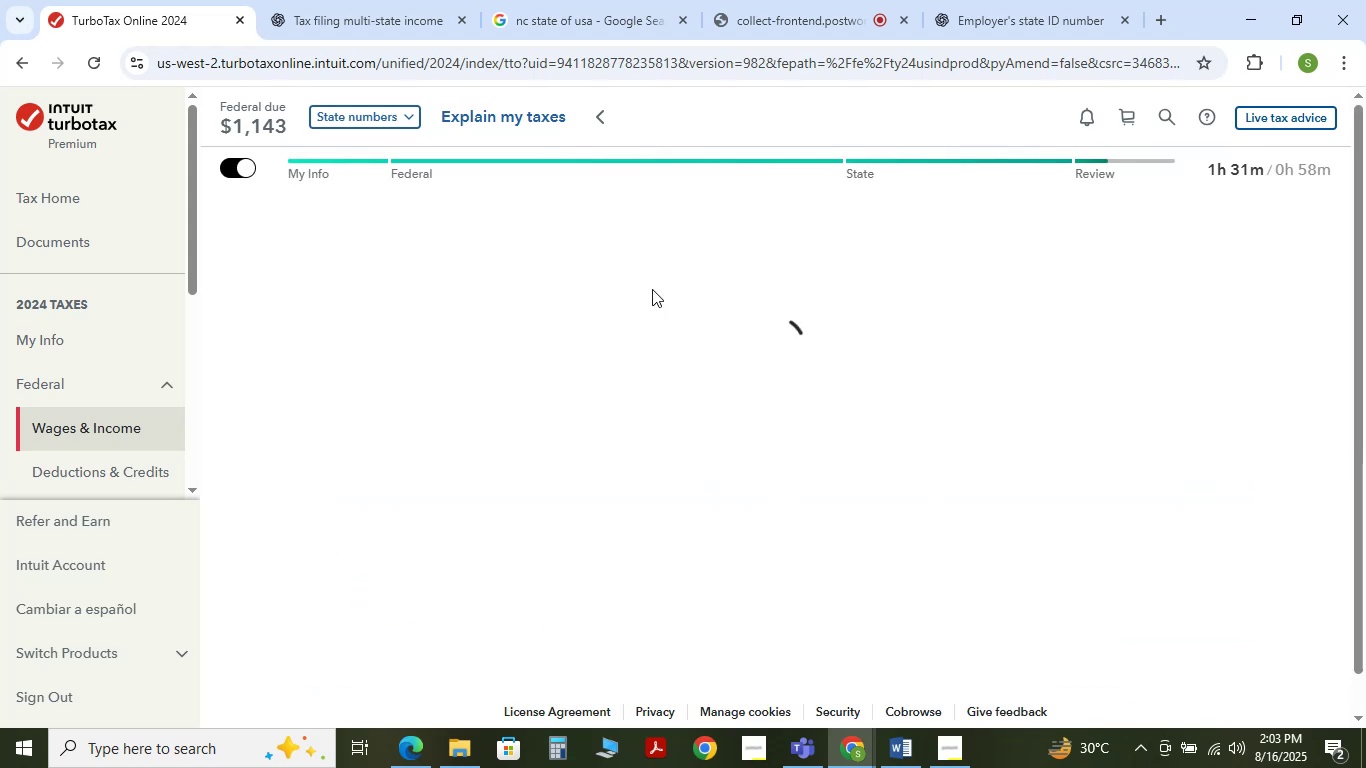 
wait(13.25)
 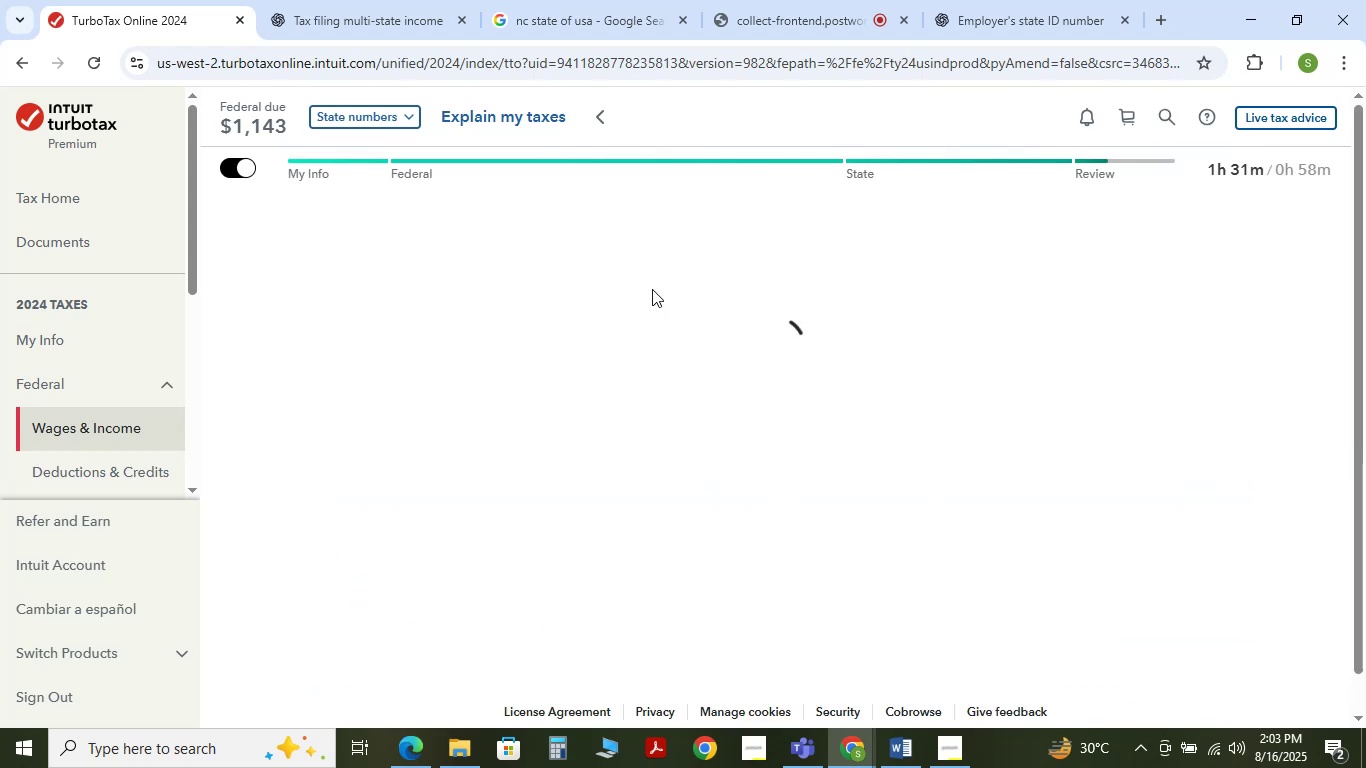 
scroll: coordinate [828, 385], scroll_direction: down, amount: 11.0
 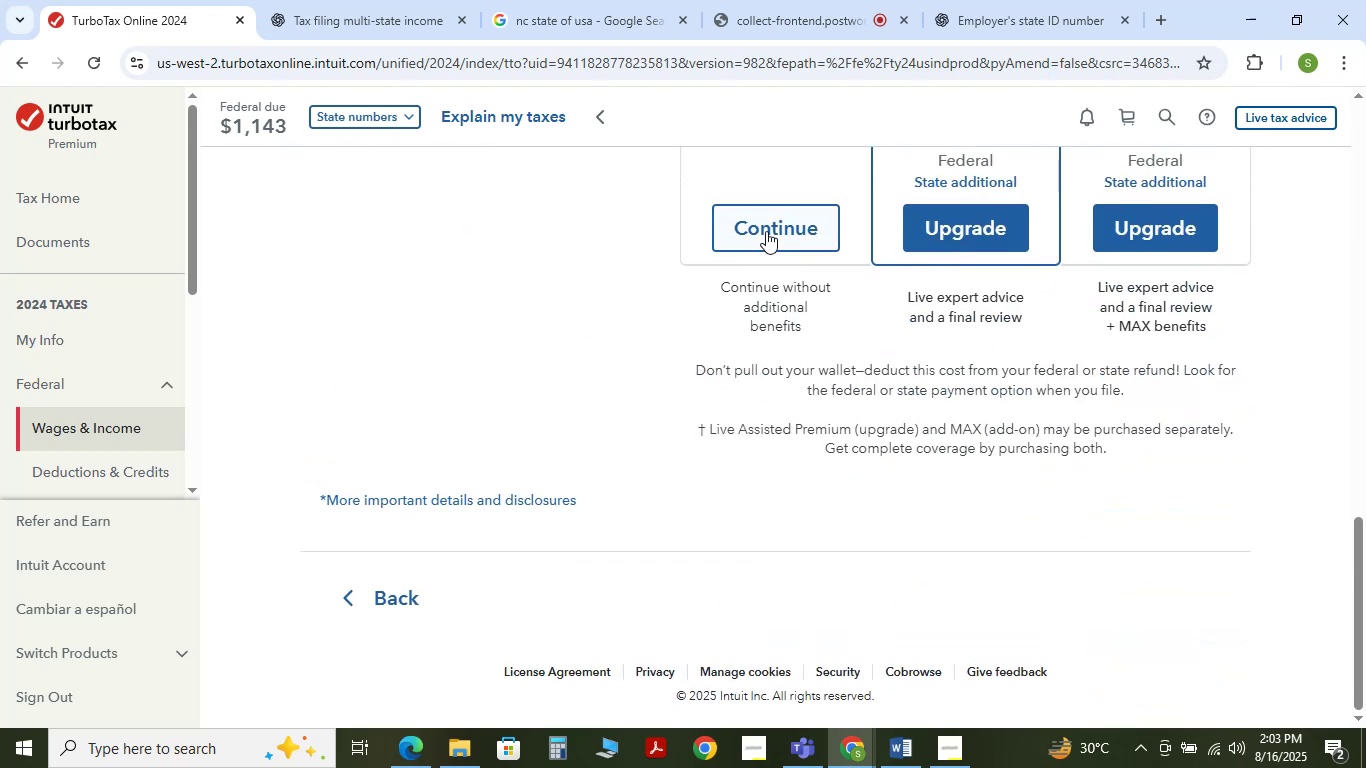 
left_click([766, 231])
 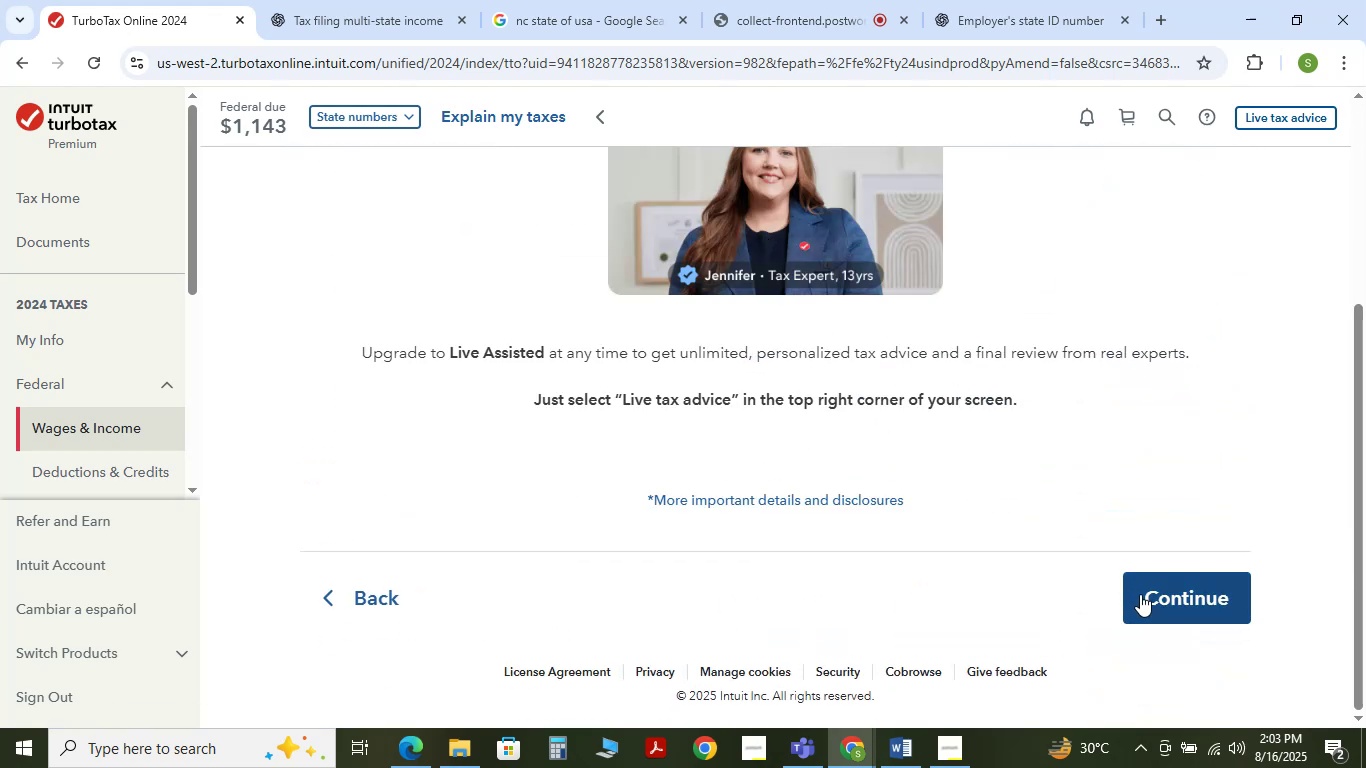 
left_click([1140, 594])
 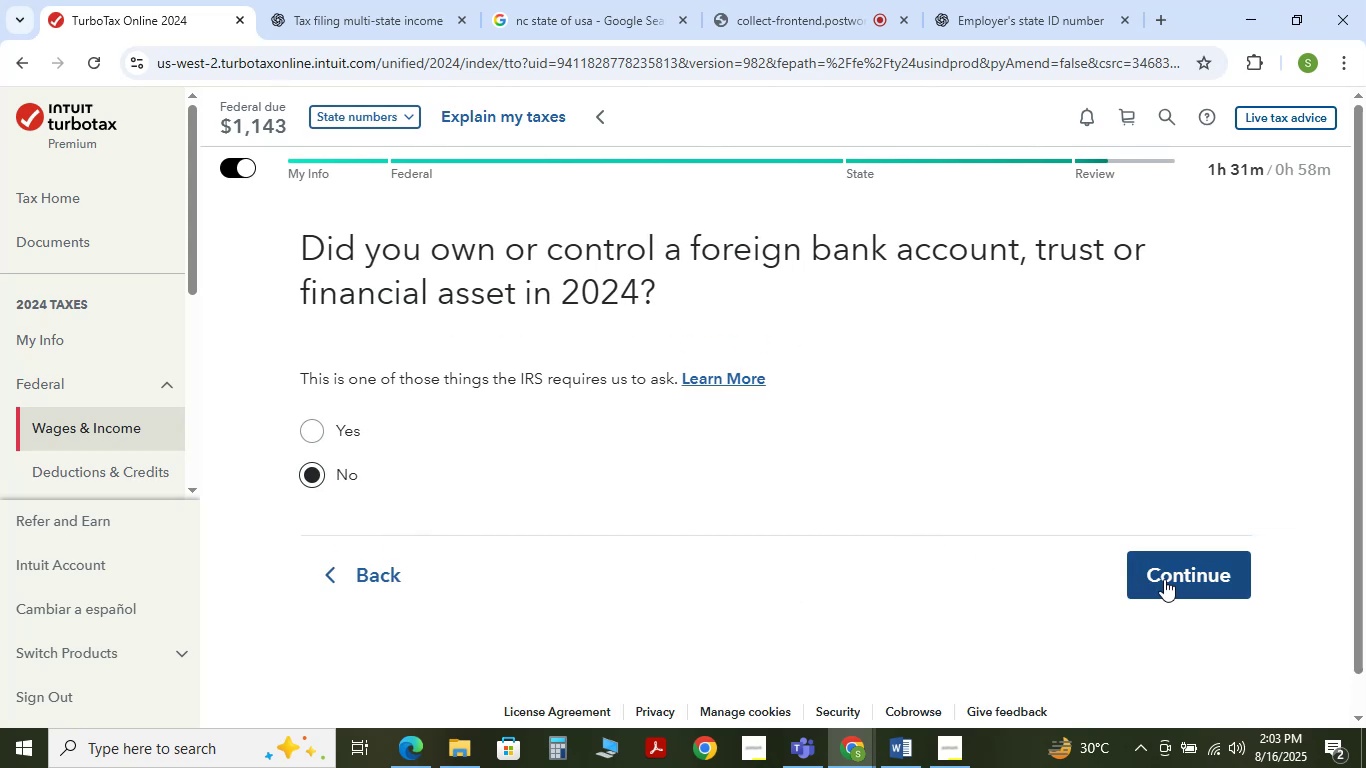 
wait(13.5)
 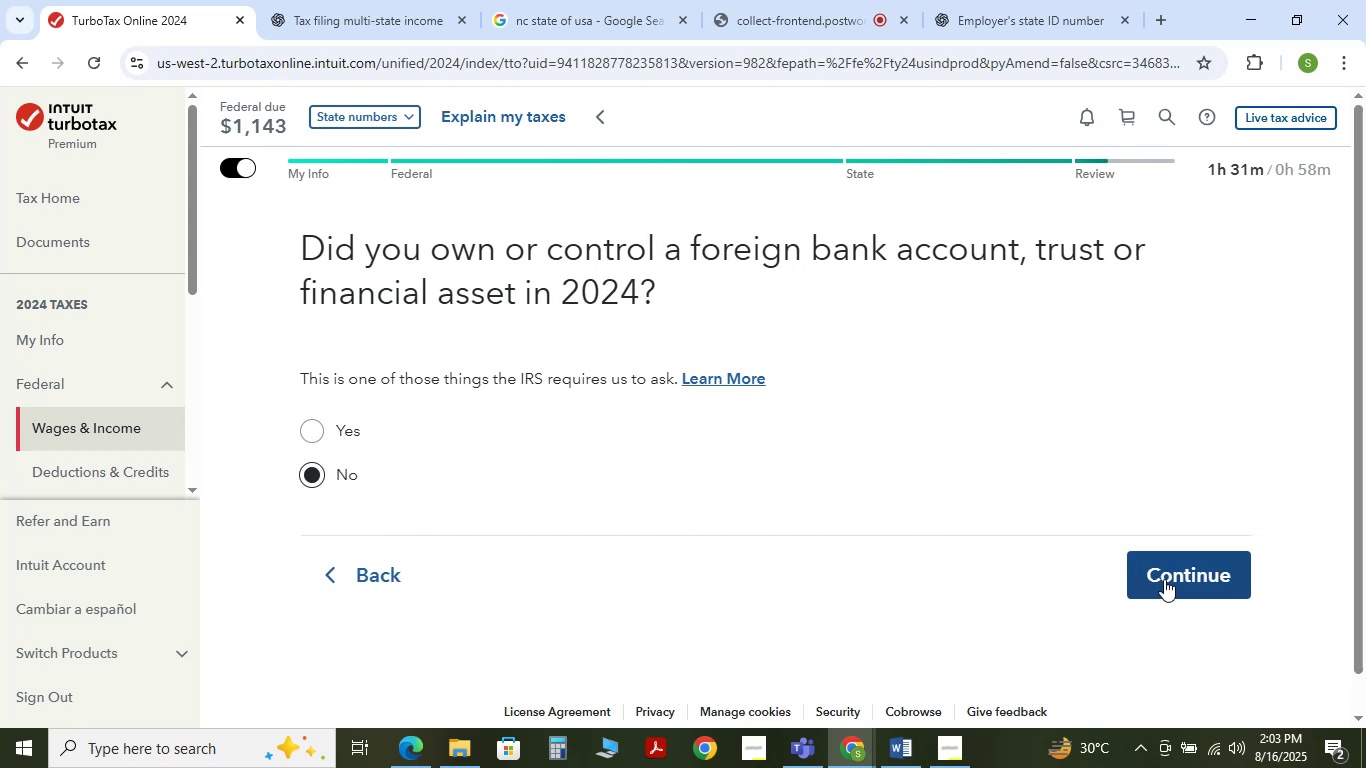 
left_click([1164, 579])
 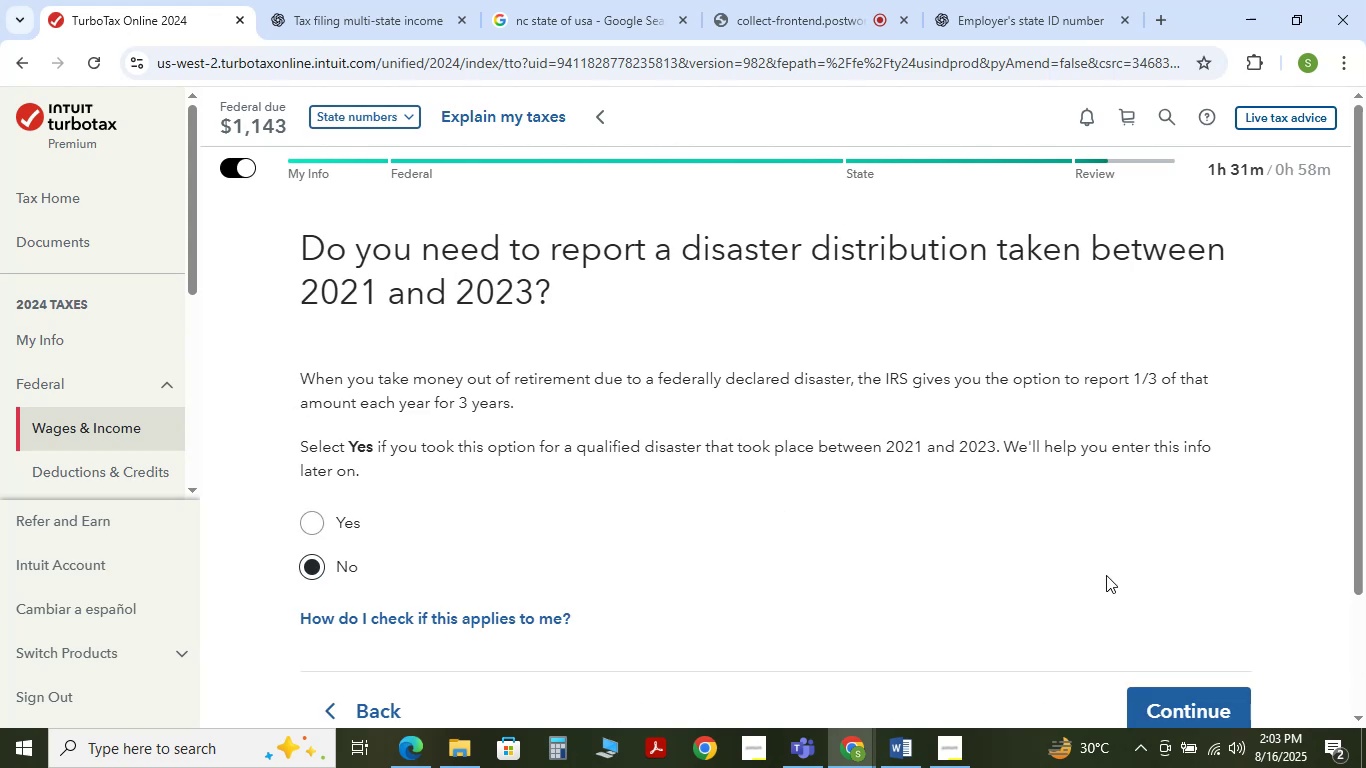 
wait(5.14)
 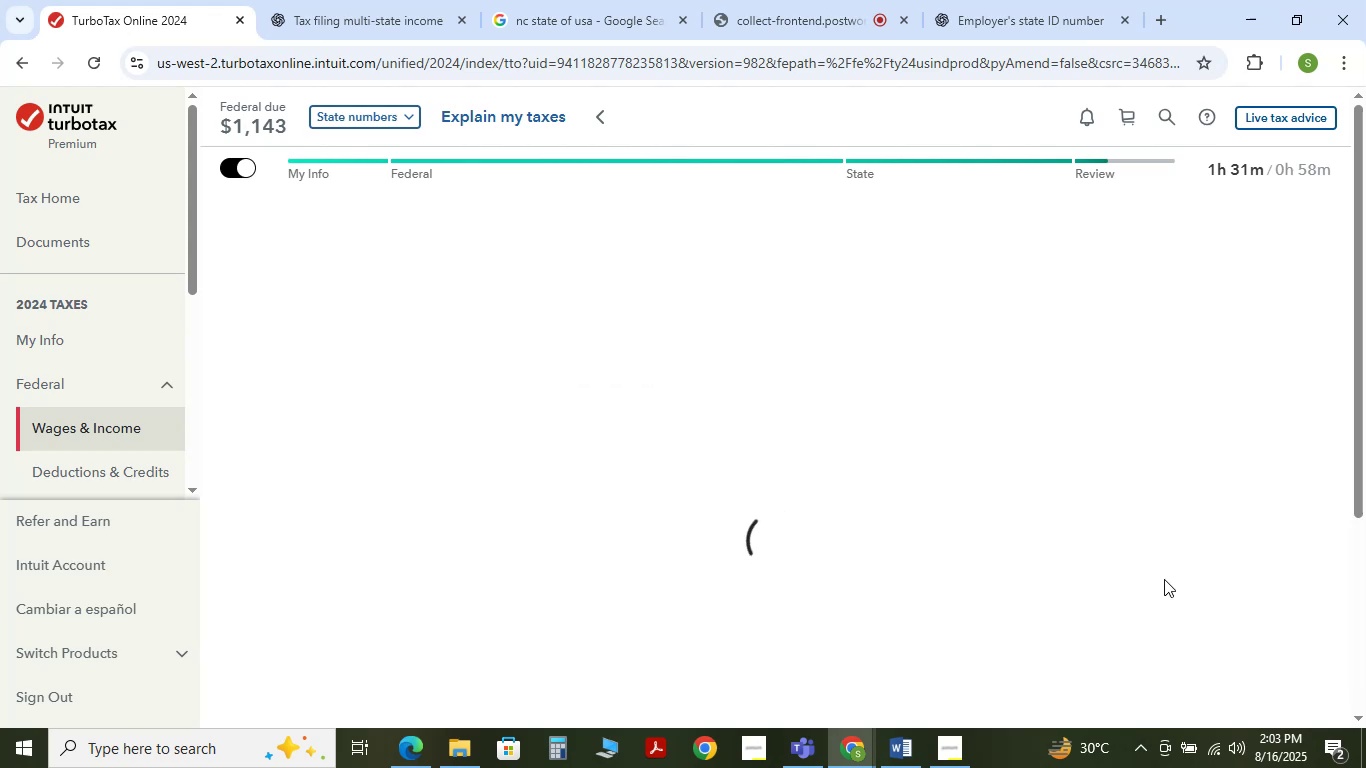 
scroll: coordinate [964, 549], scroll_direction: down, amount: 1.0
 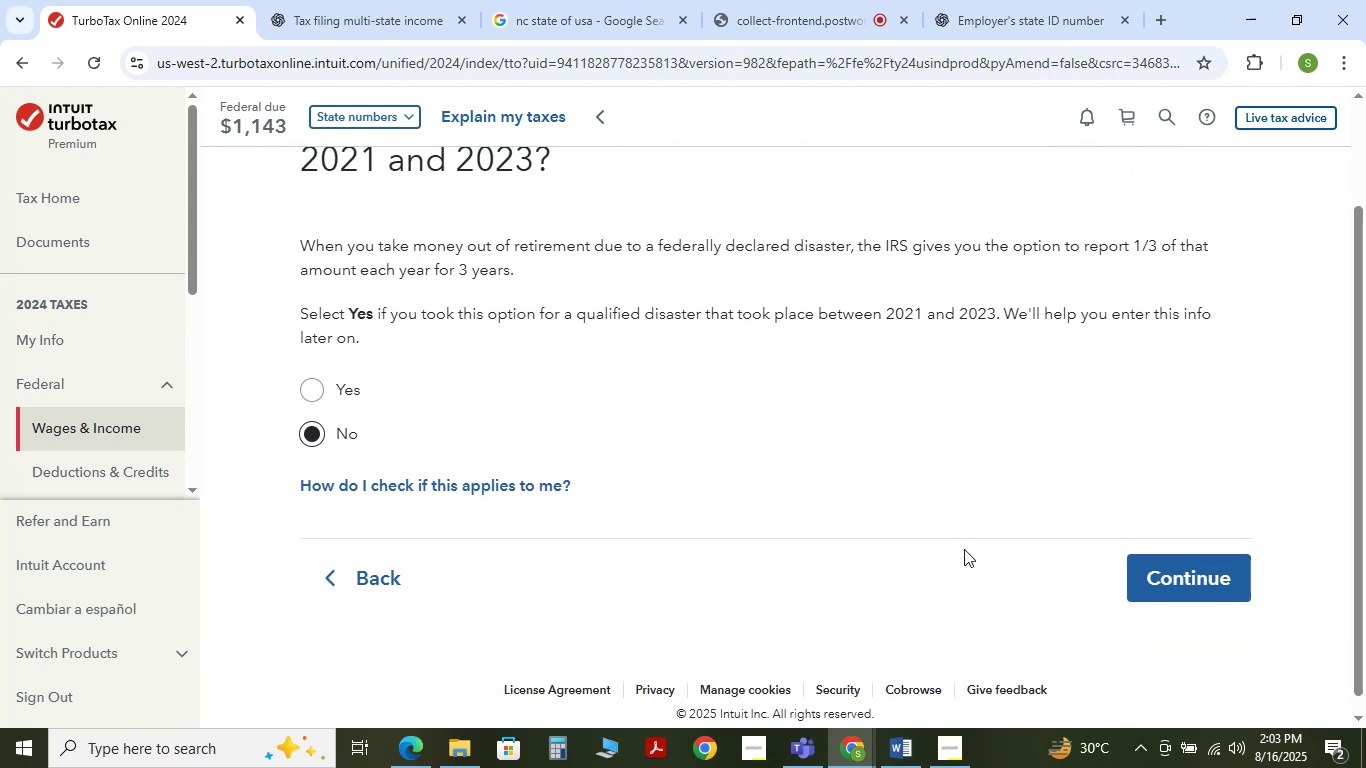 
scroll: coordinate [964, 549], scroll_direction: up, amount: 1.0
 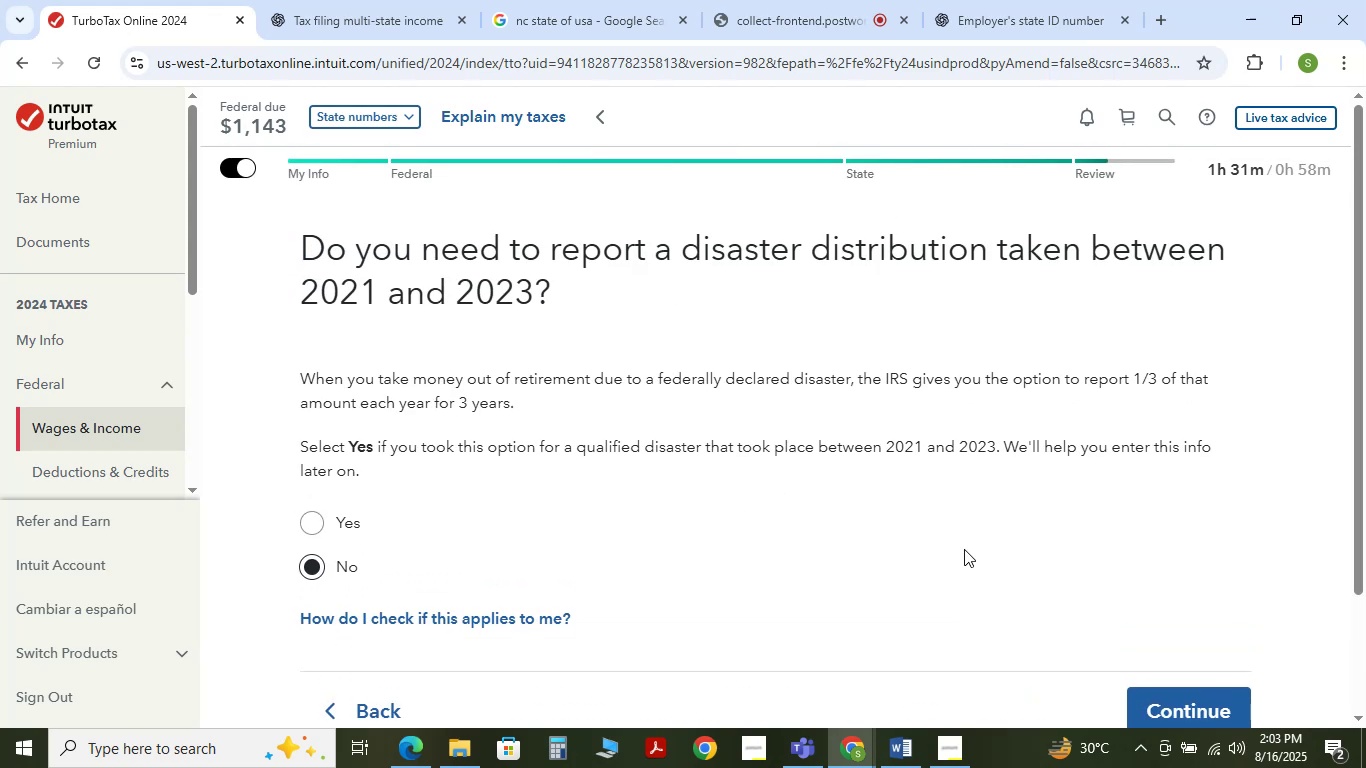 
scroll: coordinate [964, 549], scroll_direction: none, amount: 0.0
 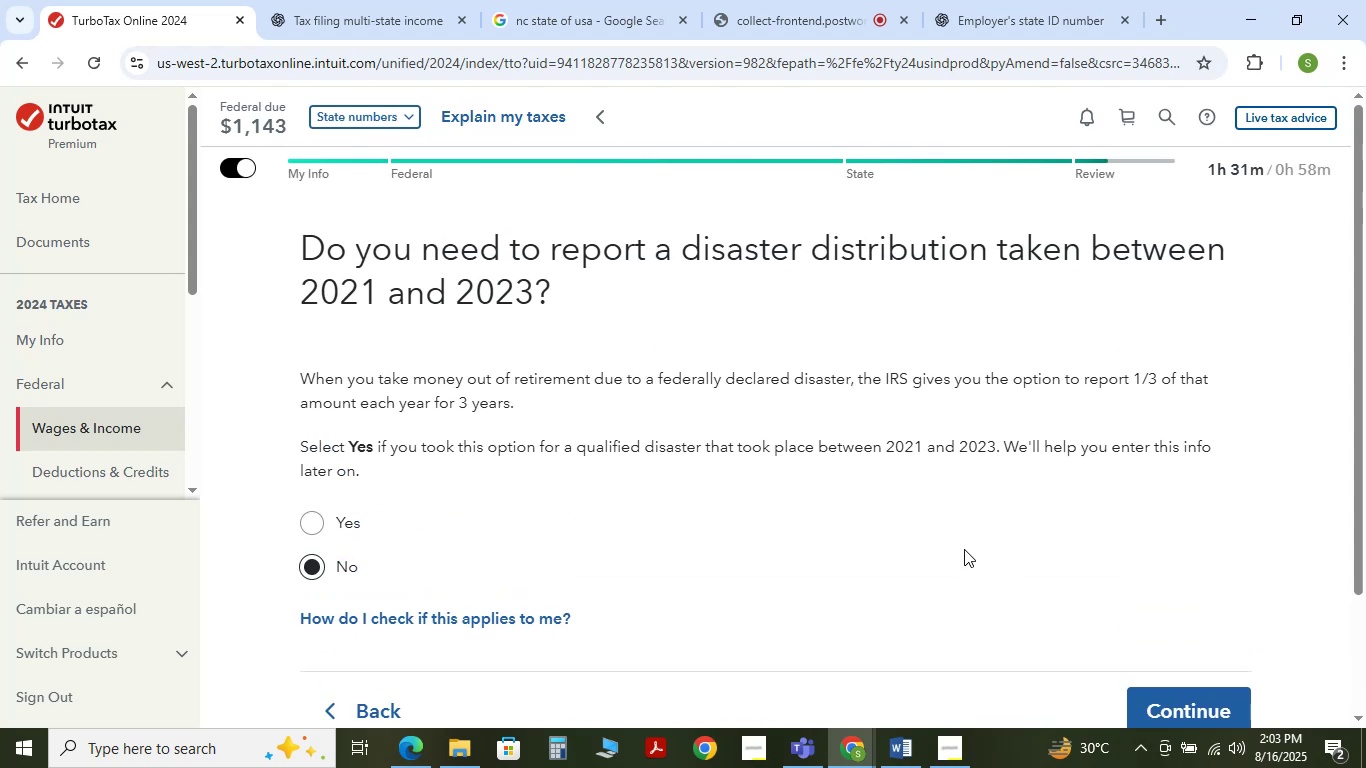 
scroll: coordinate [964, 549], scroll_direction: down, amount: 1.0
 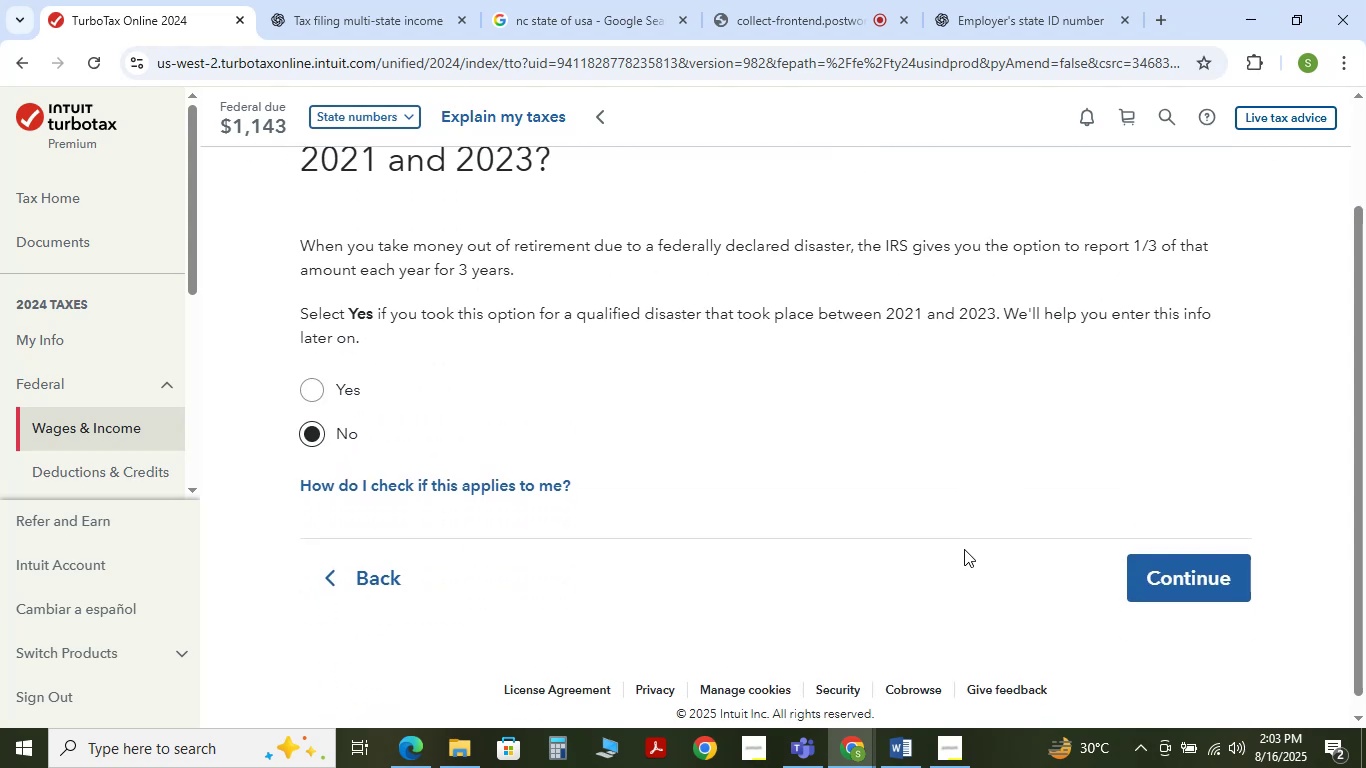 
scroll: coordinate [964, 549], scroll_direction: up, amount: 1.0
 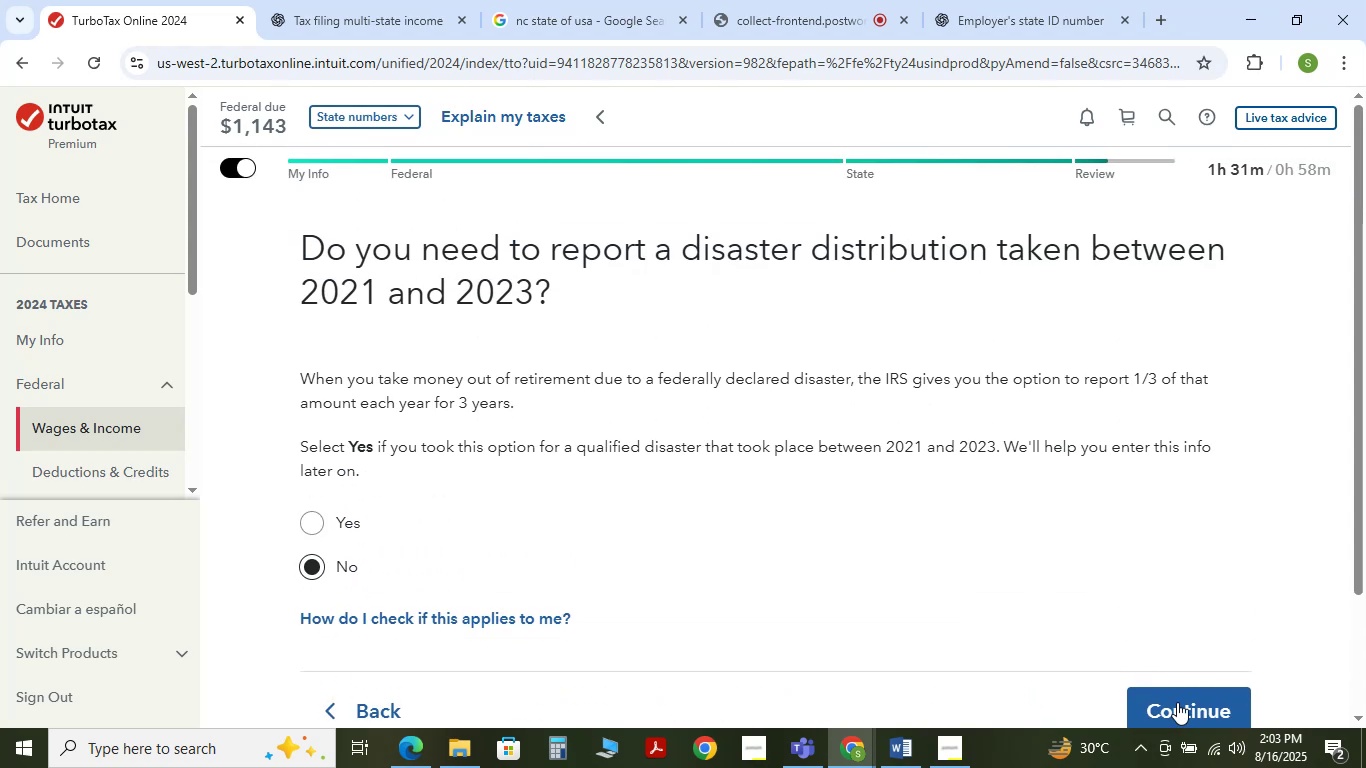 
left_click([1187, 708])
 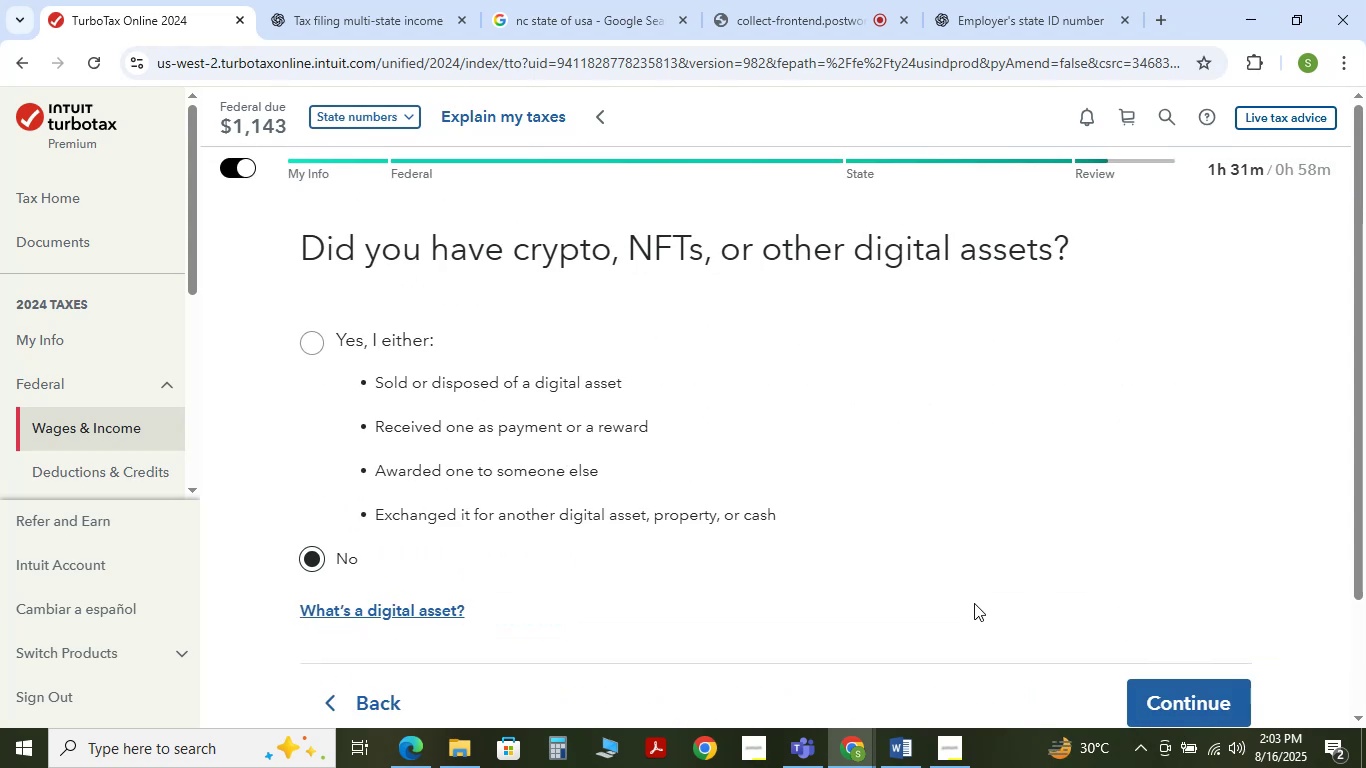 
scroll: coordinate [895, 578], scroll_direction: down, amount: 1.0
 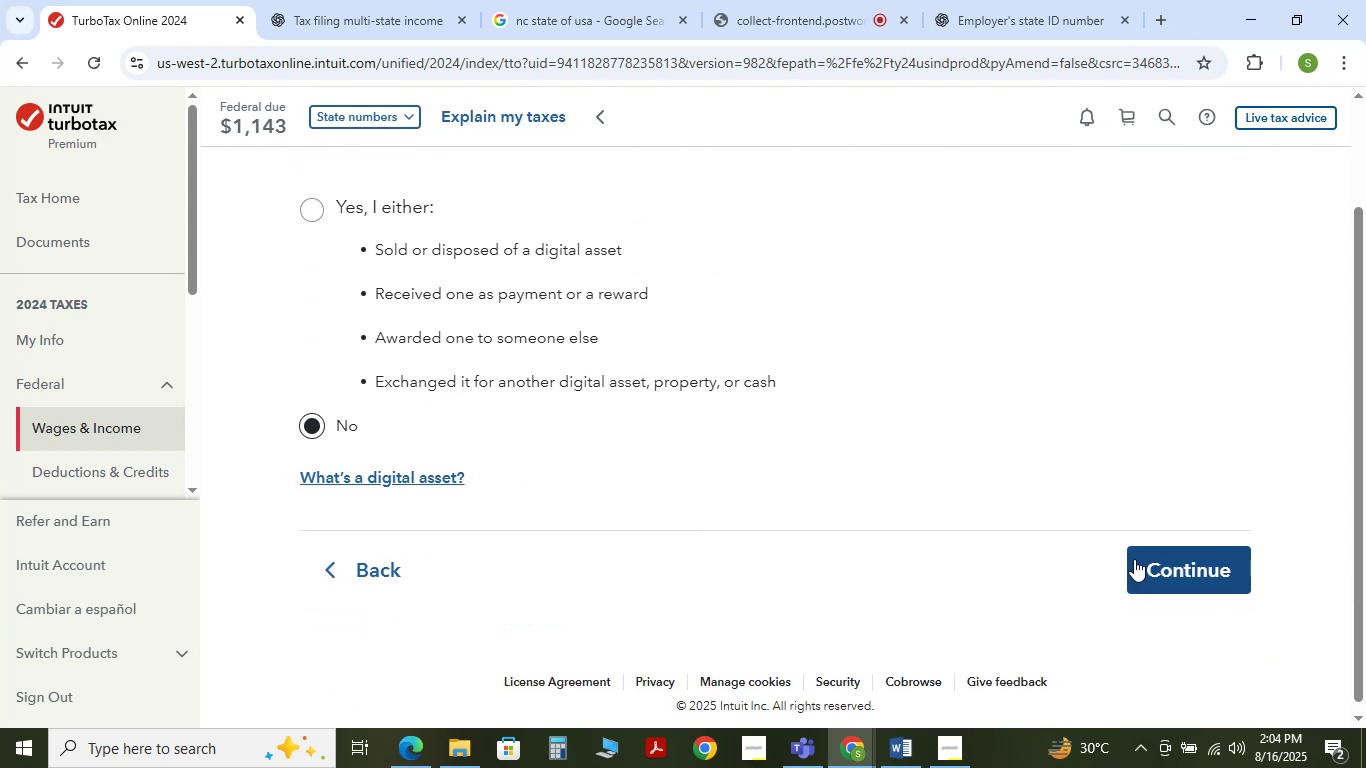 
left_click([1134, 559])
 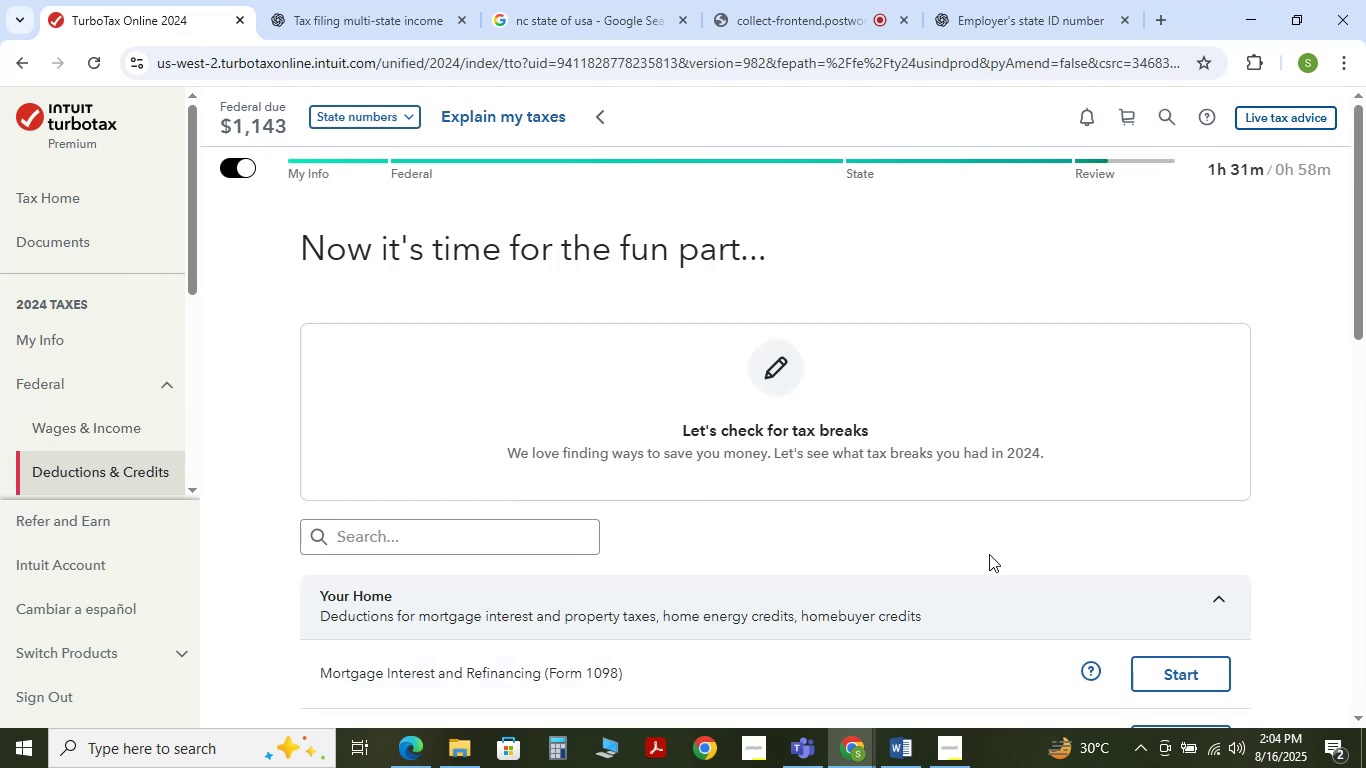 
scroll: coordinate [1046, 550], scroll_direction: down, amount: 12.0
 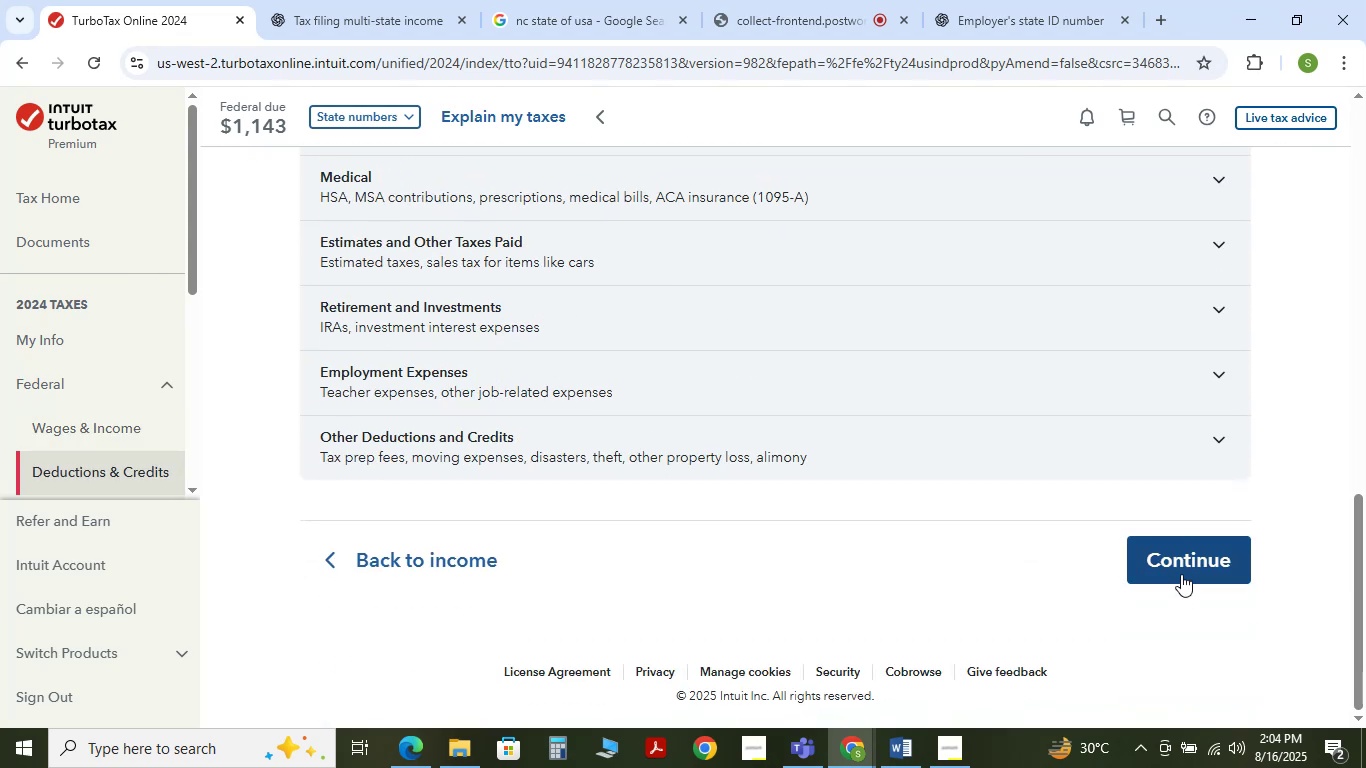 
left_click([1181, 573])
 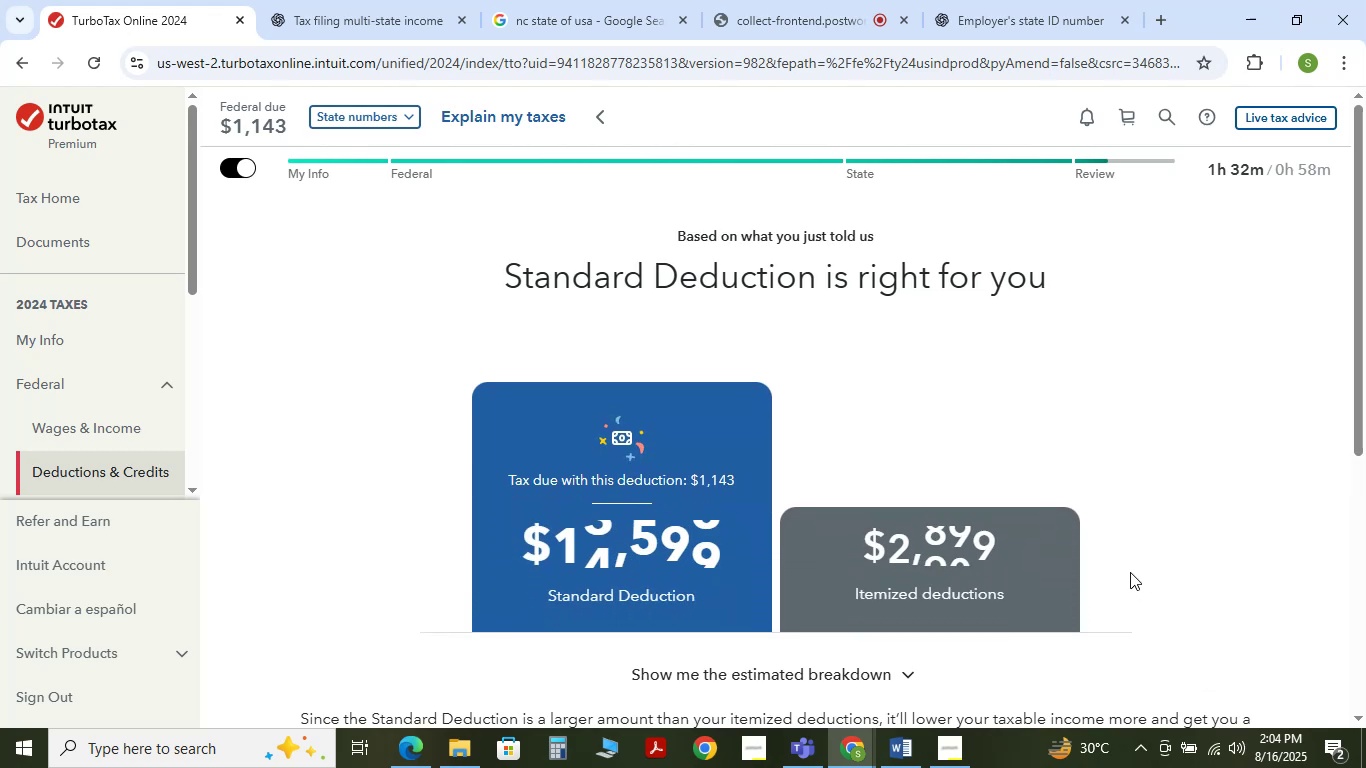 
wait(5.82)
 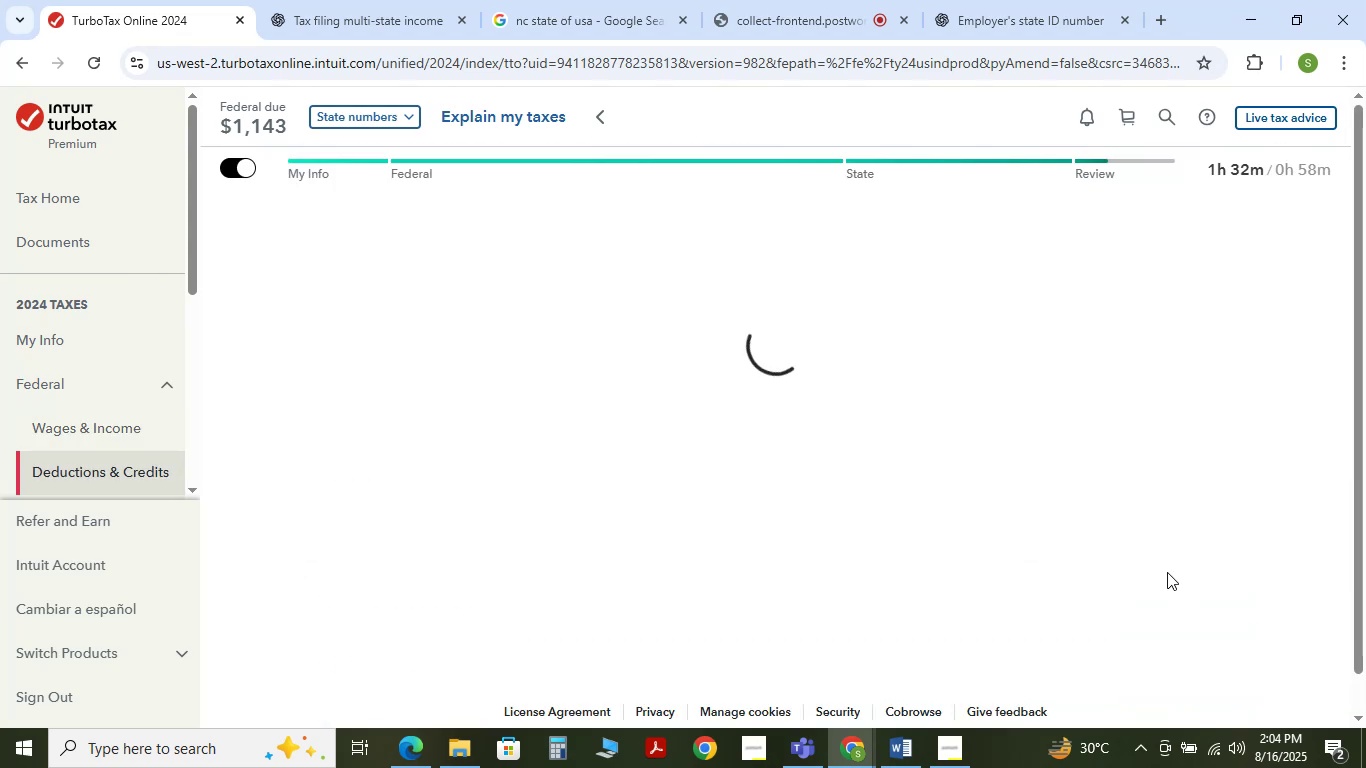 
scroll: coordinate [1147, 549], scroll_direction: down, amount: 4.0
 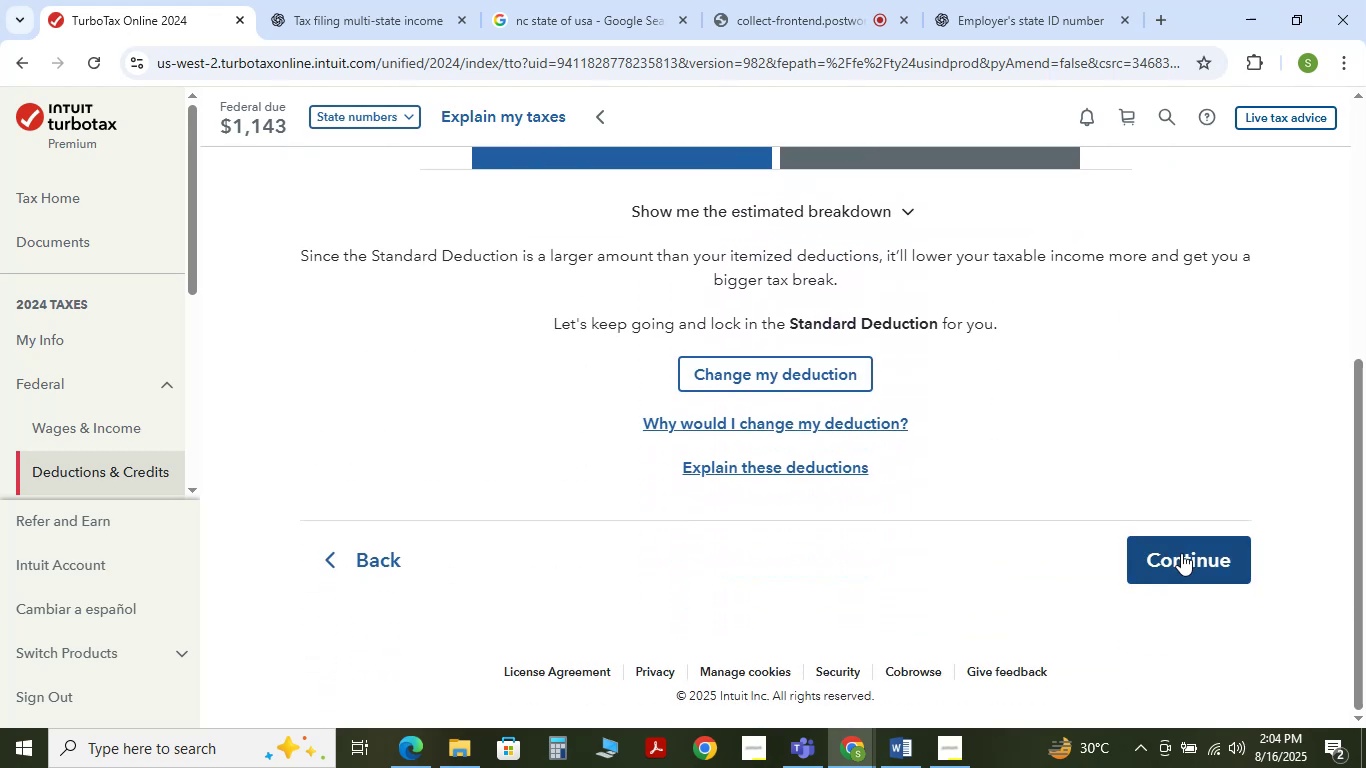 
left_click([1181, 553])
 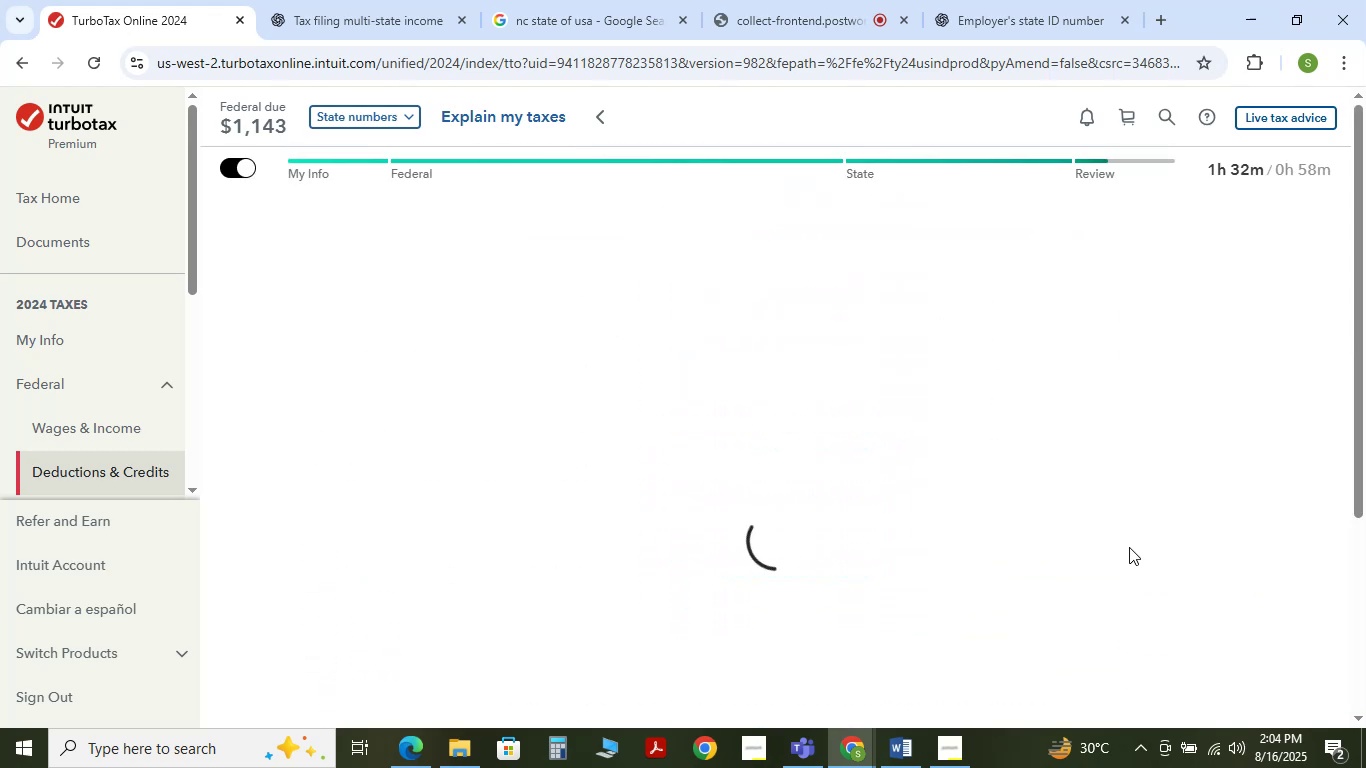 
mouse_move([1053, 537])
 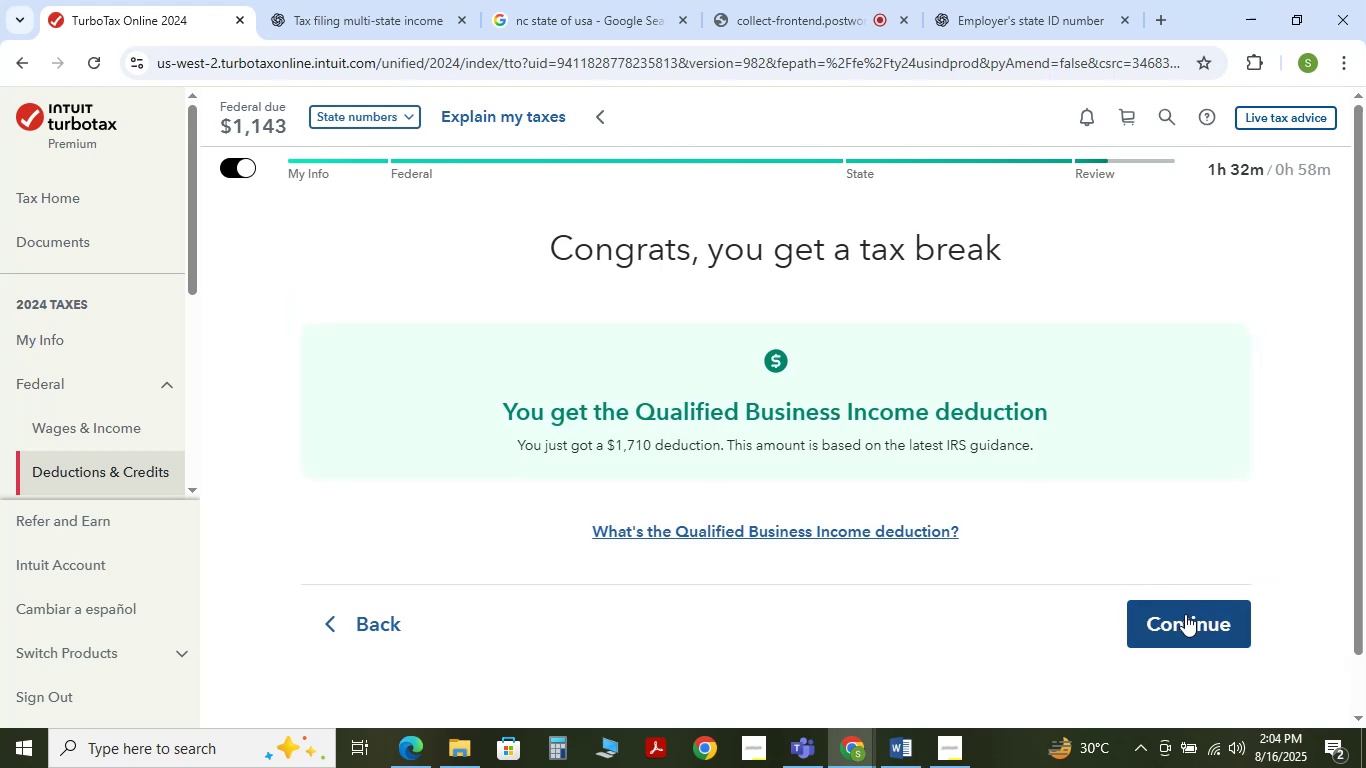 
wait(7.48)
 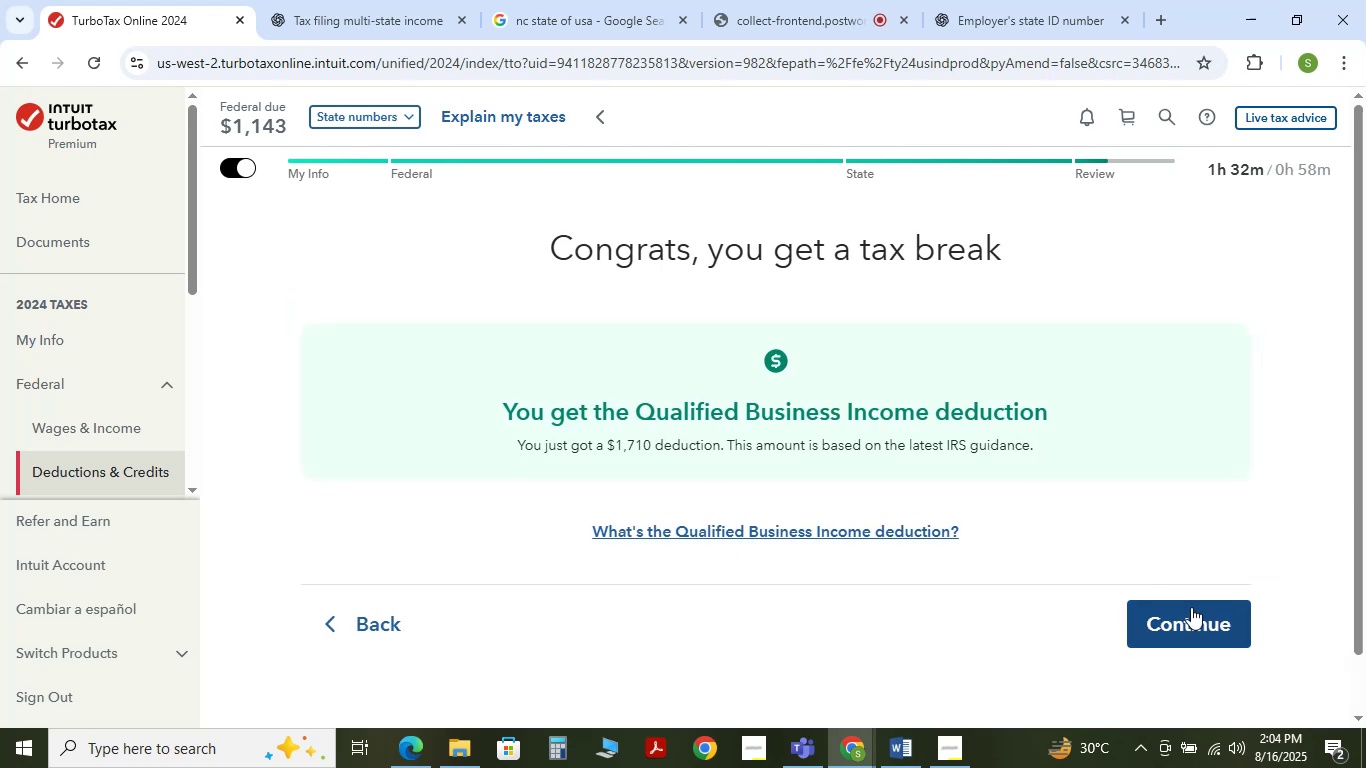 
left_click([1192, 627])
 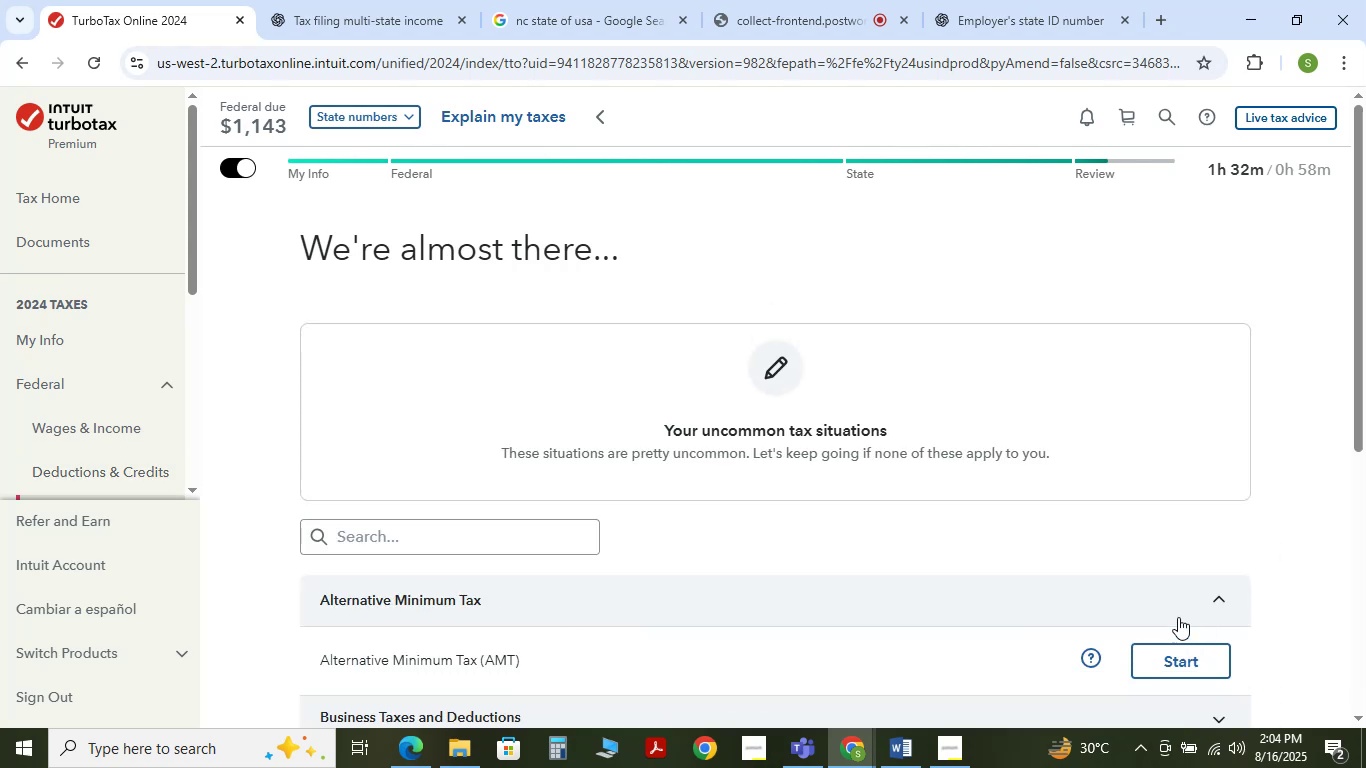 
scroll: coordinate [1103, 581], scroll_direction: down, amount: 11.0
 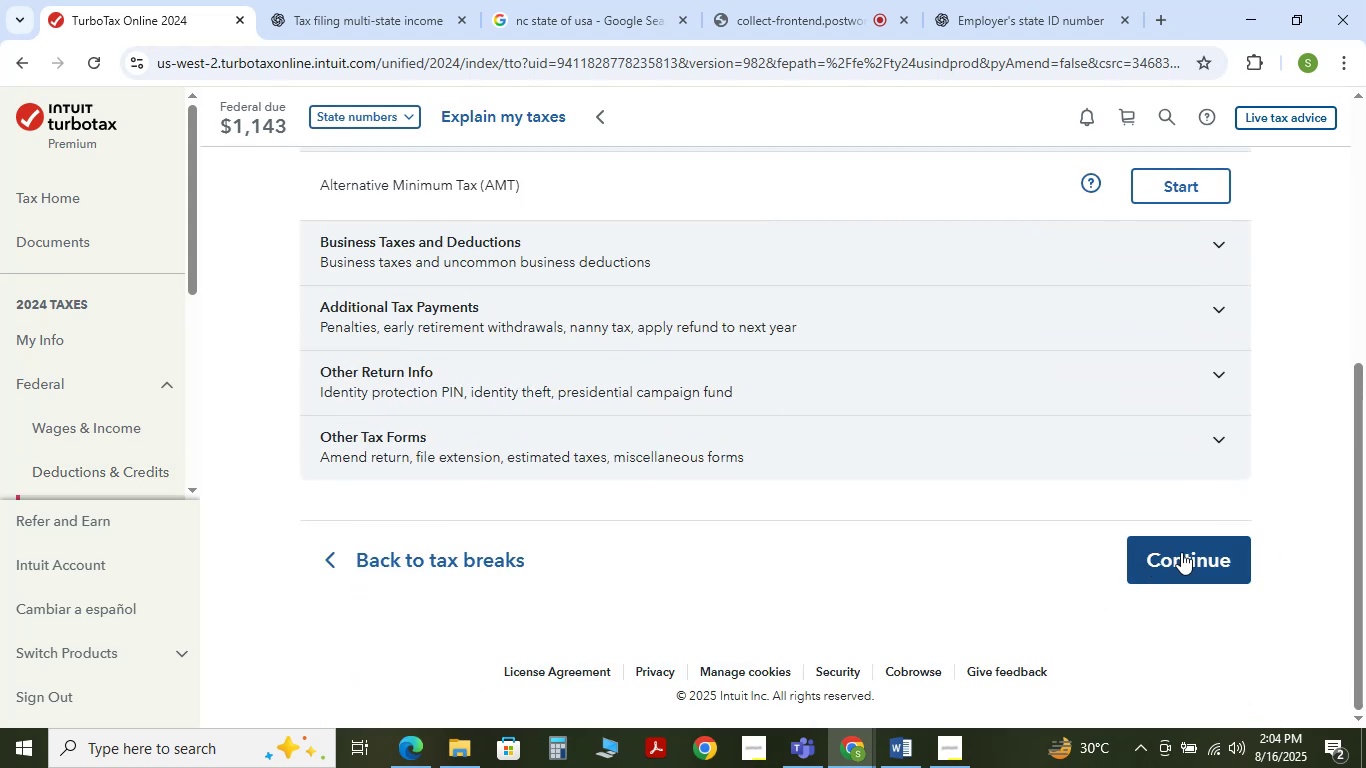 
left_click([1181, 552])
 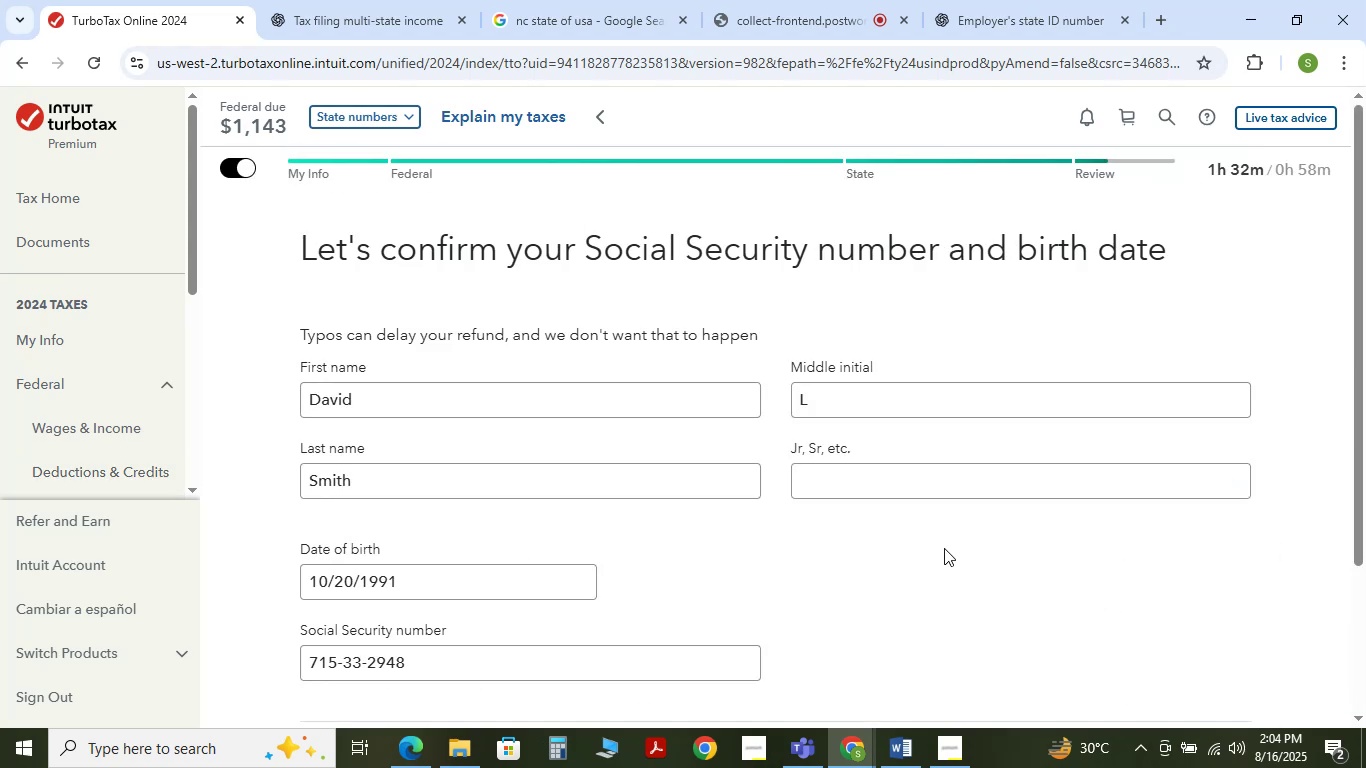 
scroll: coordinate [944, 548], scroll_direction: down, amount: 2.0
 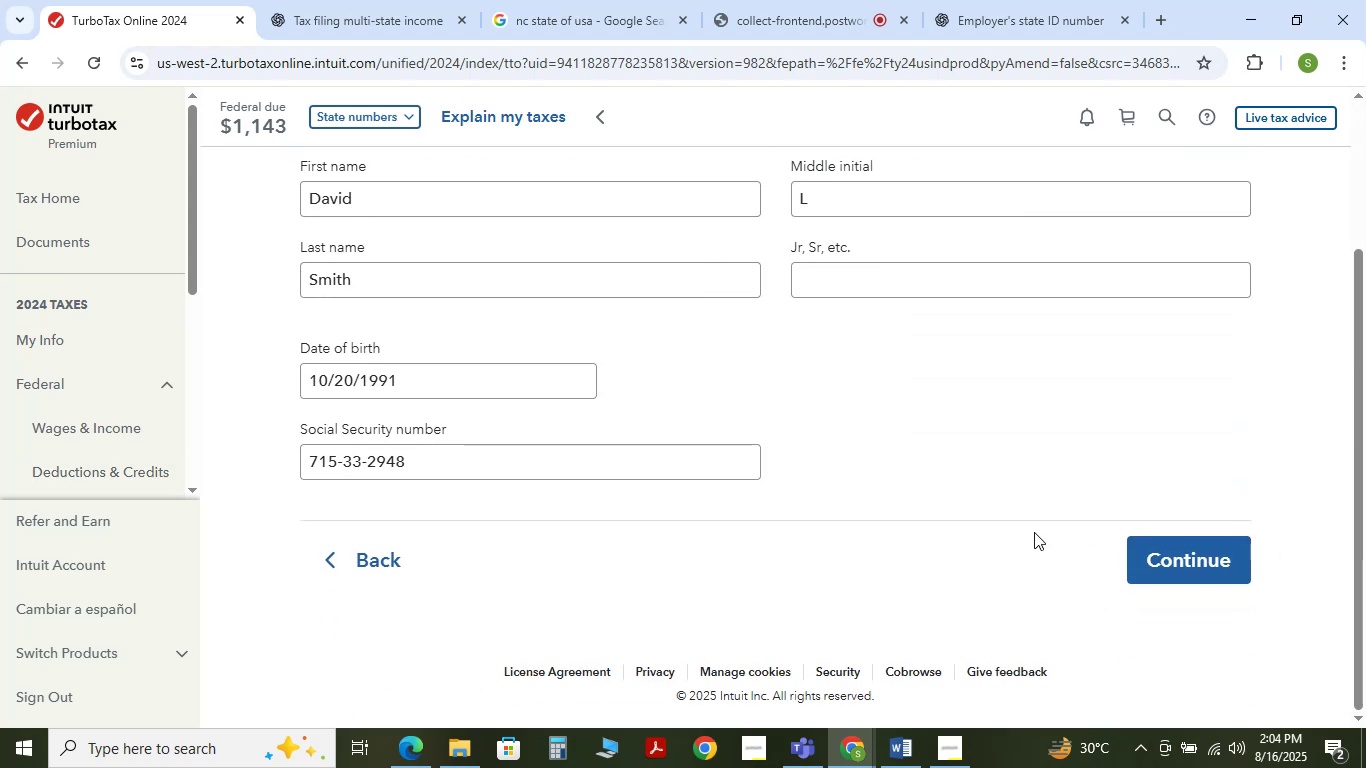 
scroll: coordinate [1028, 532], scroll_direction: up, amount: 2.0
 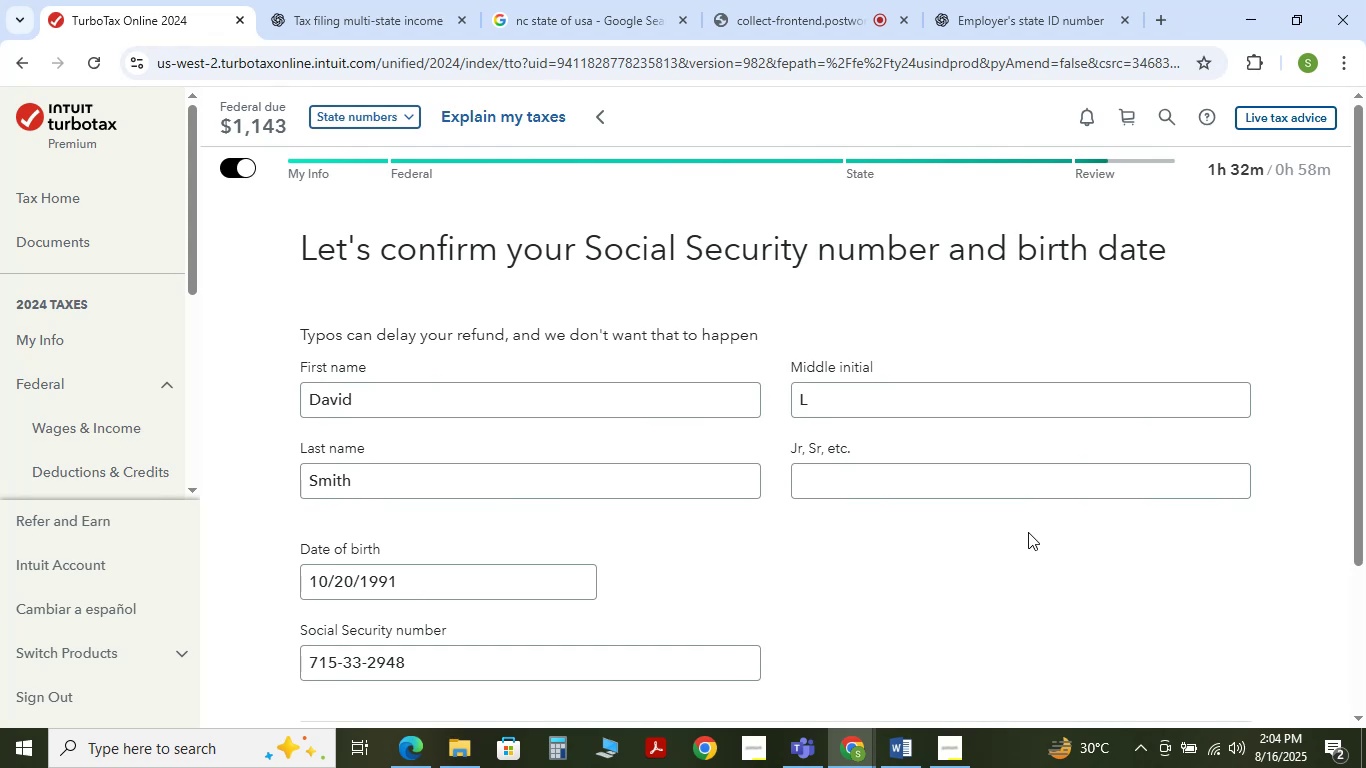 
scroll: coordinate [1028, 532], scroll_direction: down, amount: 3.0
 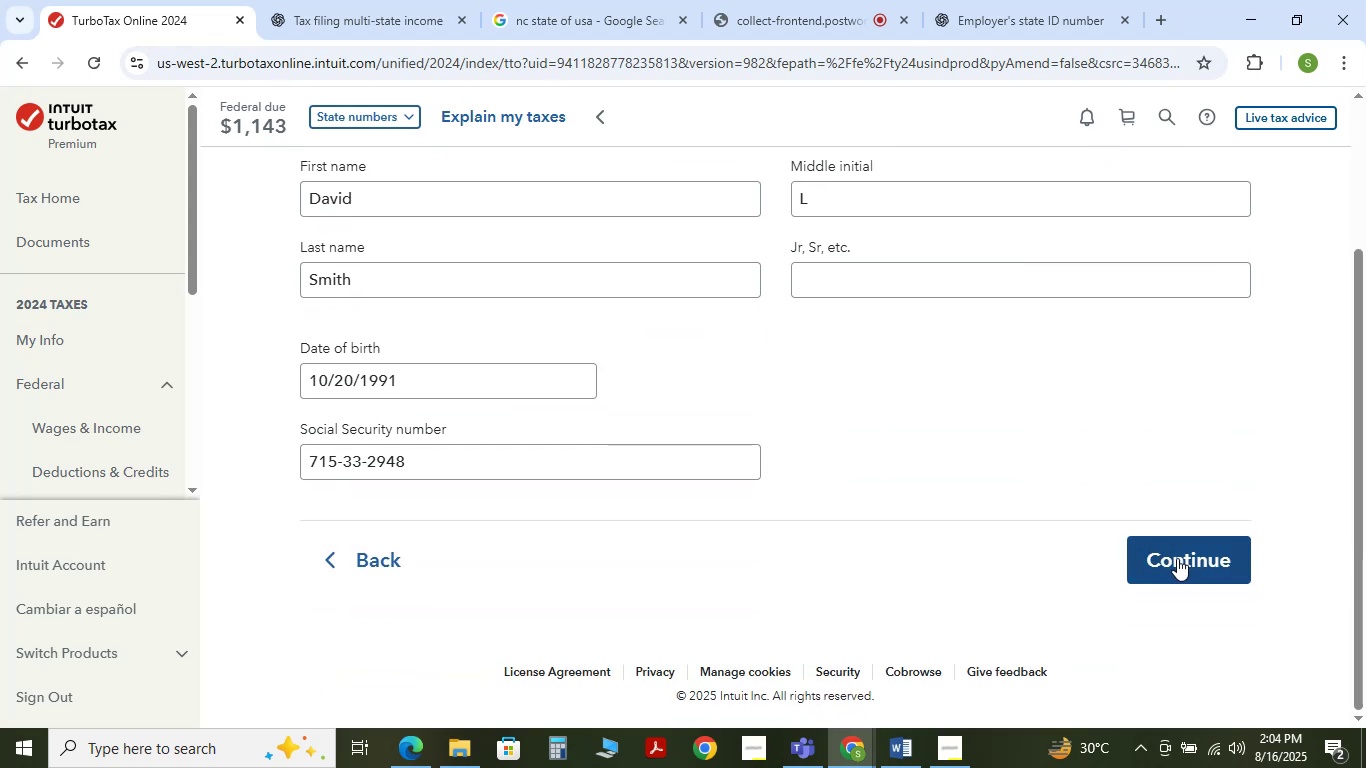 
left_click([1177, 558])
 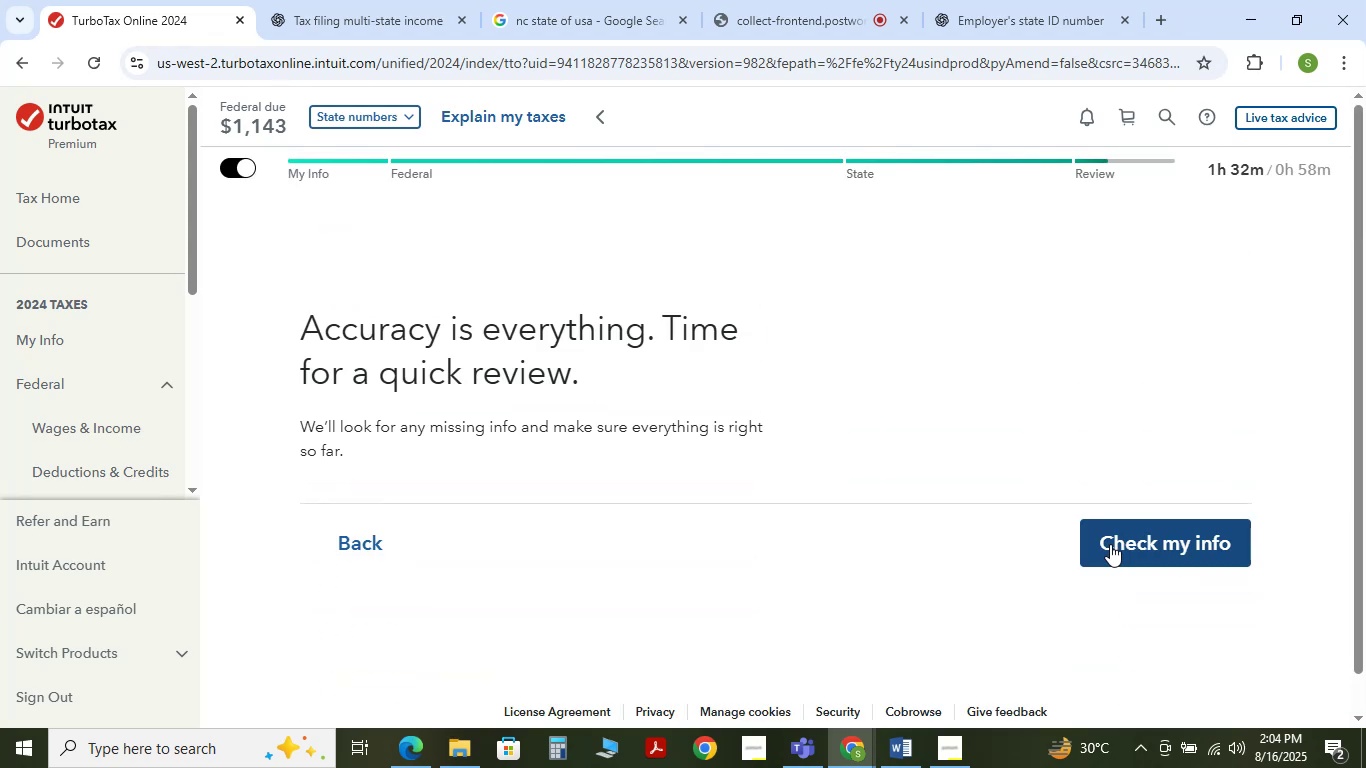 
scroll: coordinate [1110, 544], scroll_direction: down, amount: 5.0
 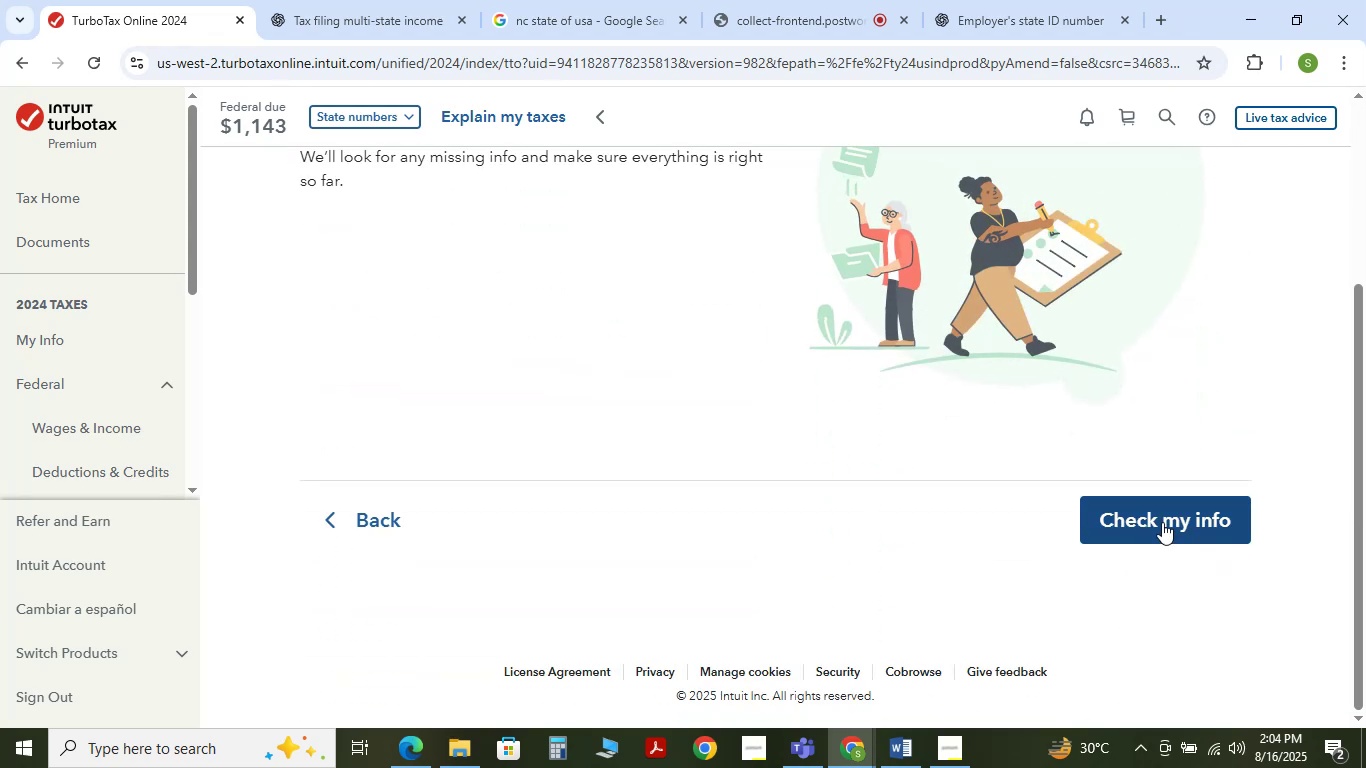 
left_click([1162, 522])
 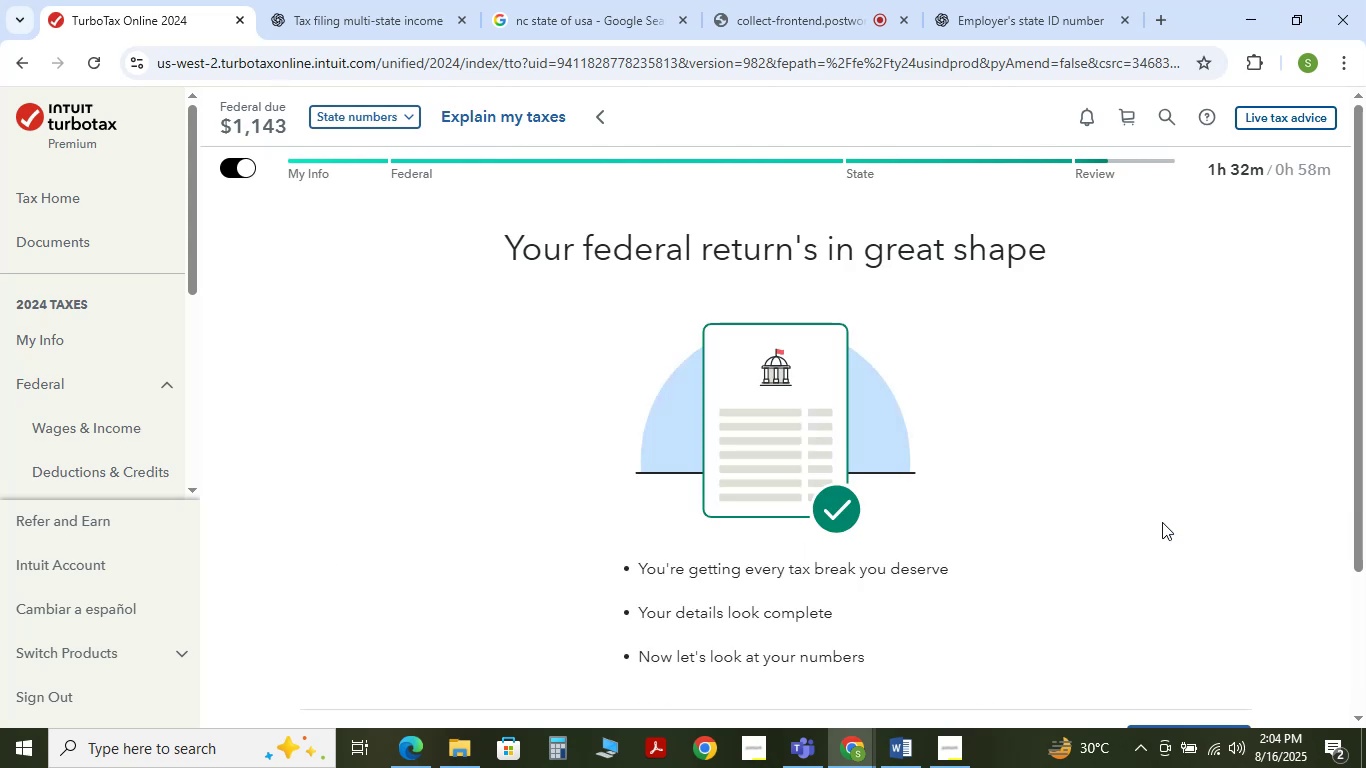 
wait(15.4)
 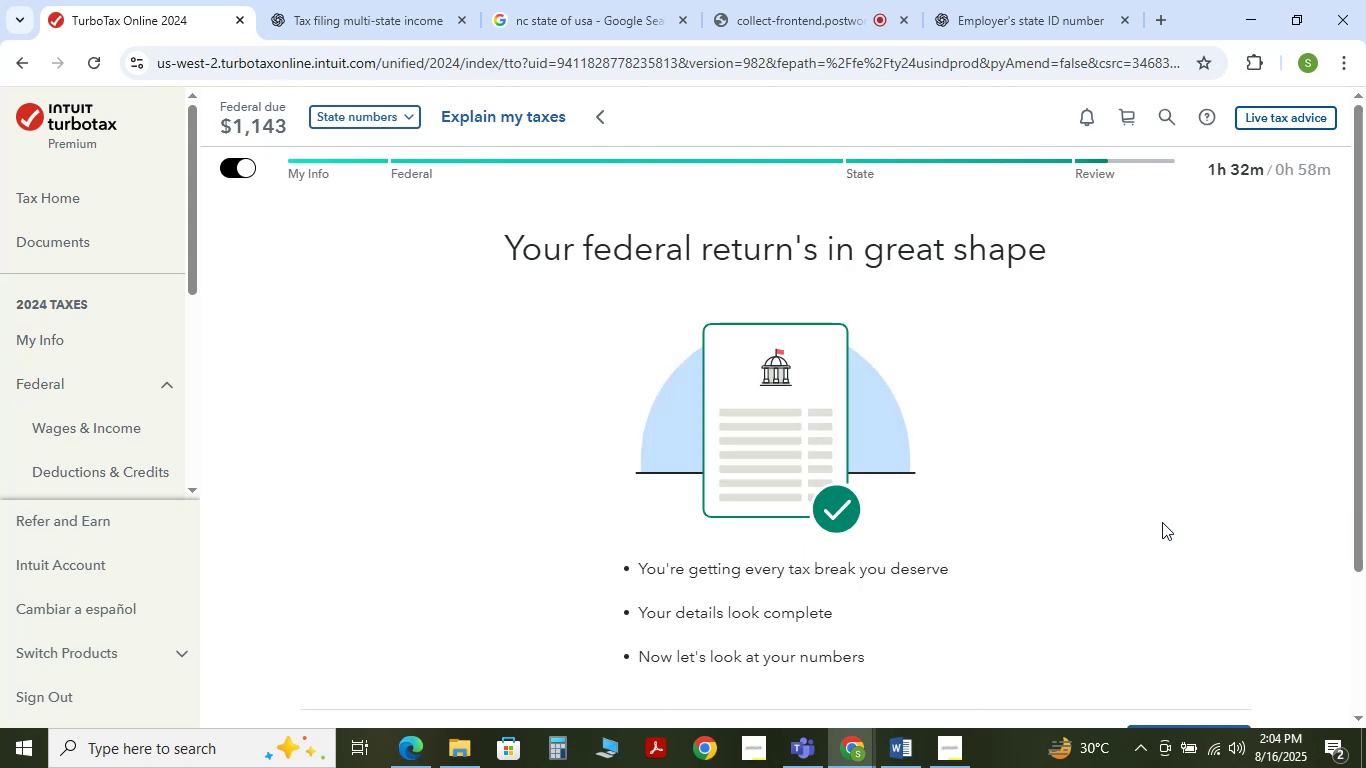 
scroll: coordinate [1174, 439], scroll_direction: down, amount: 4.0
 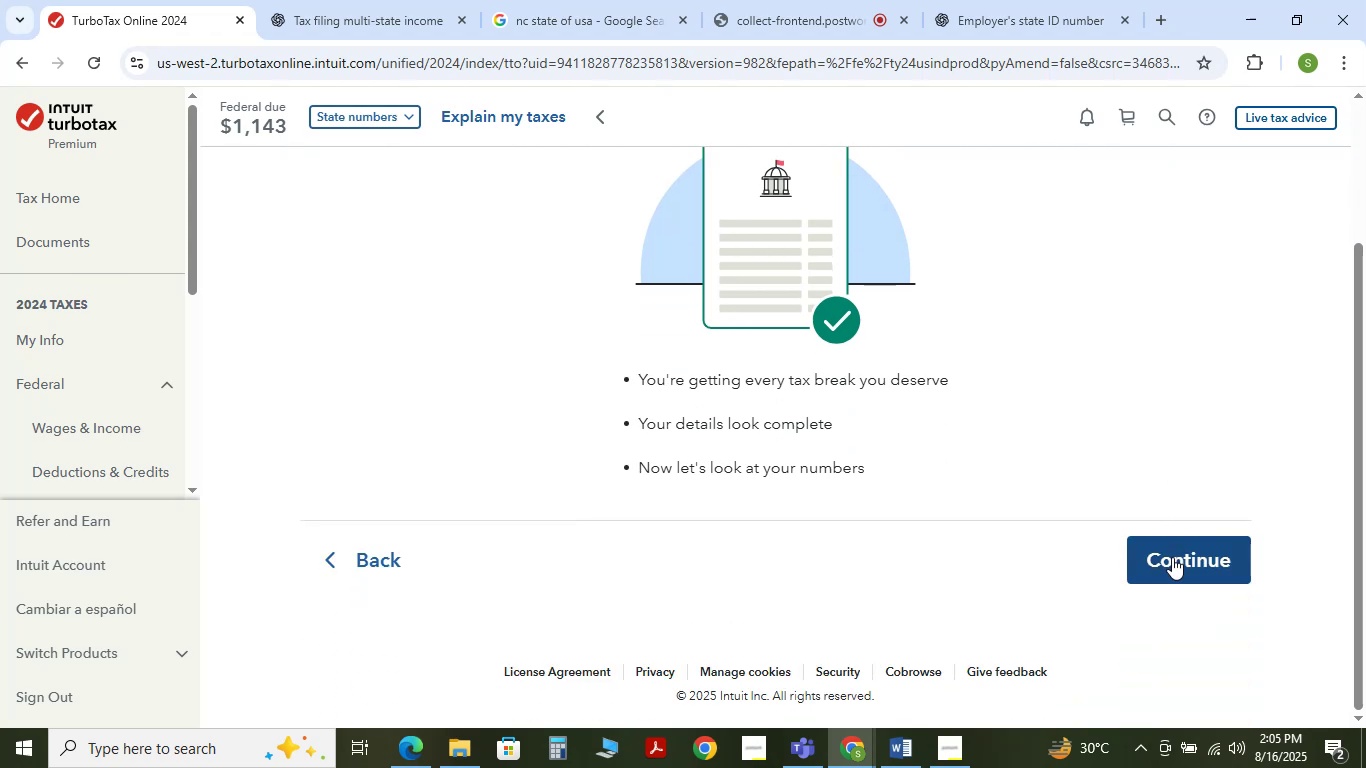 
left_click([1172, 557])
 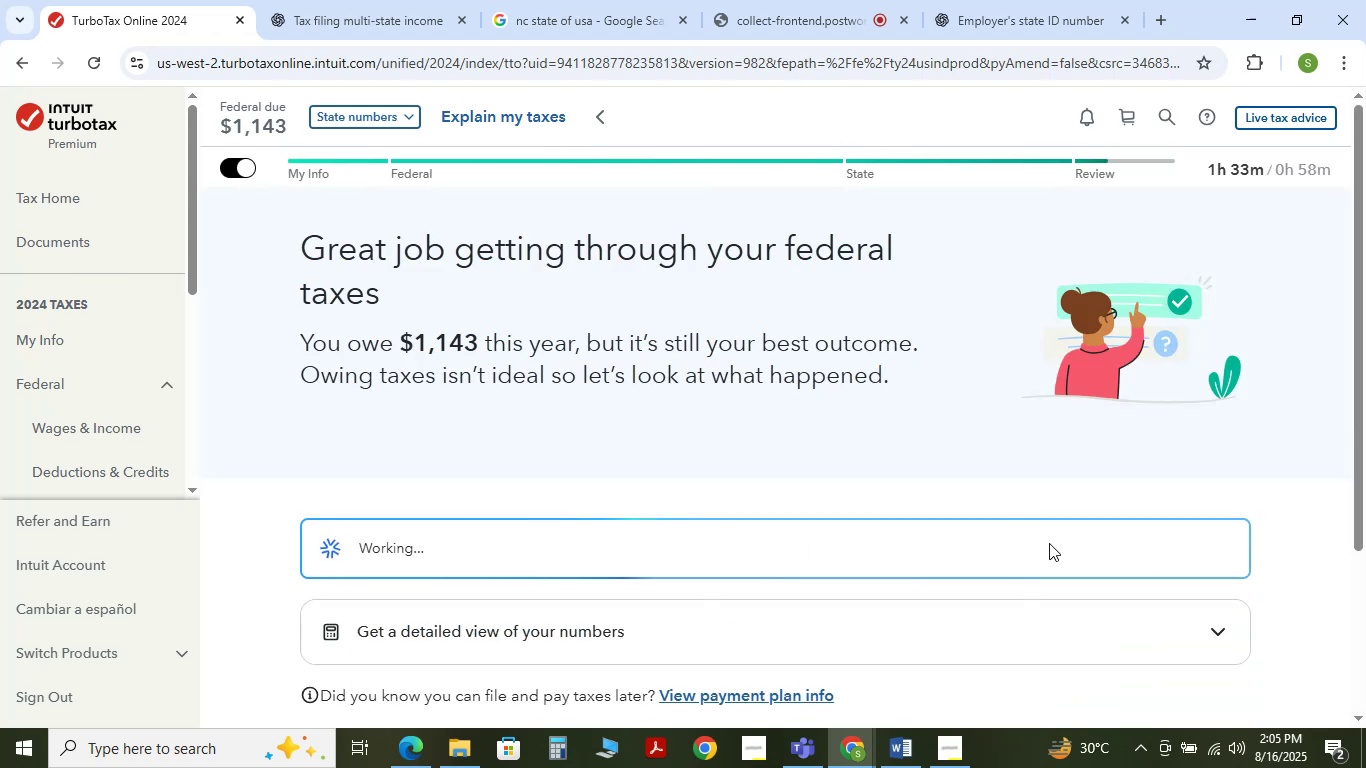 
scroll: coordinate [937, 507], scroll_direction: down, amount: 4.0
 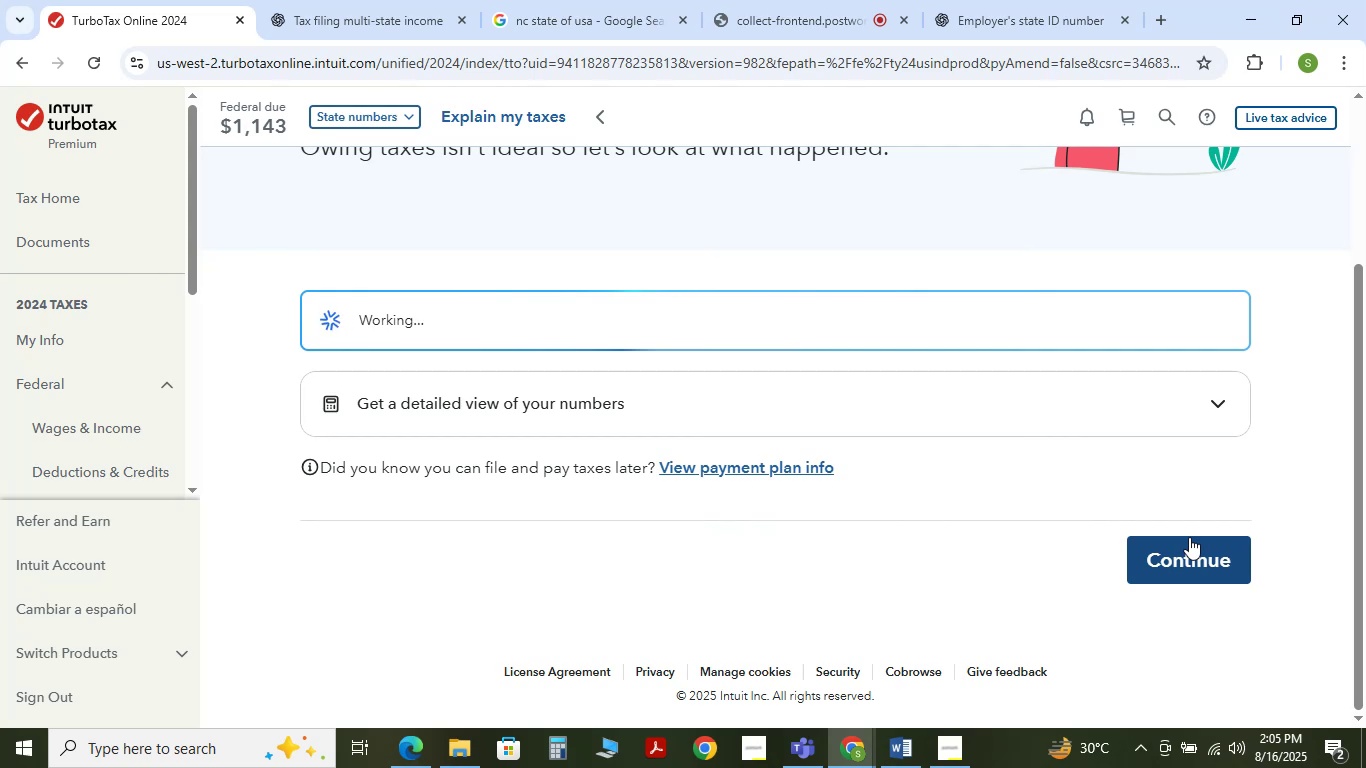 
wait(9.31)
 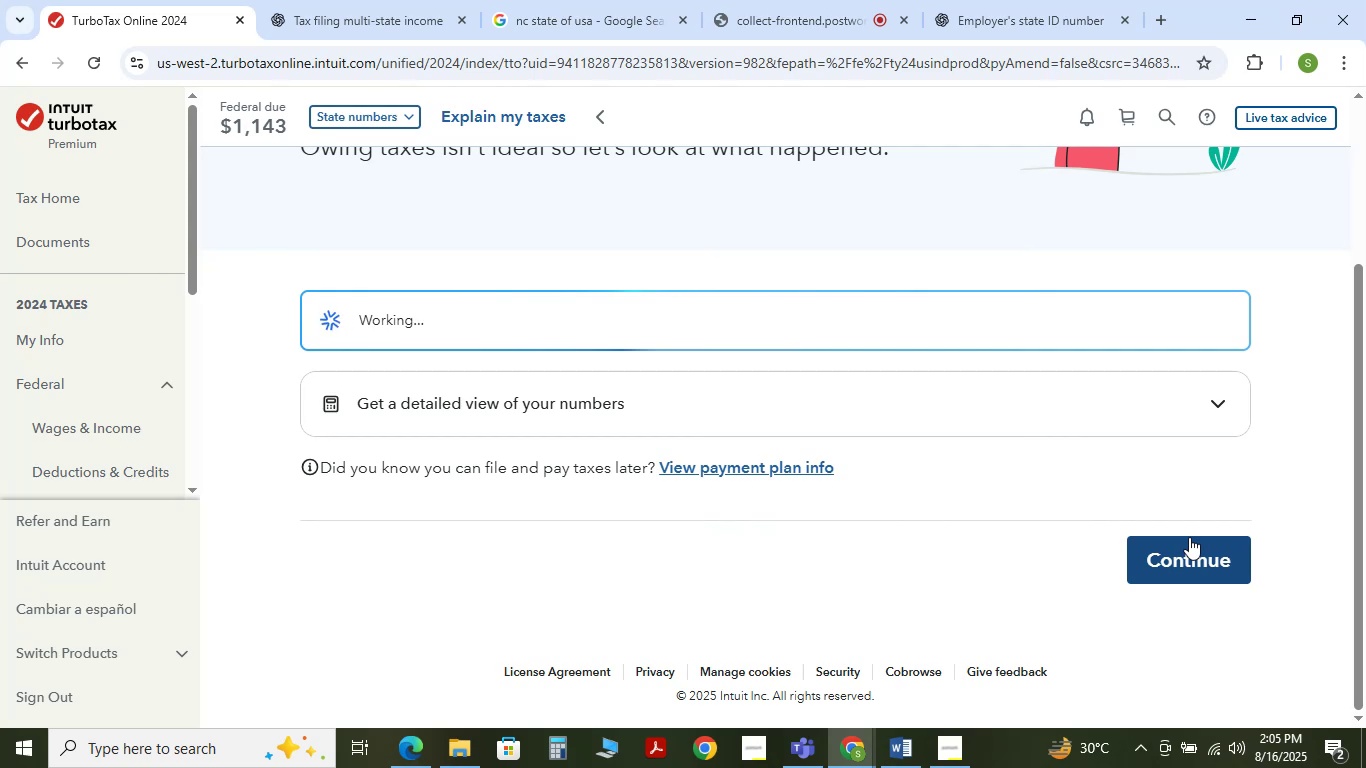 
scroll: coordinate [1189, 537], scroll_direction: down, amount: 6.0
 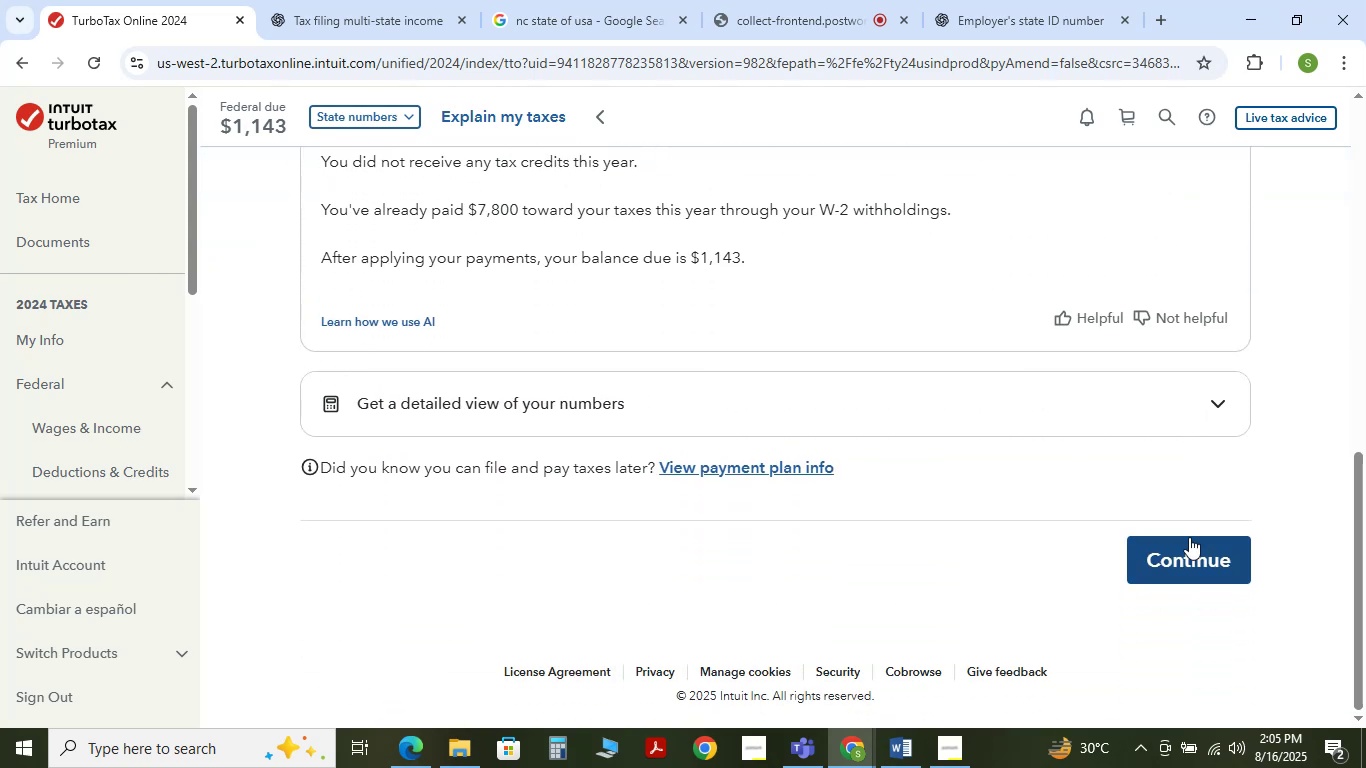 
left_click([1189, 537])
 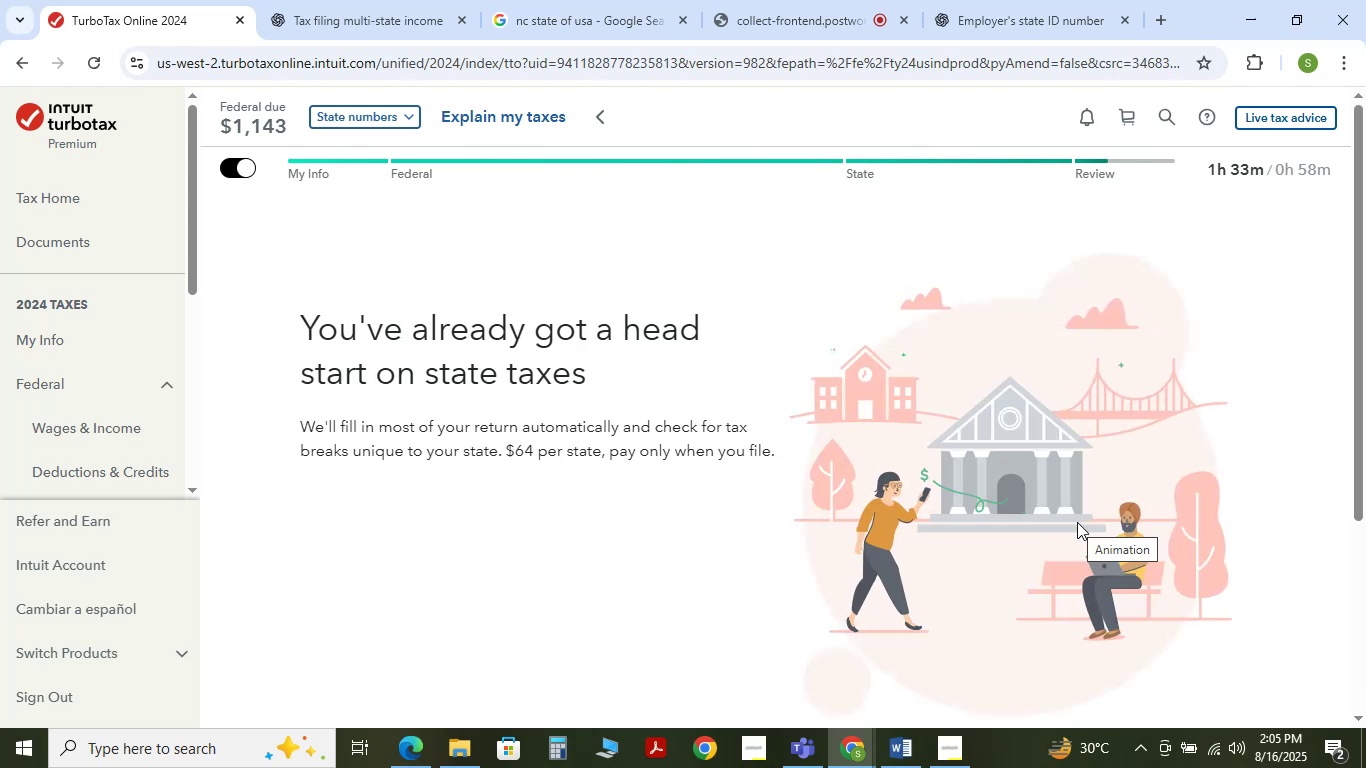 
wait(14.25)
 